 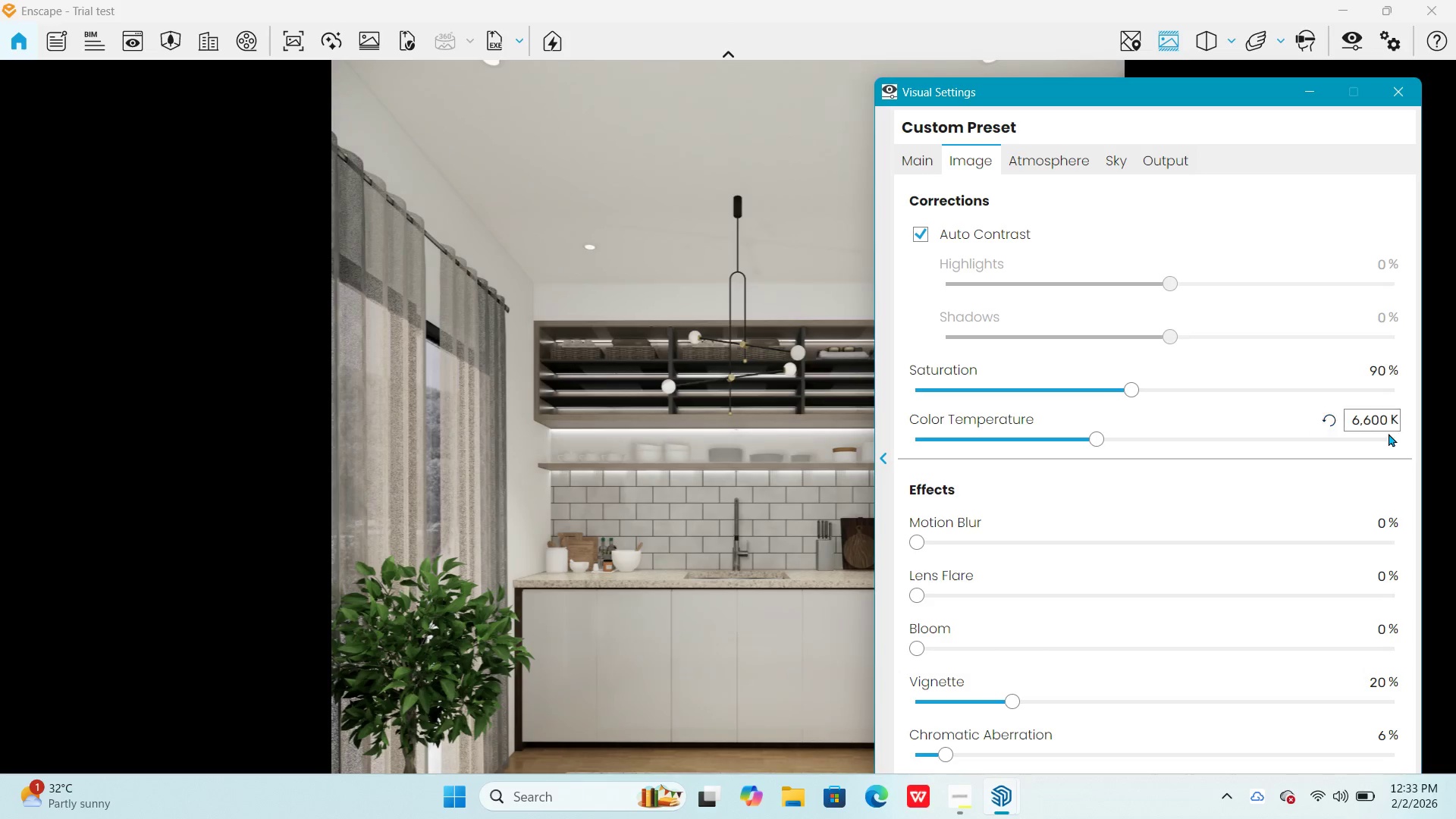 
double_click([1376, 422])
 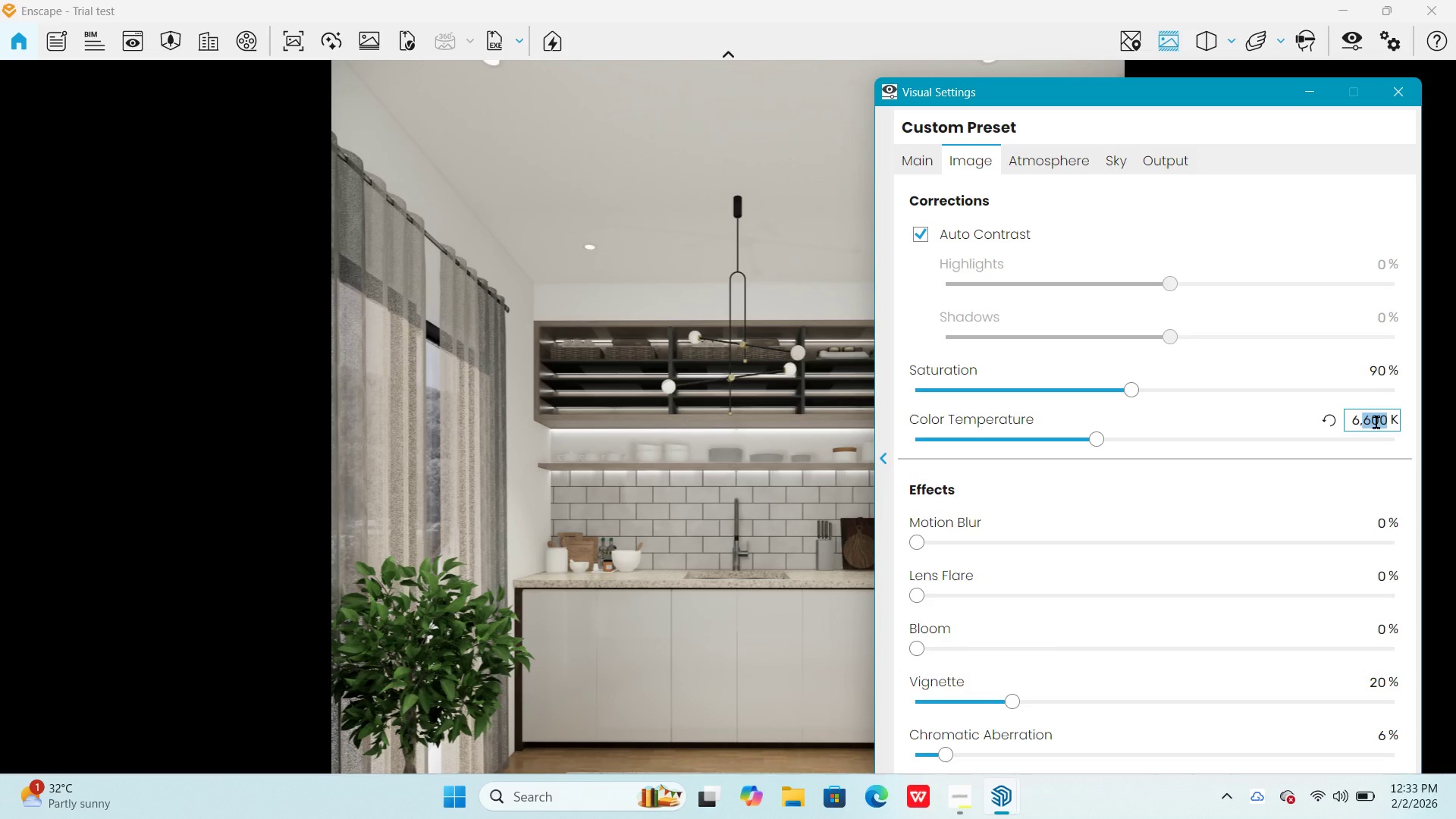 
triple_click([1376, 422])
 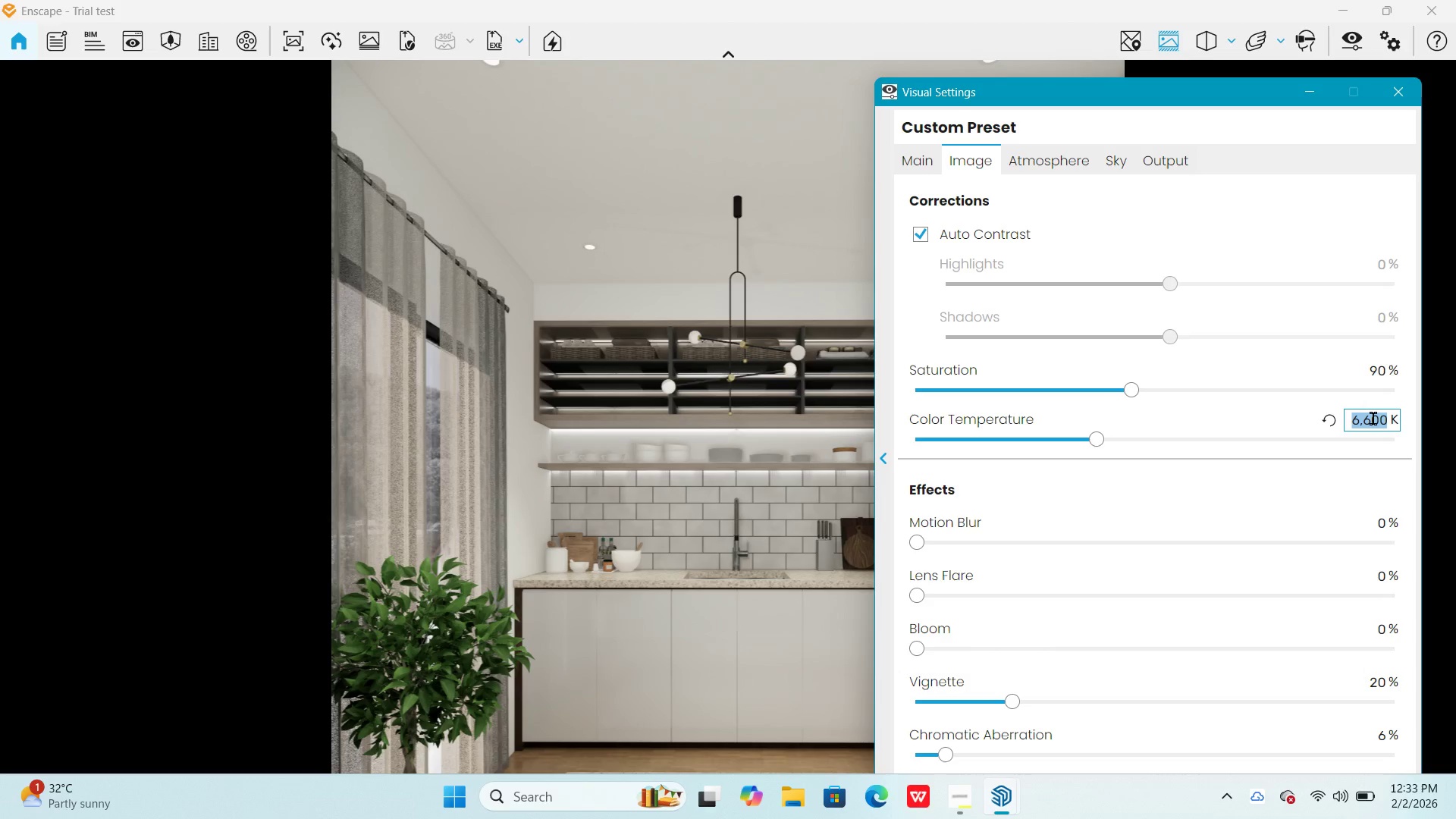 
key(Numpad7)
 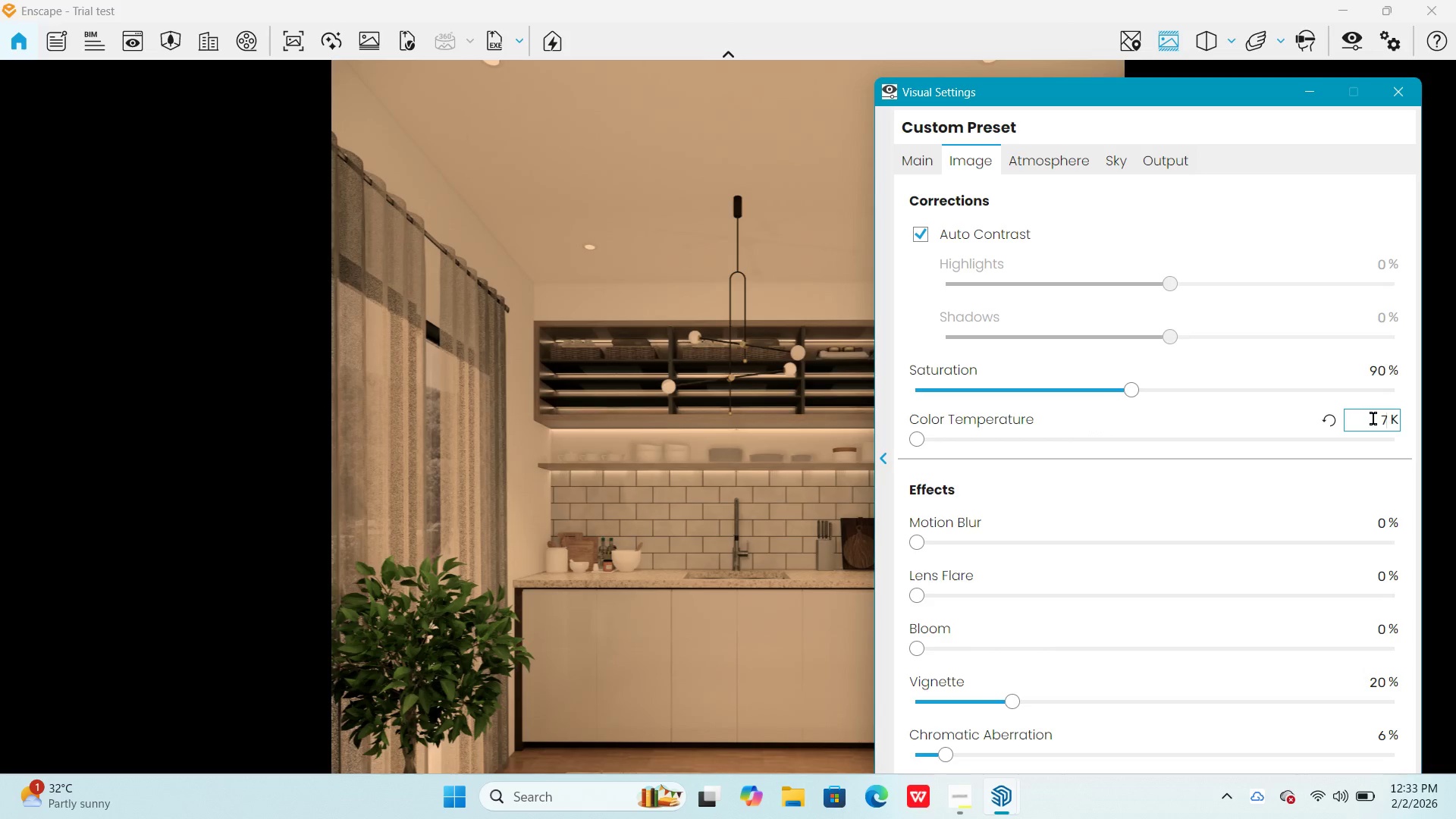 
key(Numpad0)
 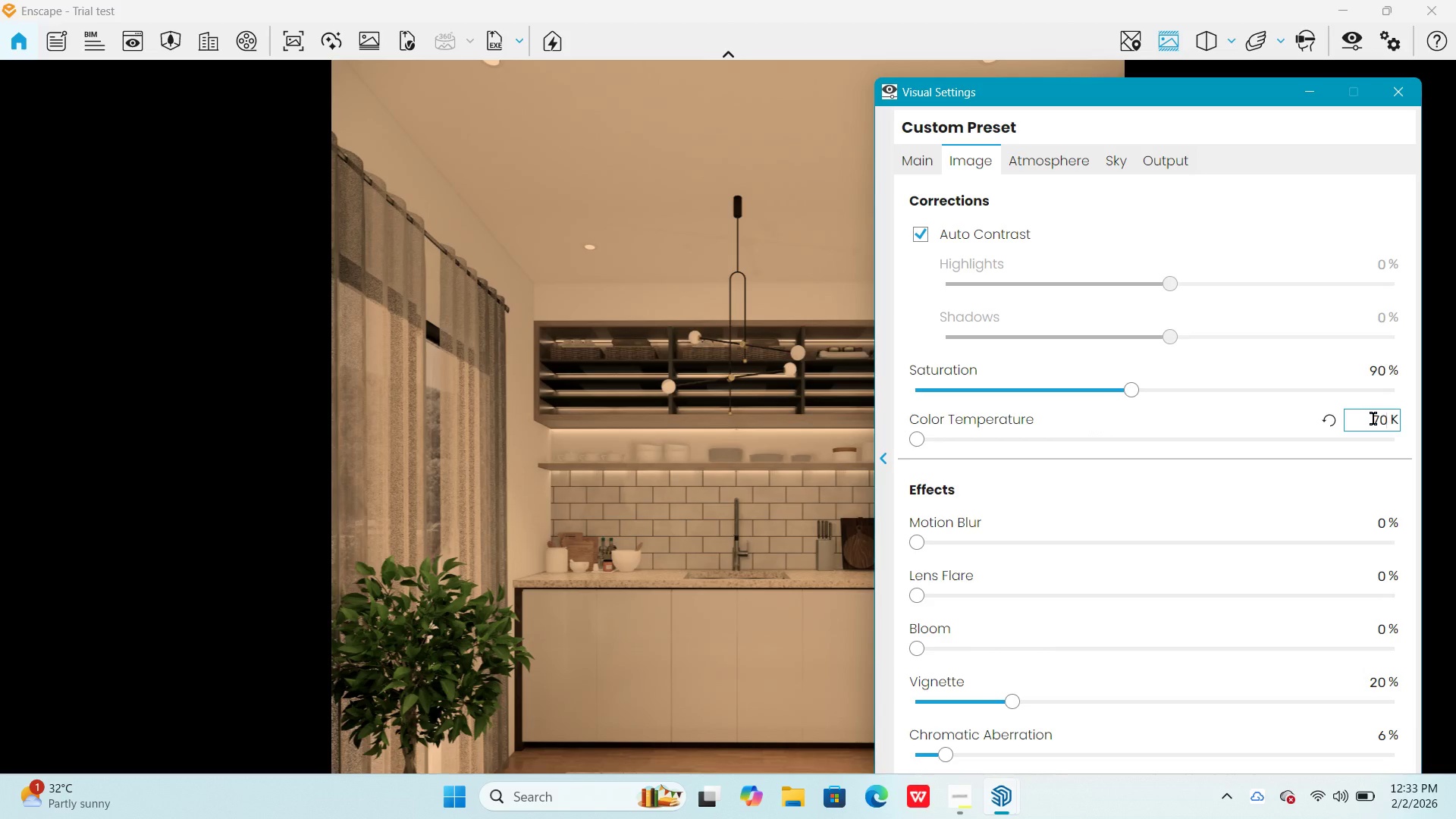 
key(Numpad0)
 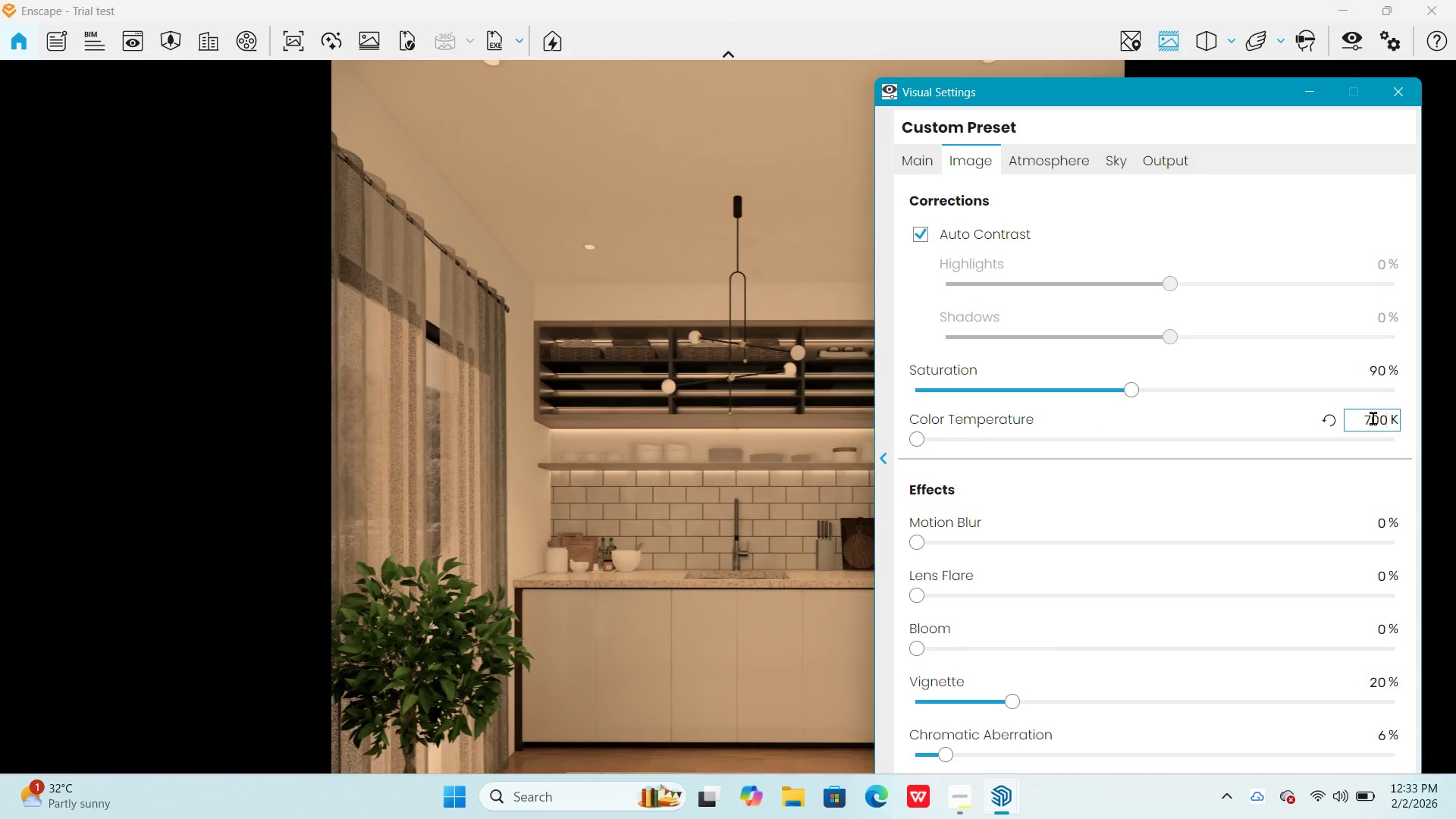 
key(Numpad0)
 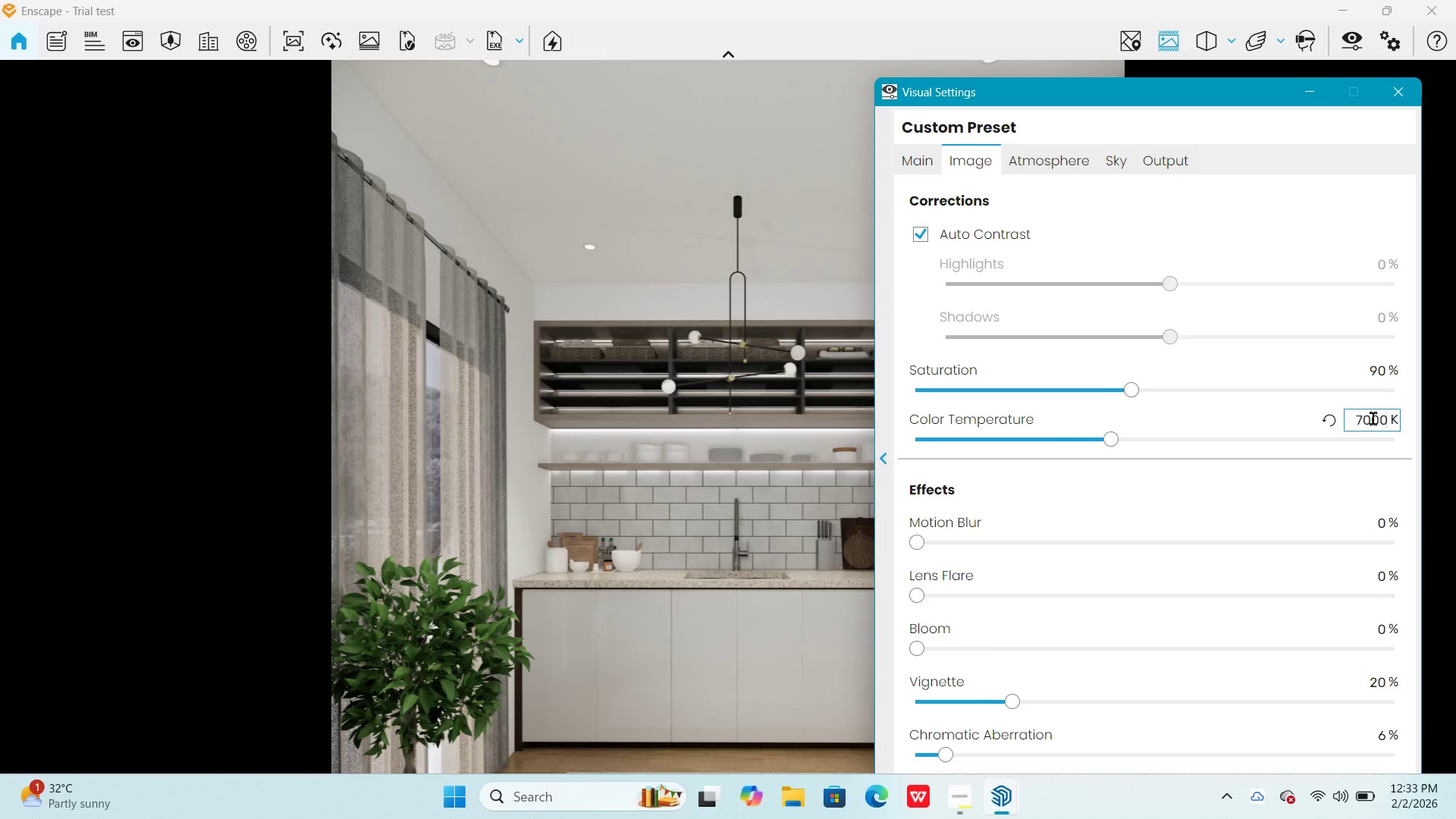 
key(NumpadEnter)
 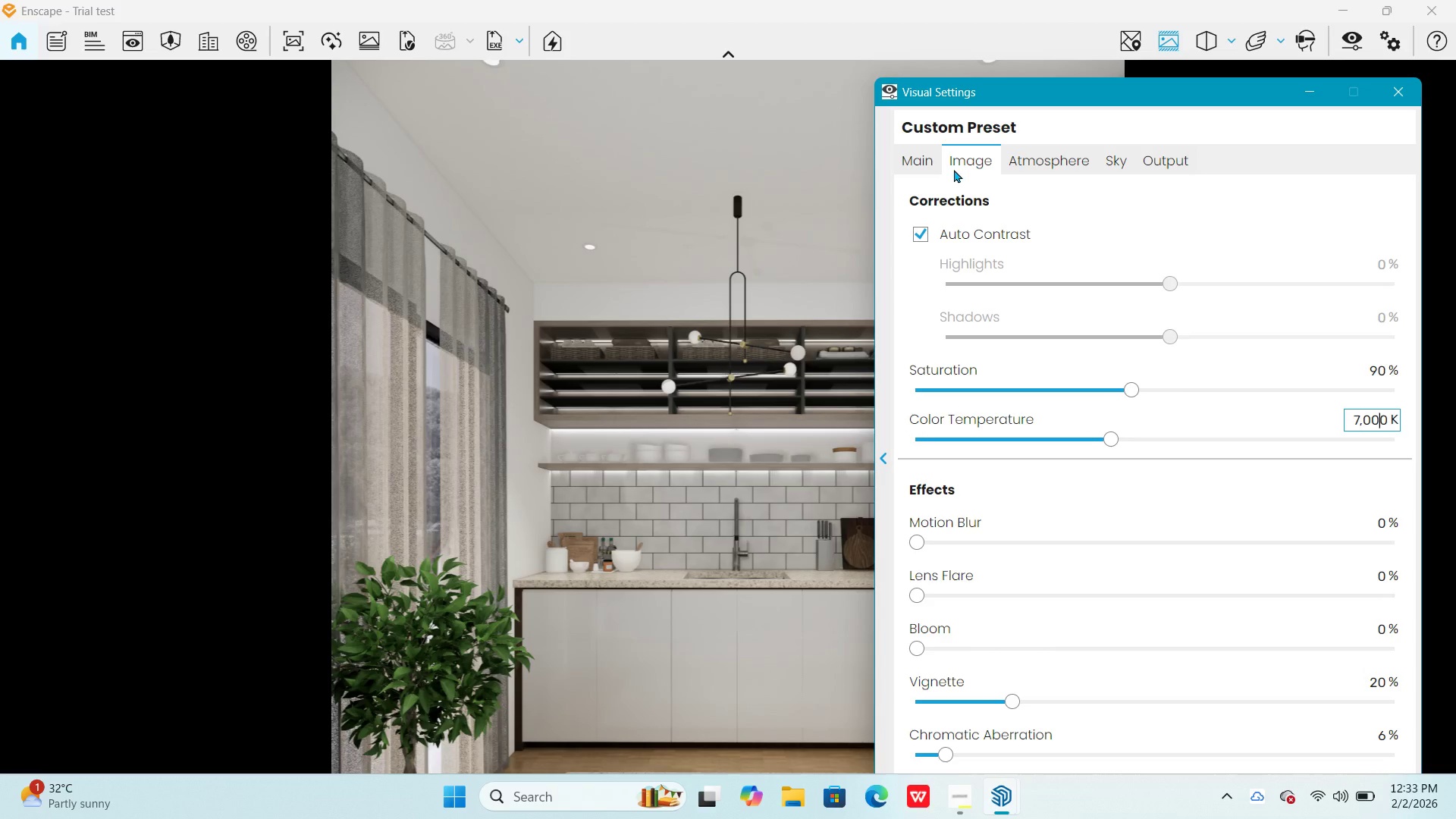 
left_click([930, 165])
 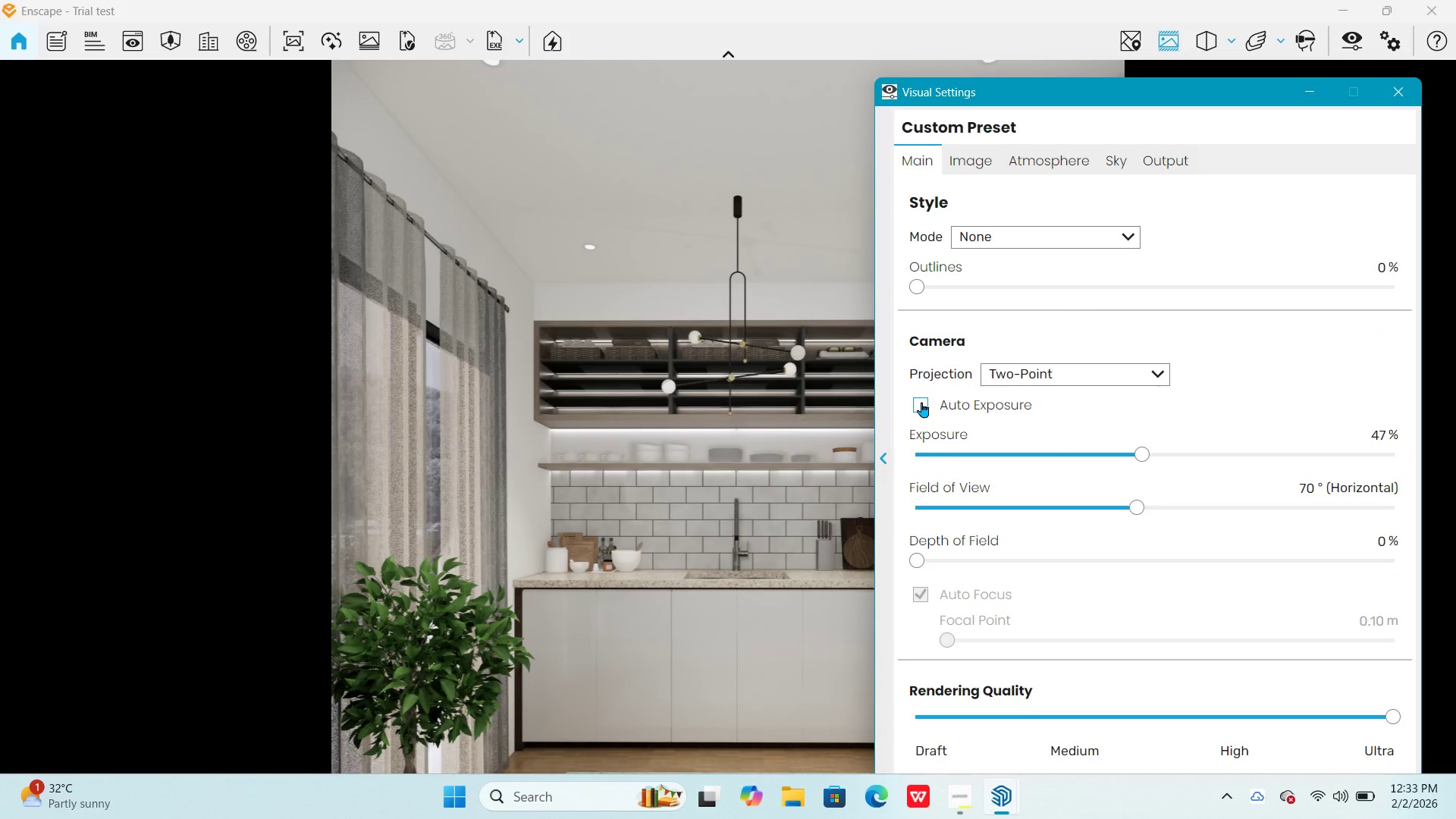 
left_click([921, 402])
 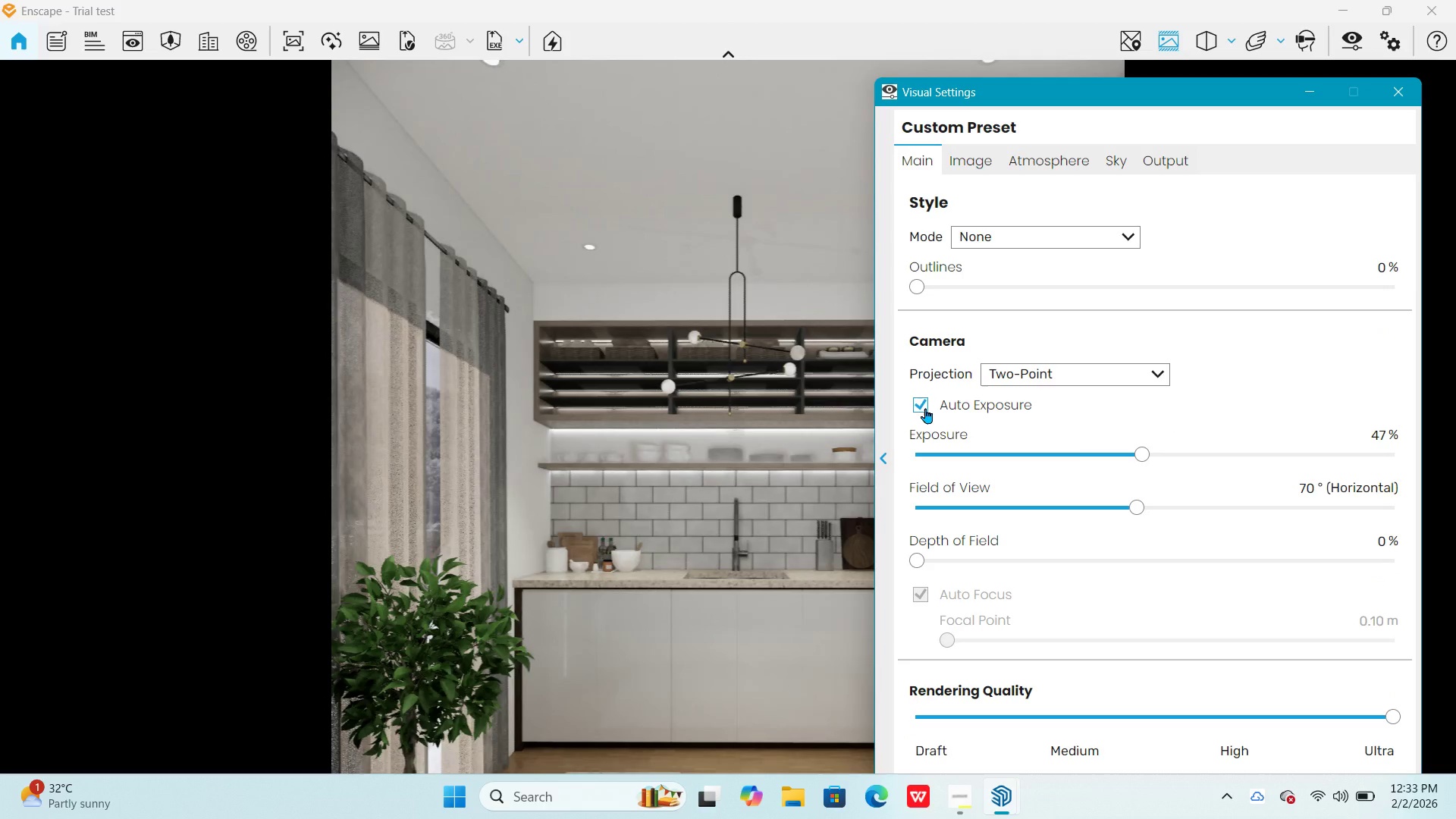 
left_click([922, 404])
 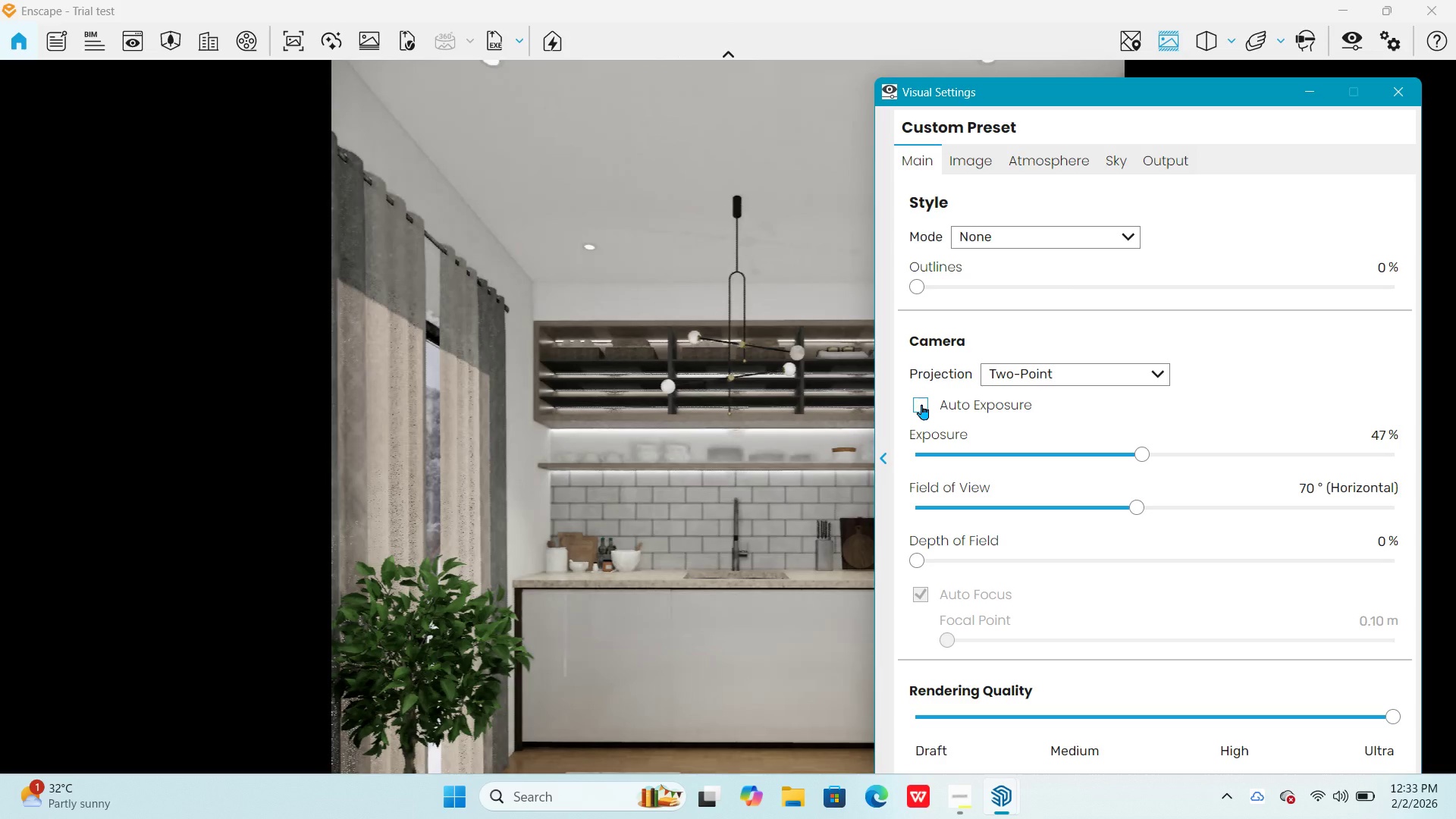 
left_click([922, 404])
 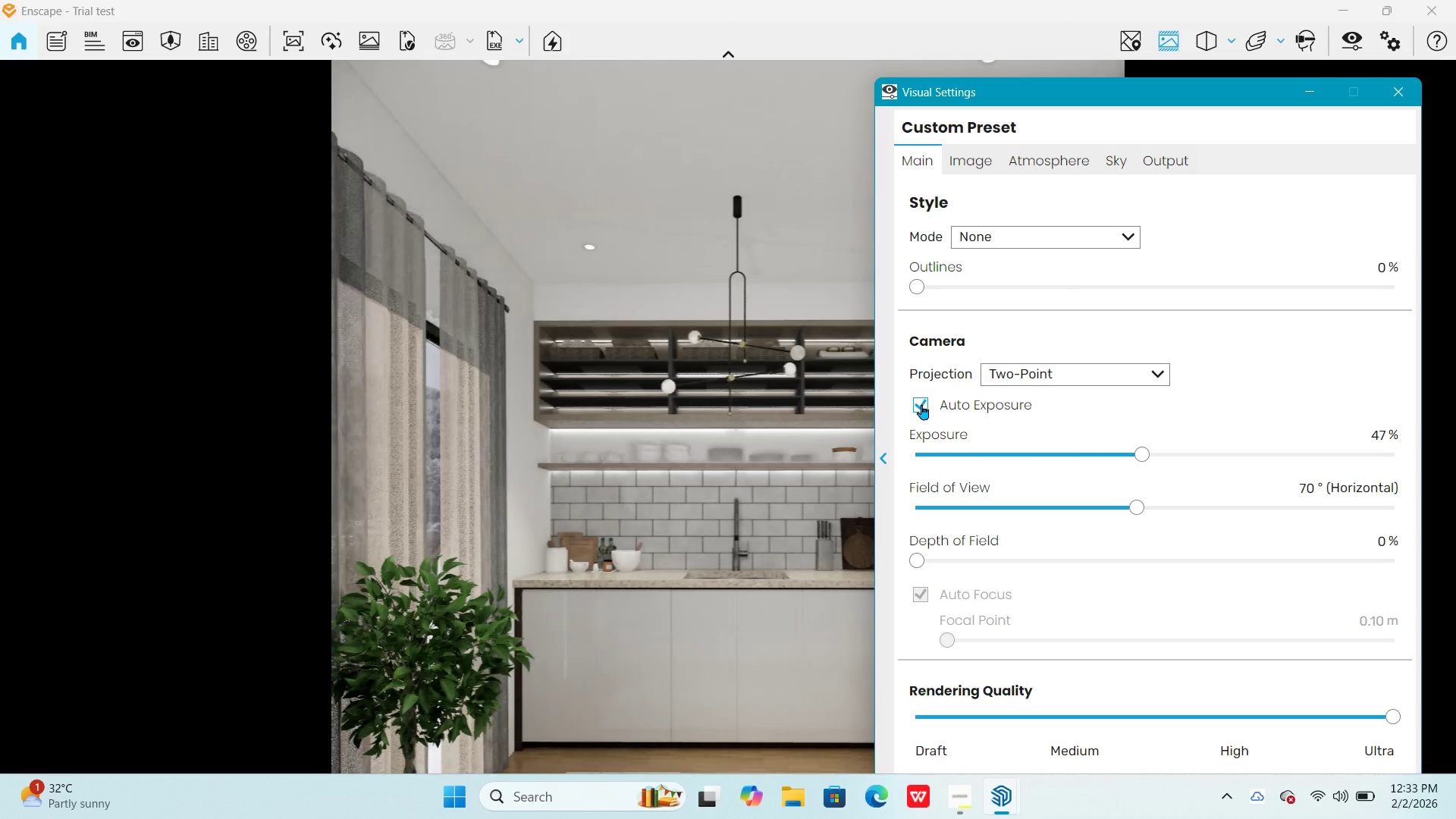 
left_click([922, 404])
 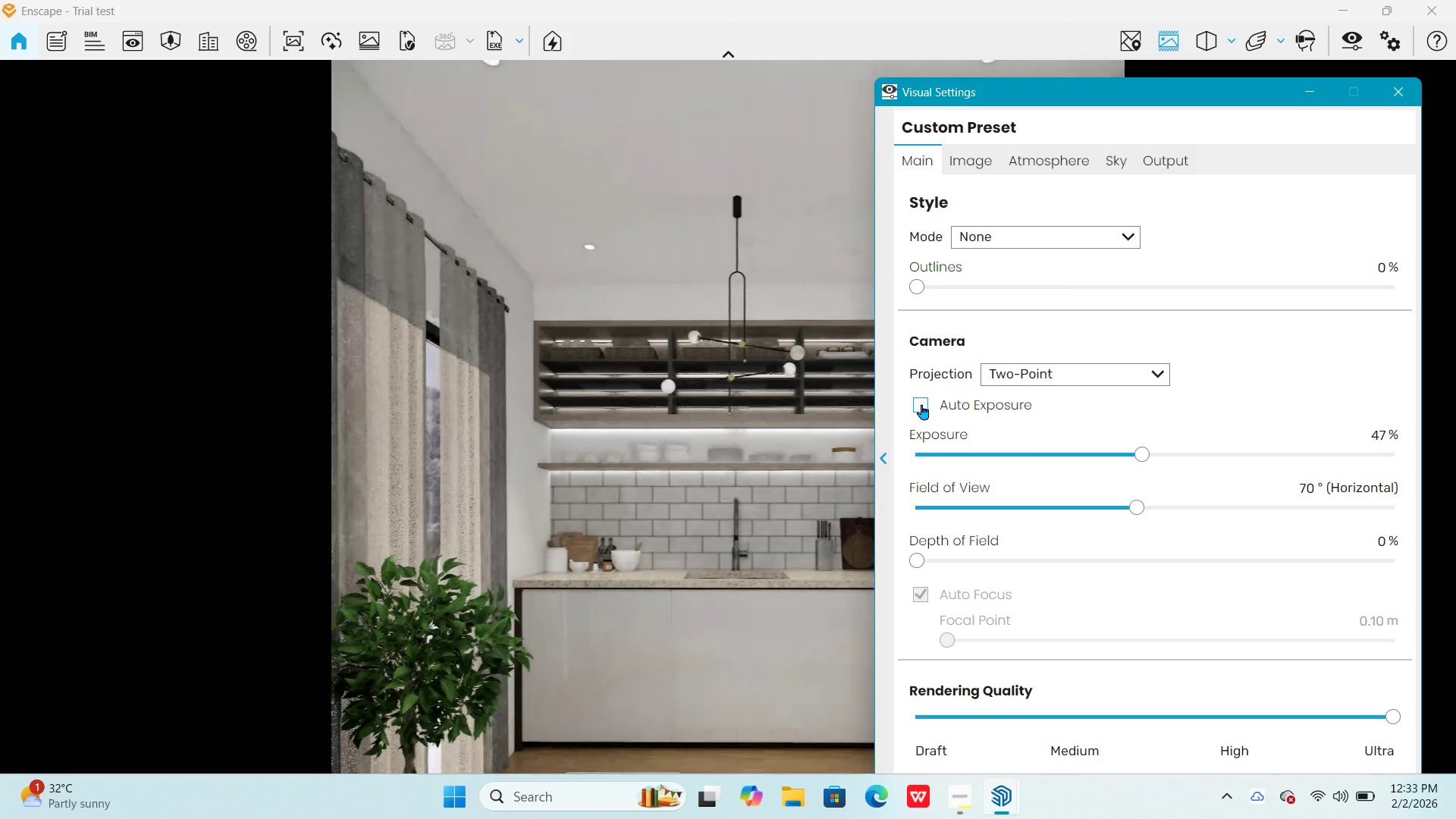 
left_click([922, 404])
 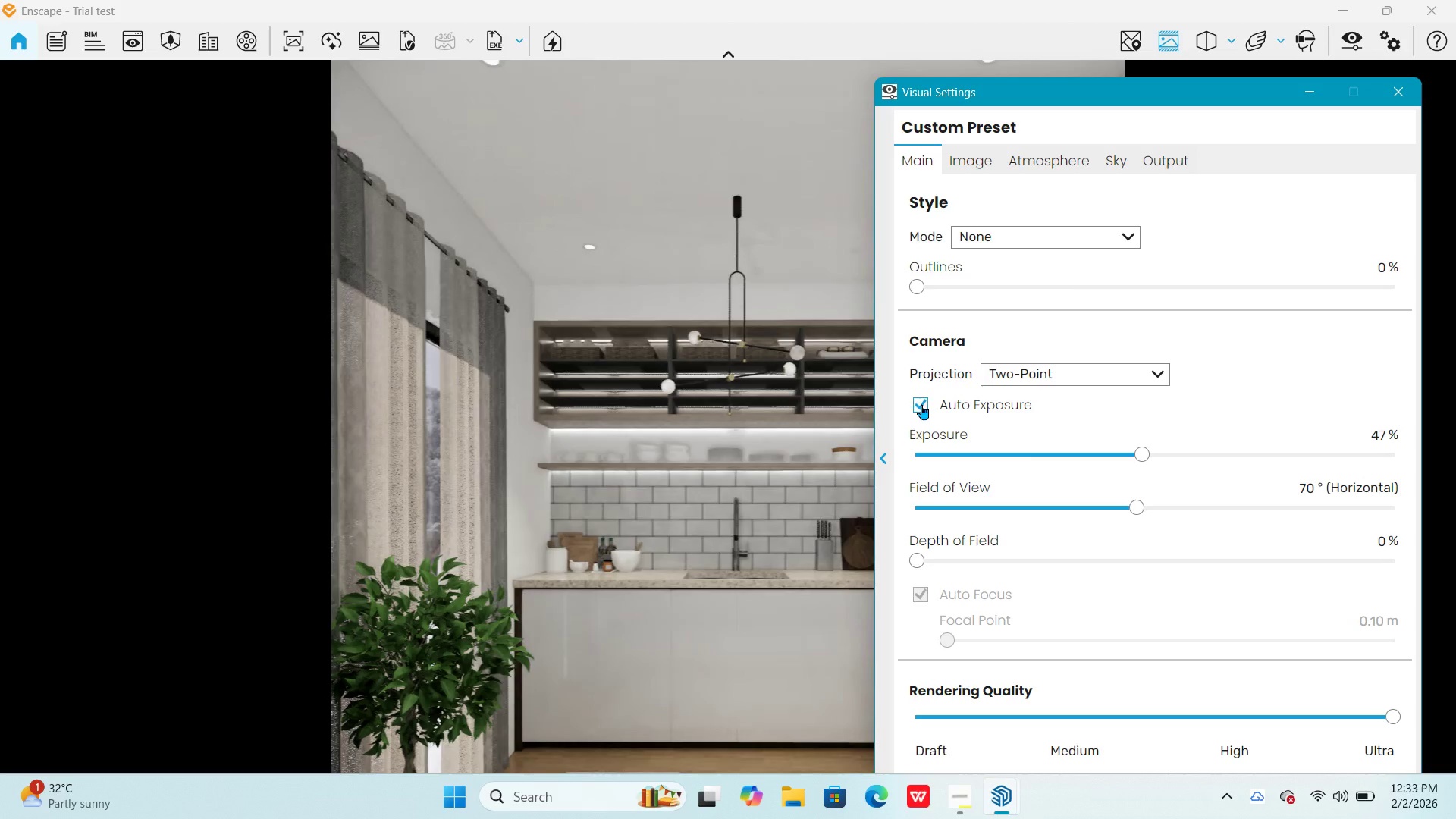 
left_click([922, 404])
 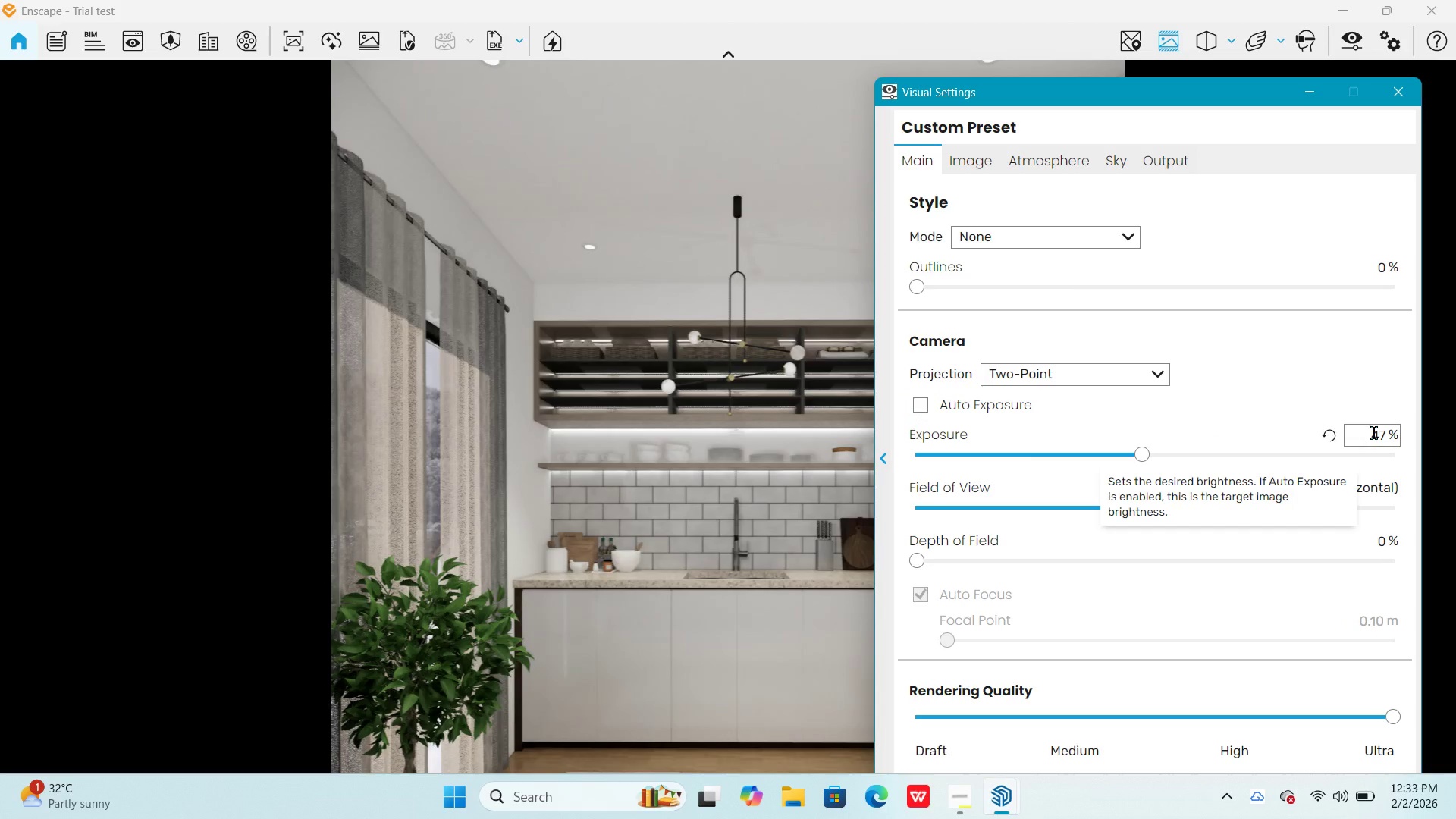 
double_click([1374, 433])
 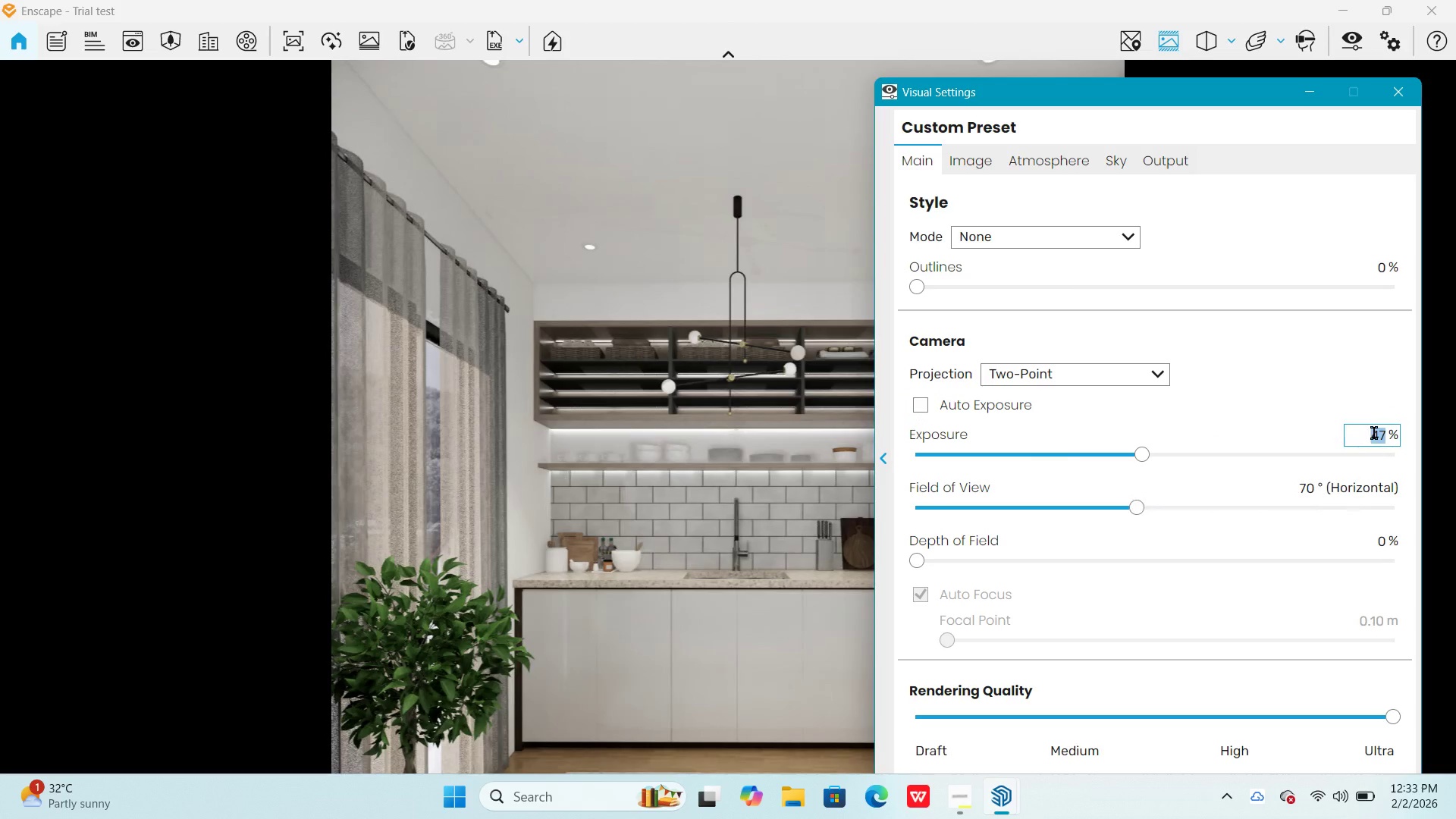 
triple_click([1374, 433])
 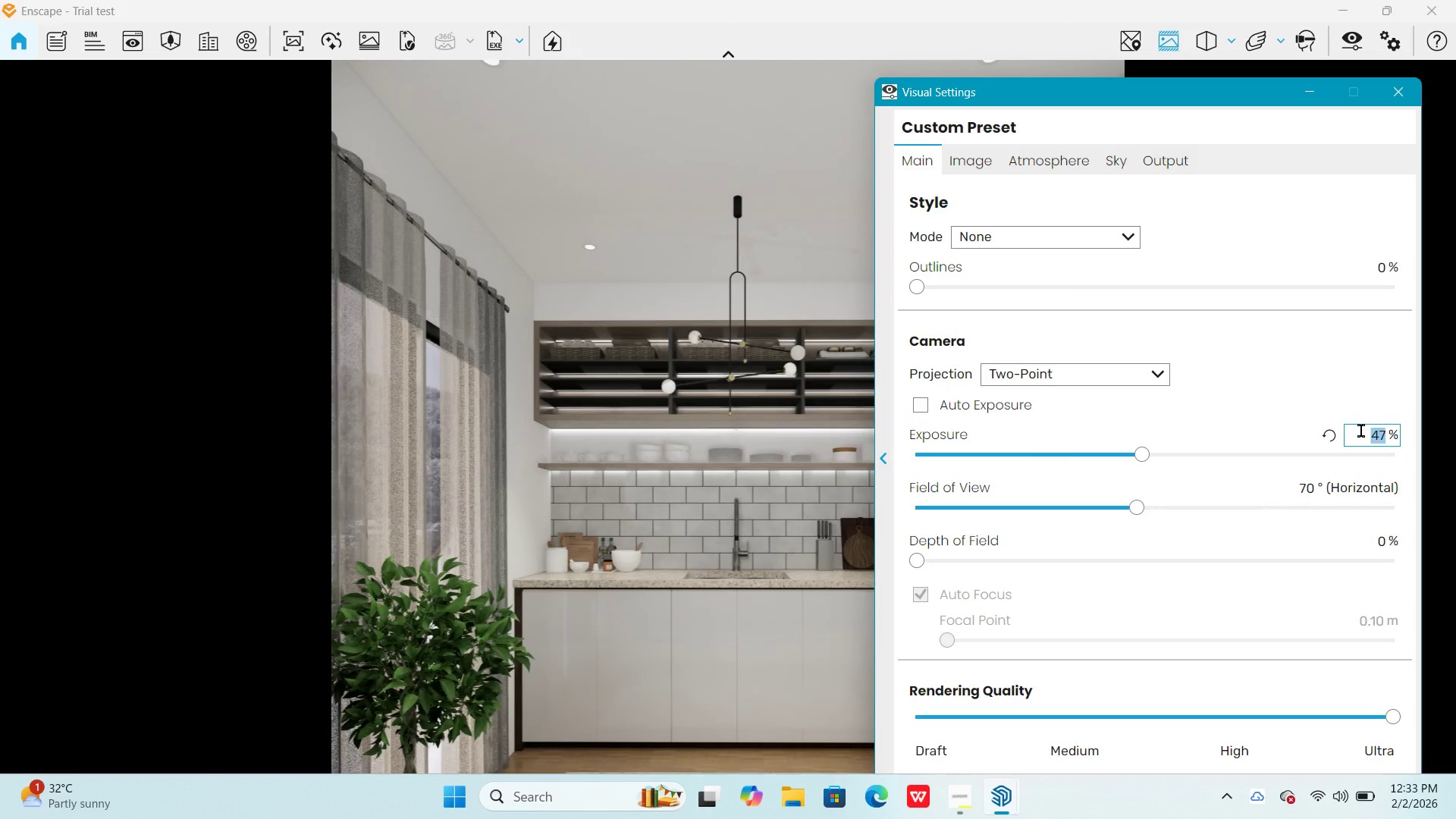 
key(Numpad4)
 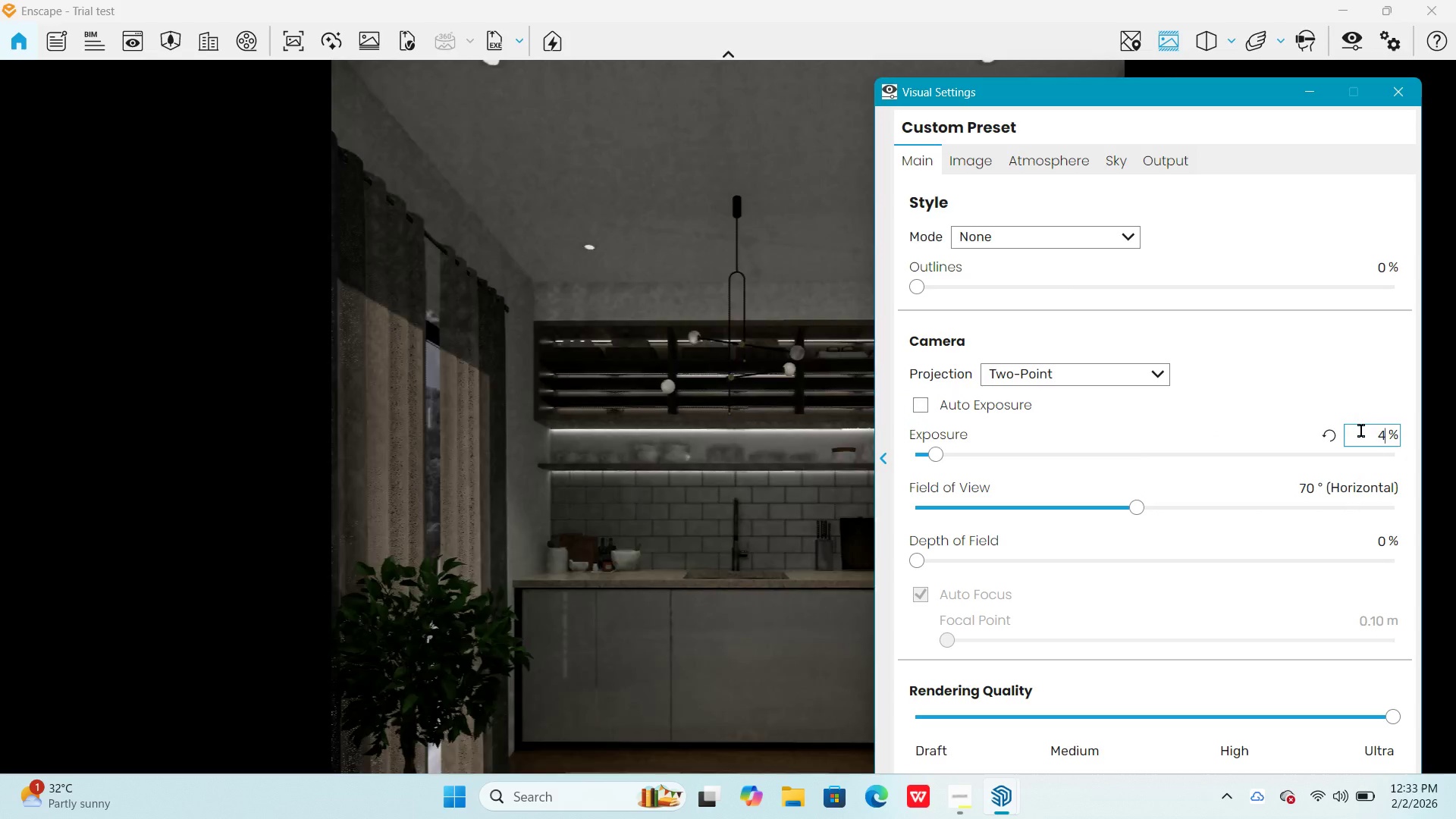 
key(Numpad5)
 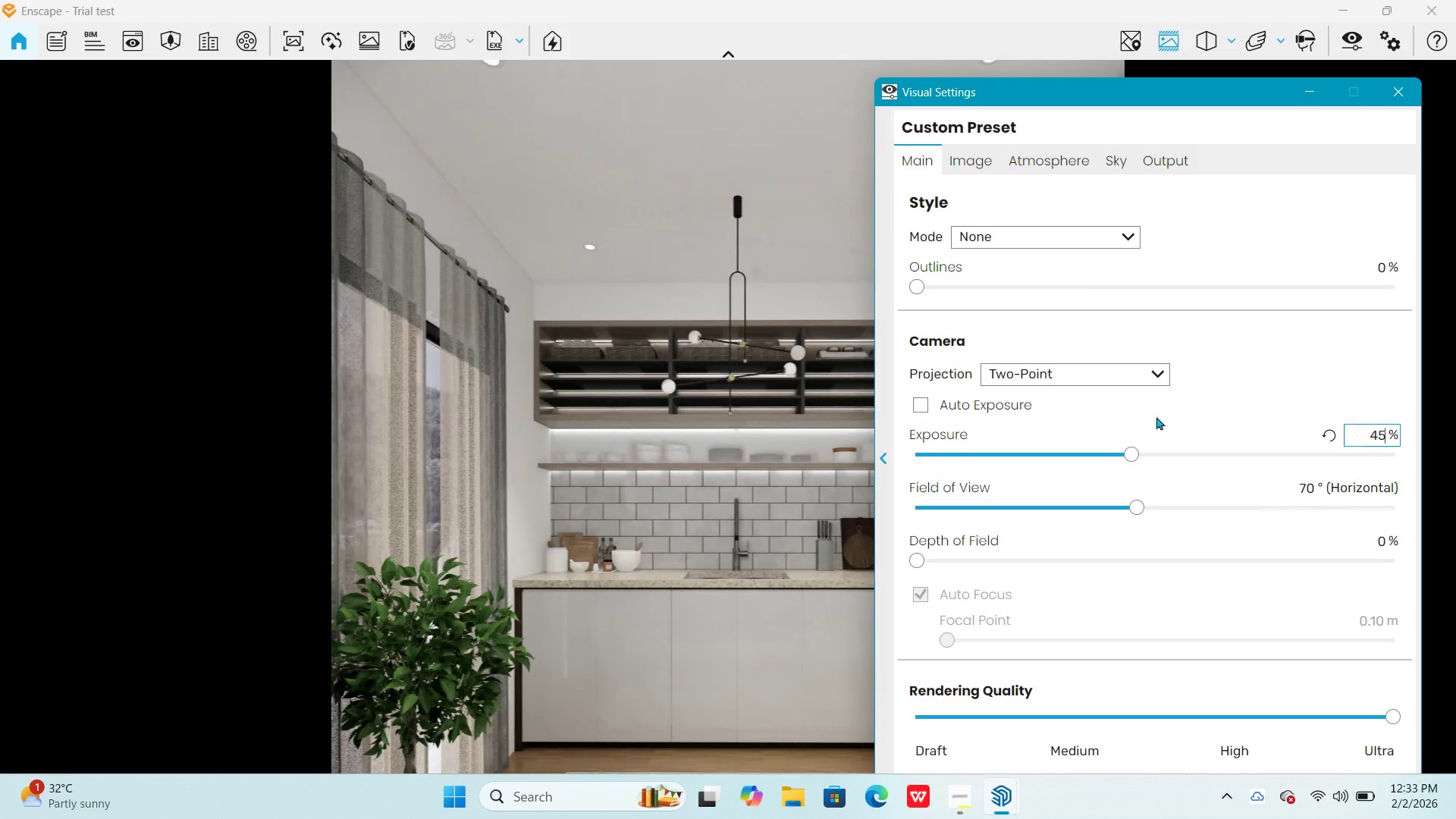 
left_click([1107, 234])
 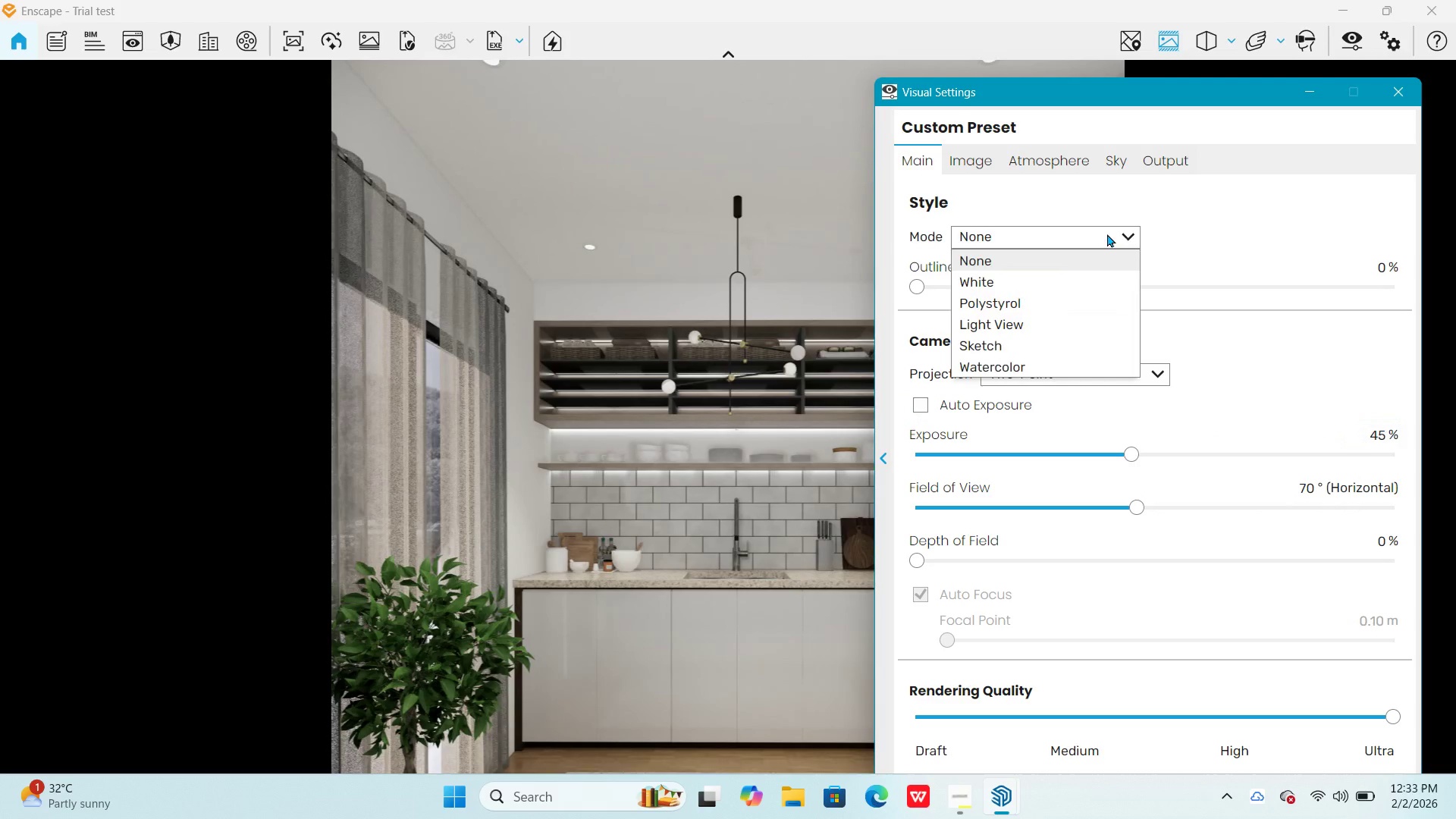 
left_click([1107, 234])
 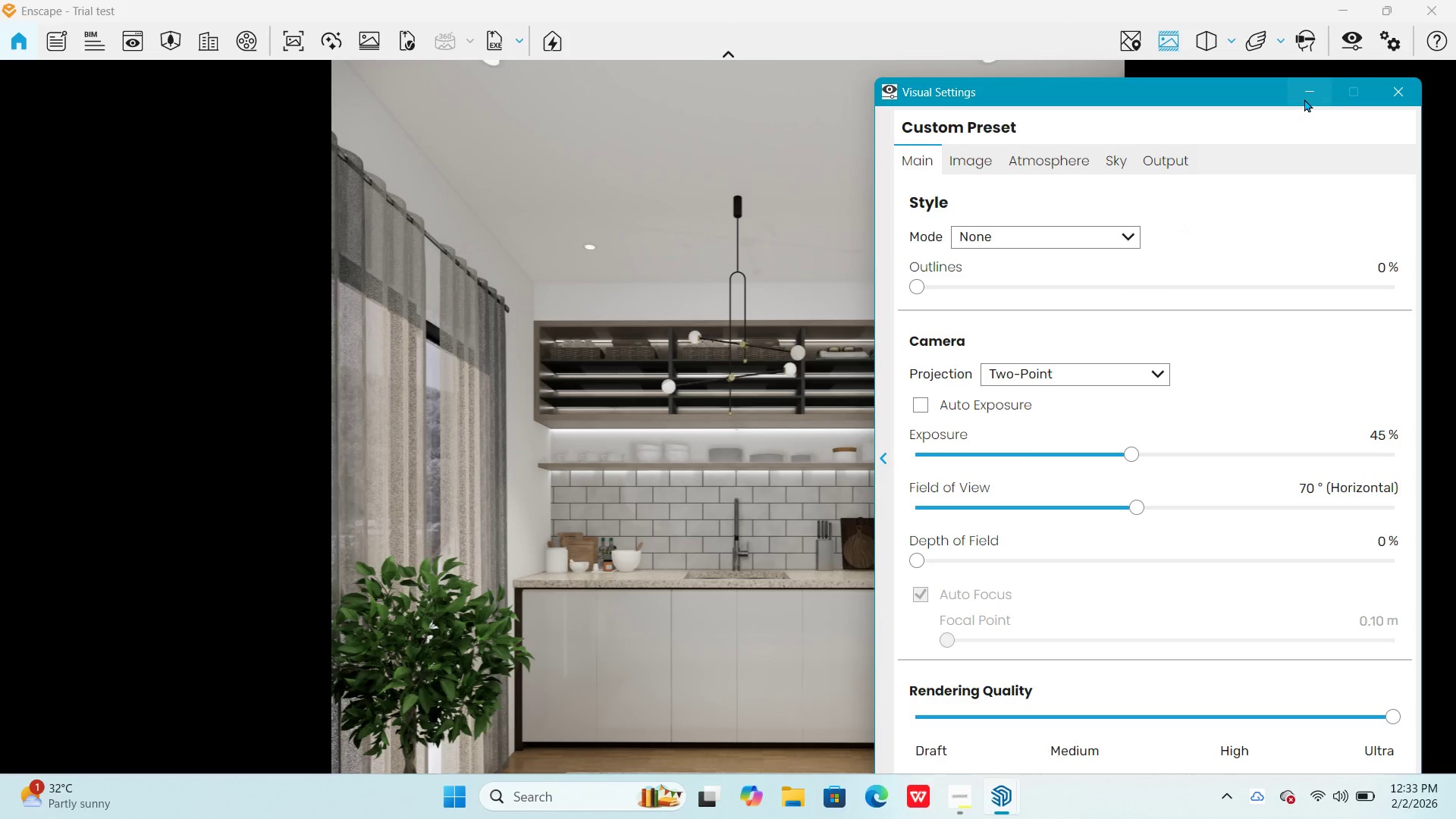 
left_click([1304, 98])
 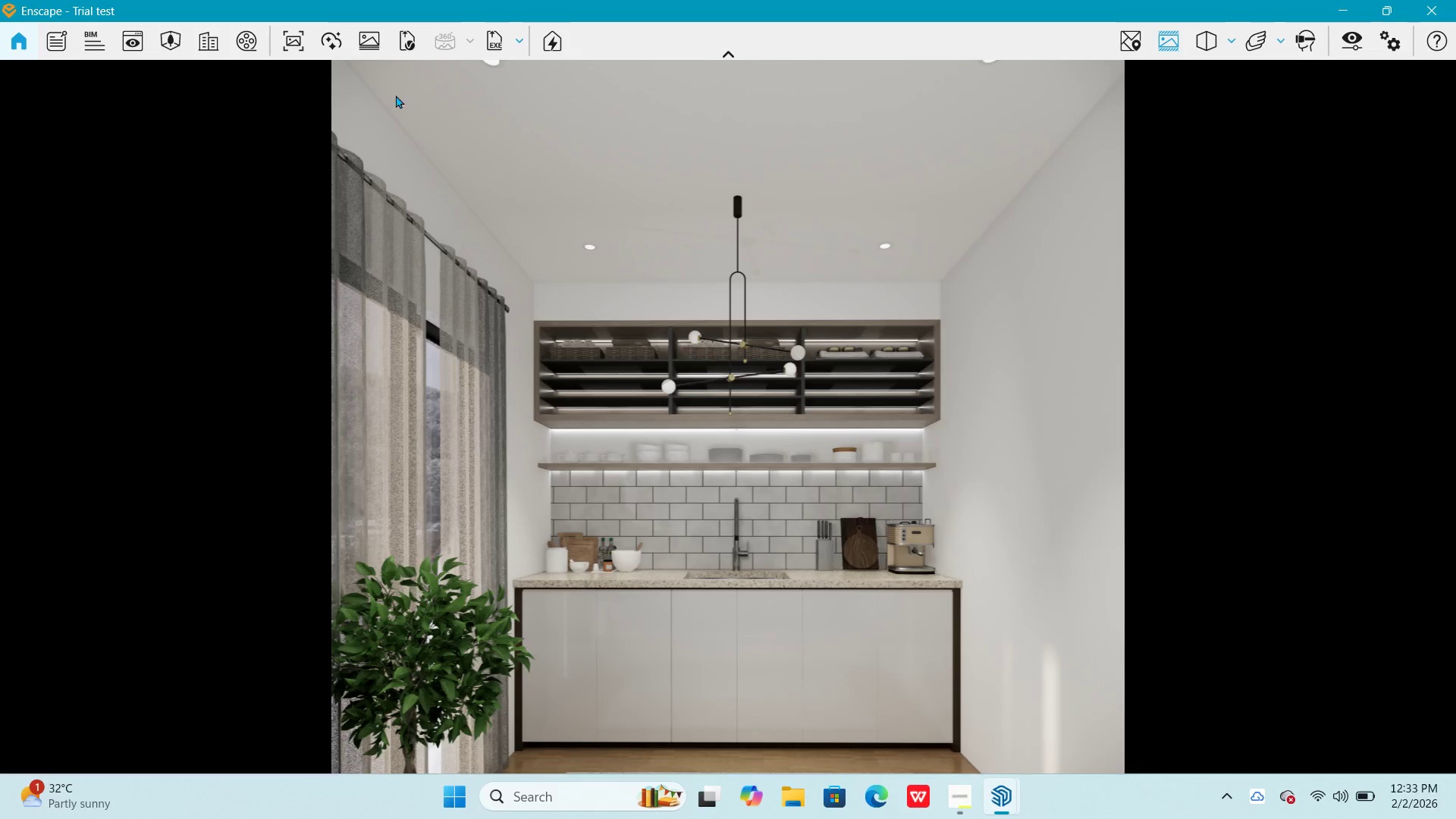 
wait(9.02)
 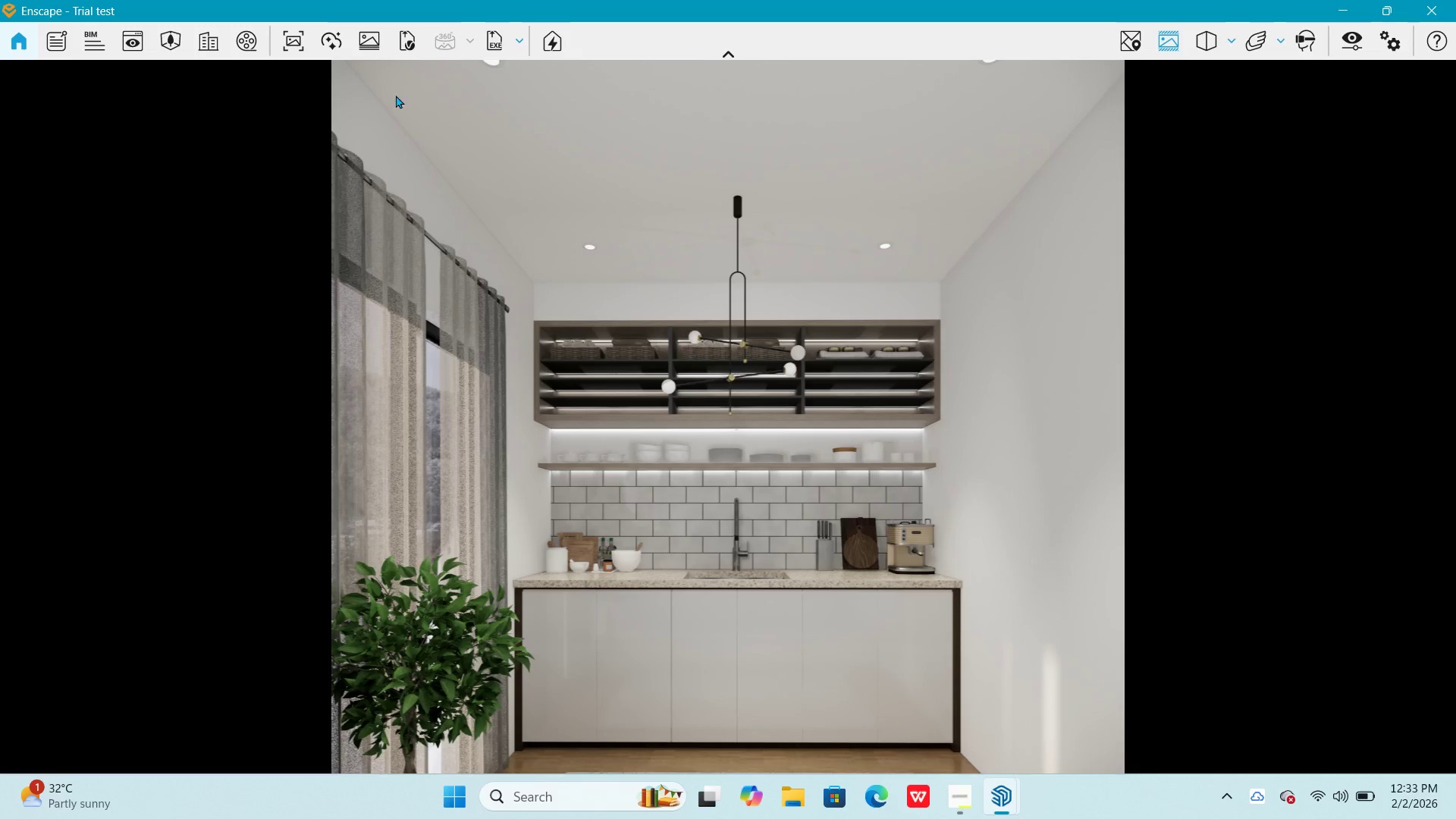 
left_click([1349, 48])
 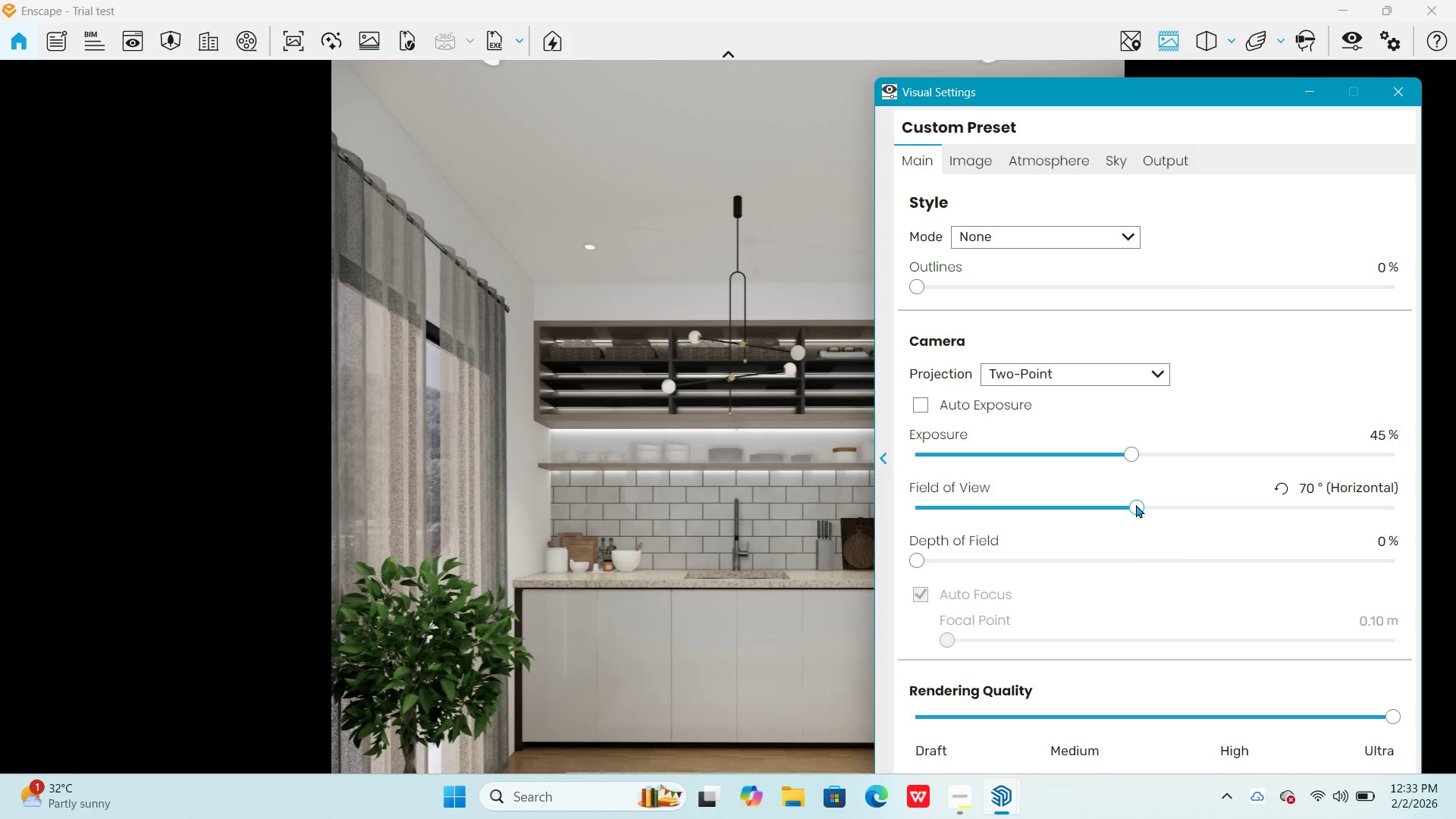 
left_click_drag(start_coordinate=[1136, 504], to_coordinate=[1155, 505])
 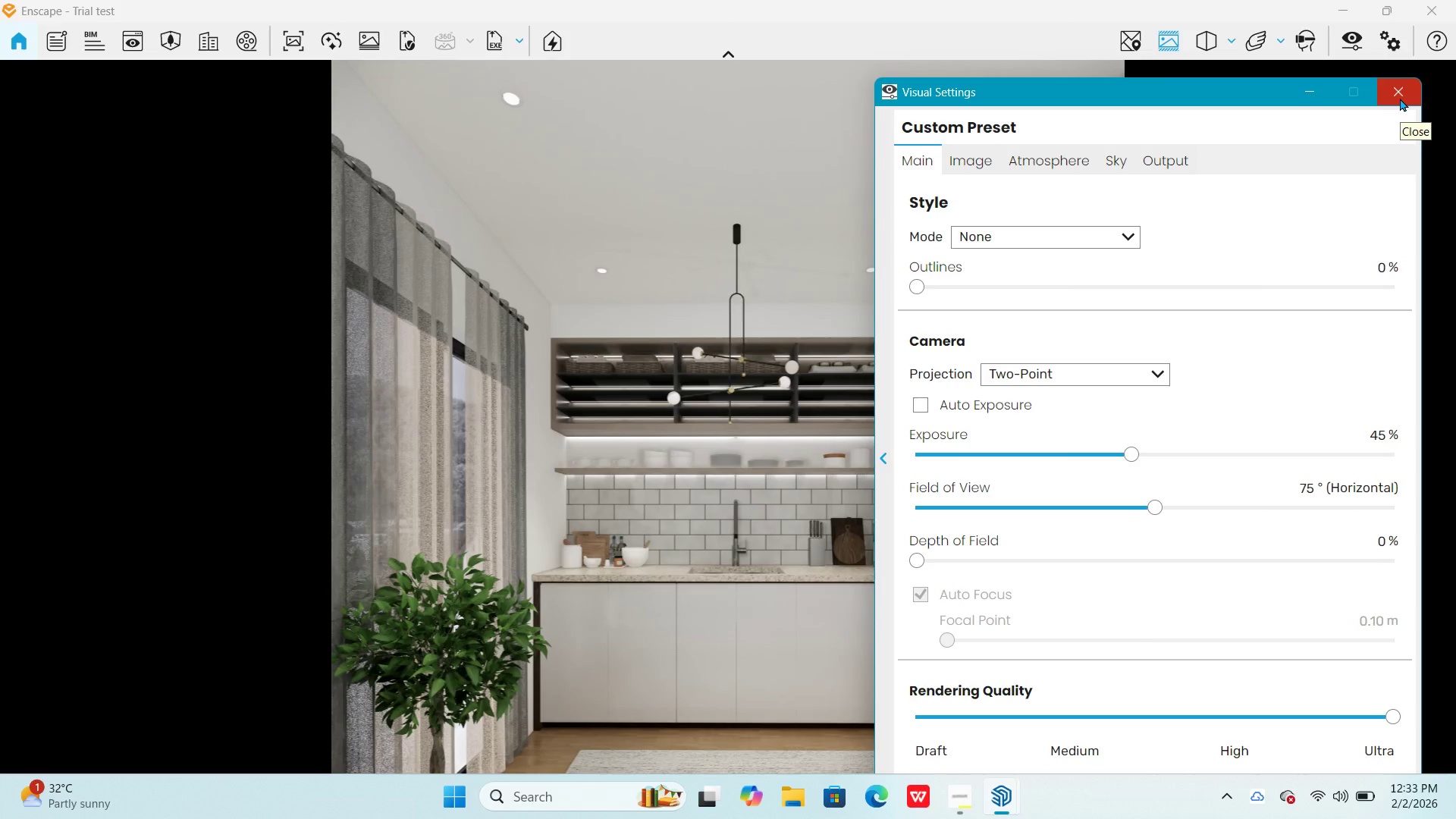 
left_click([1400, 98])
 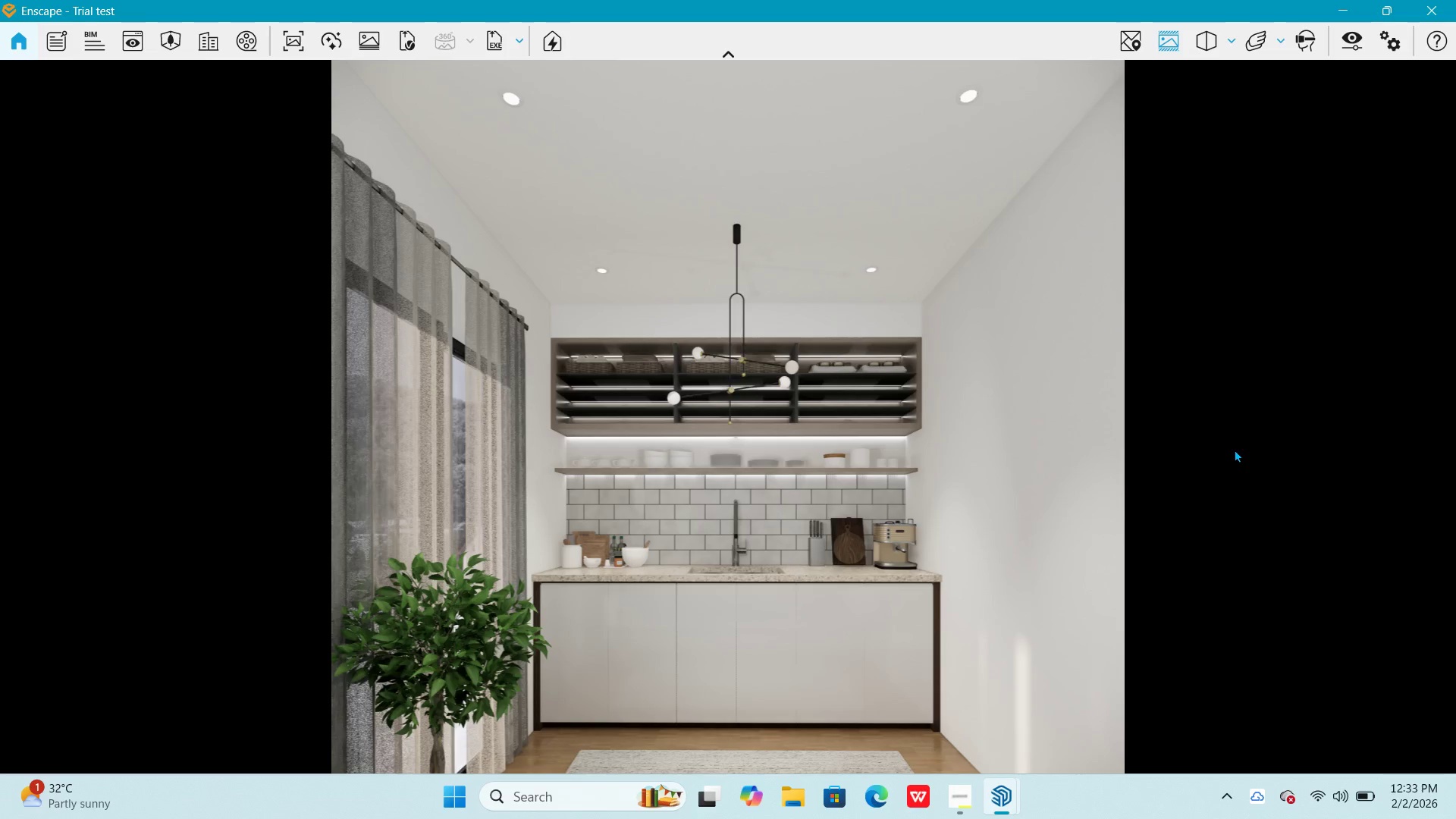 
wait(9.25)
 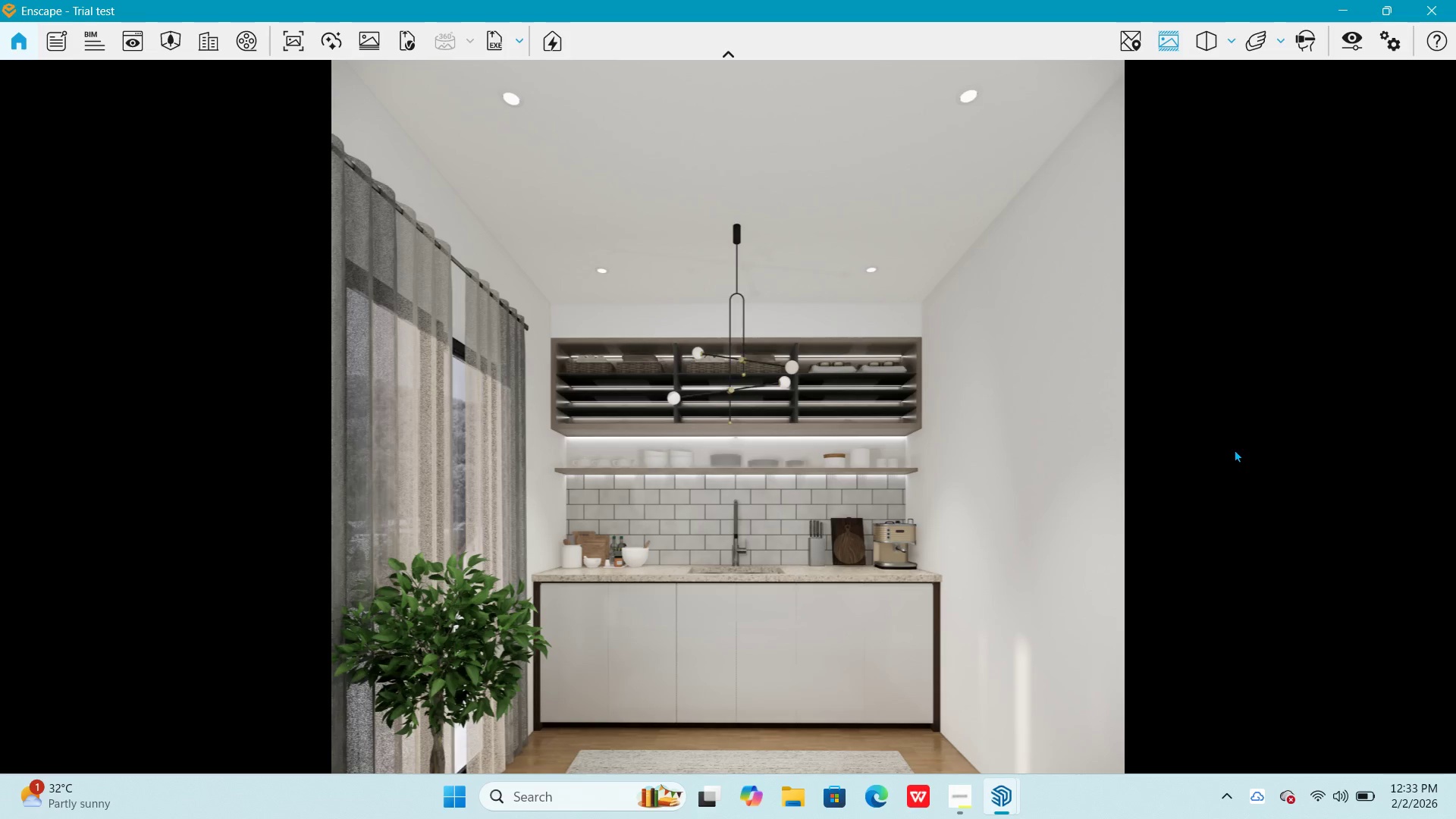 
left_click([892, 445])
 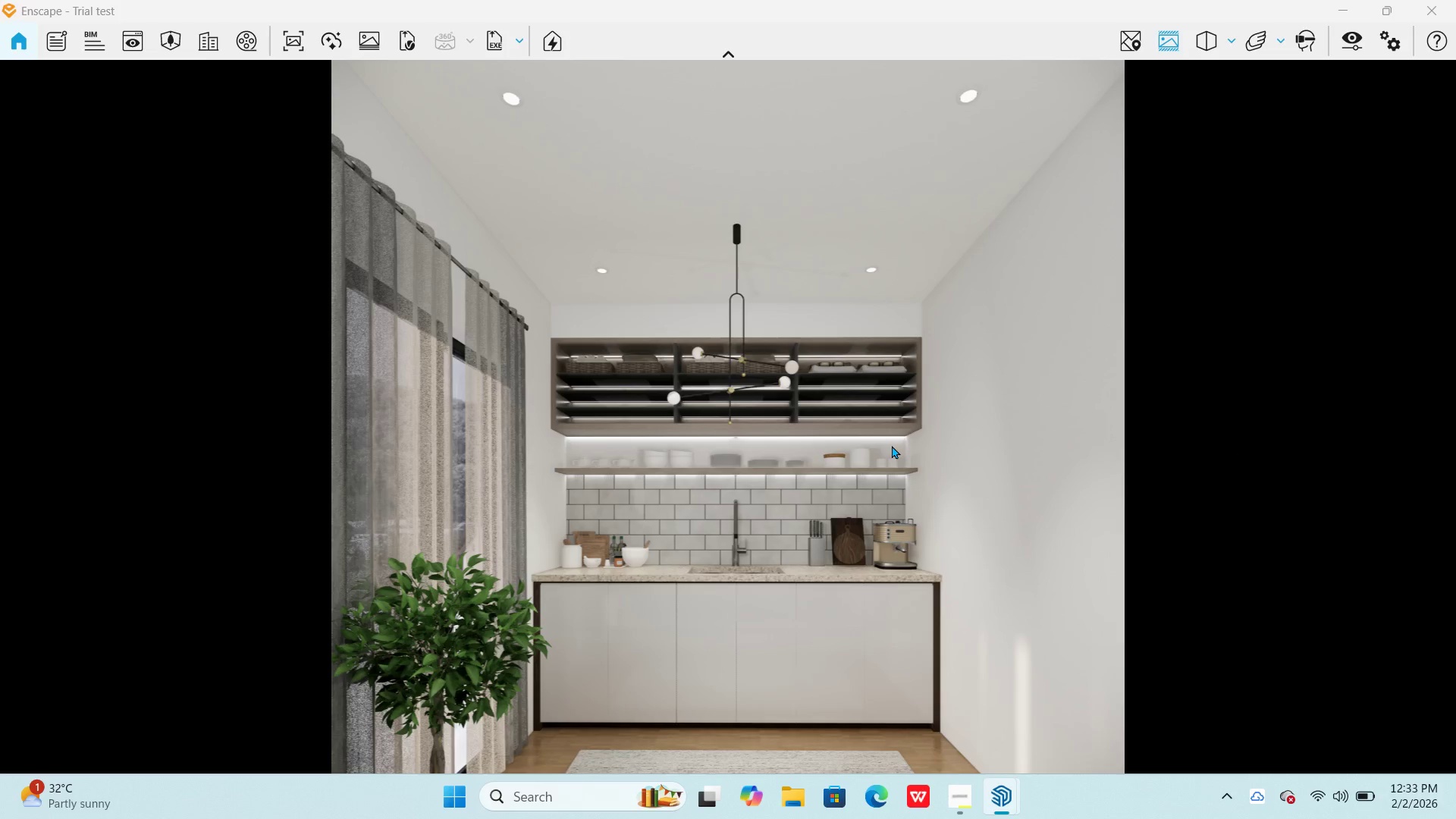 
key(Q)
 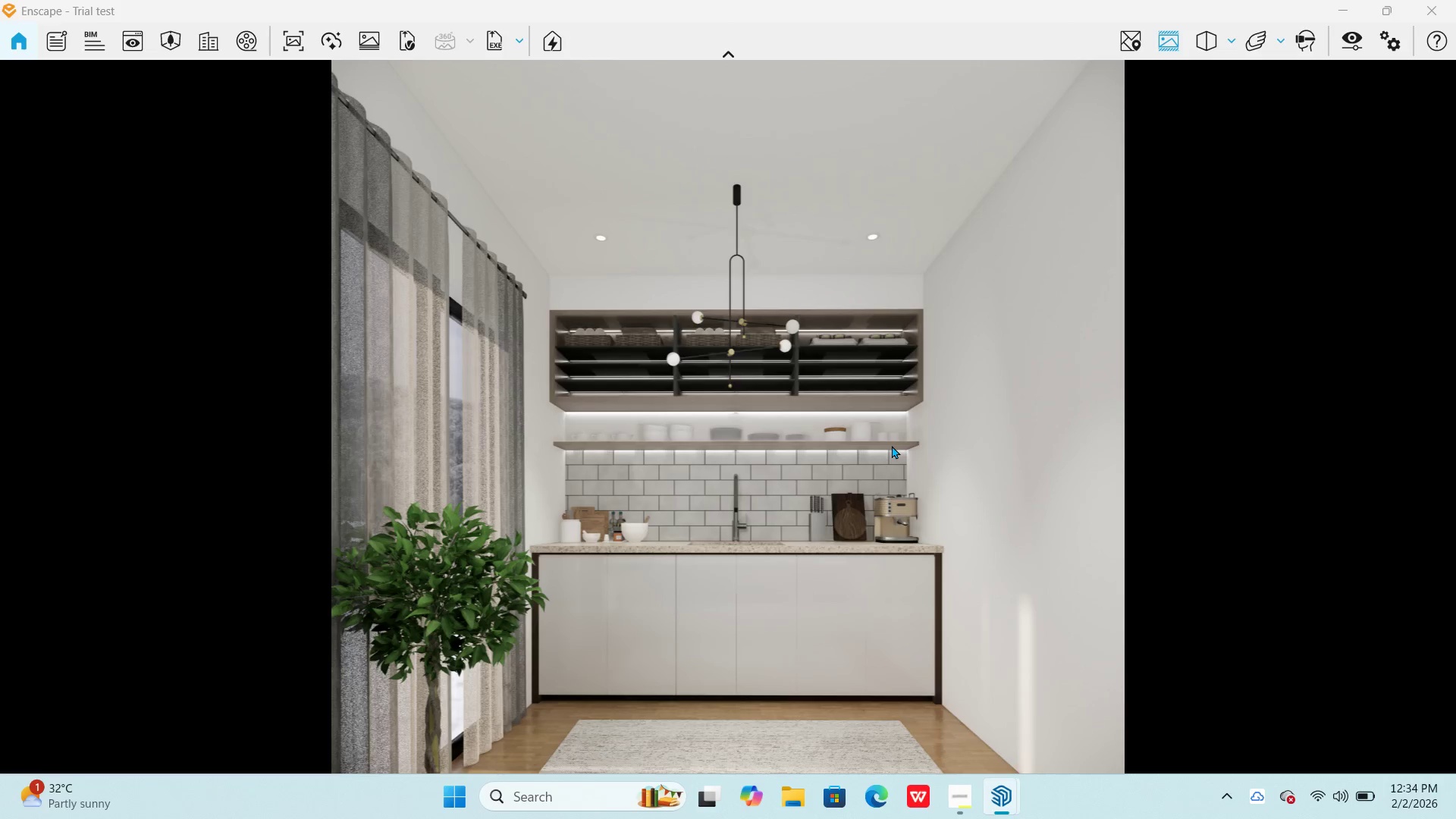 
wait(23.16)
 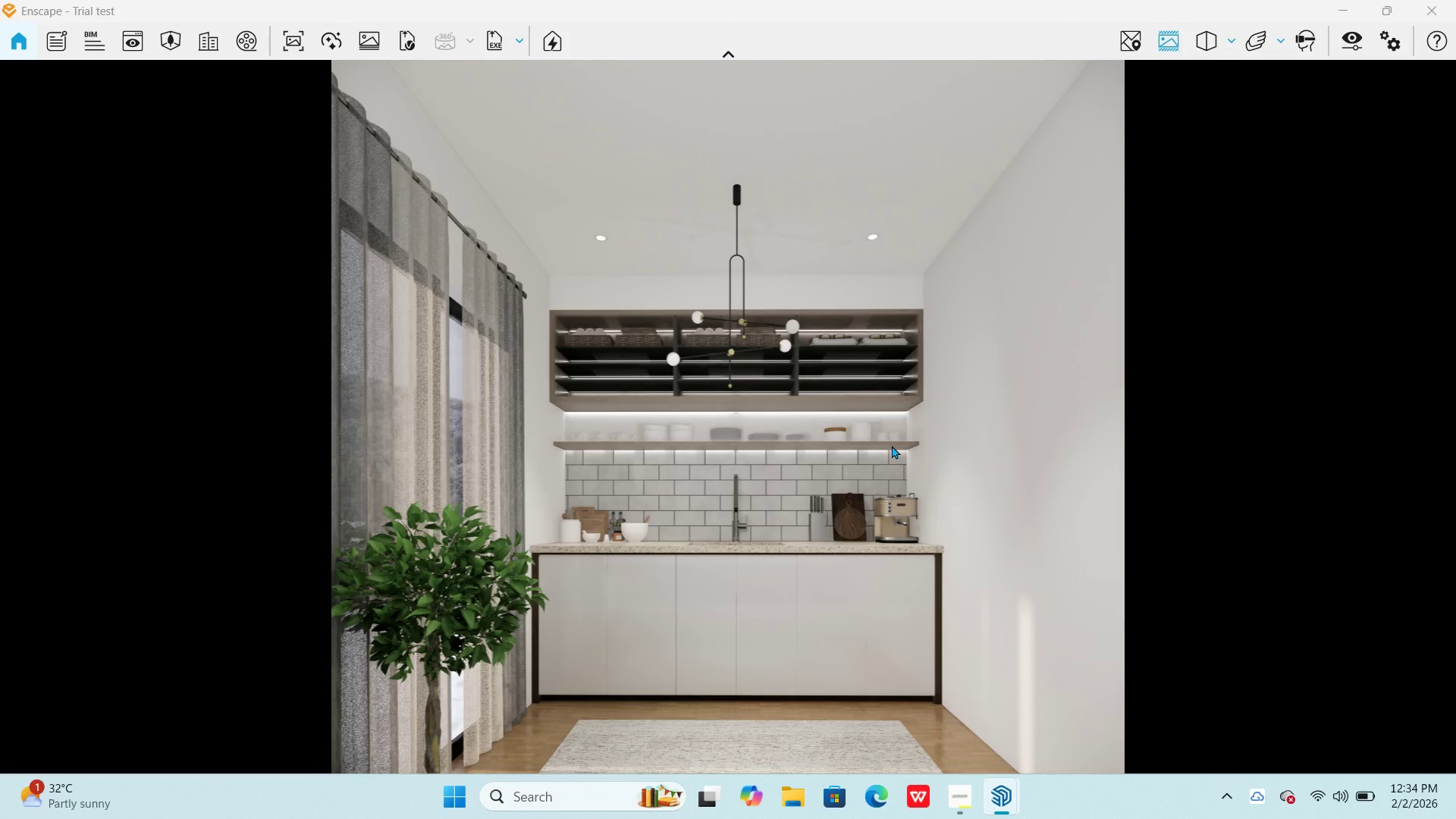 
key(Alt+Tab)
 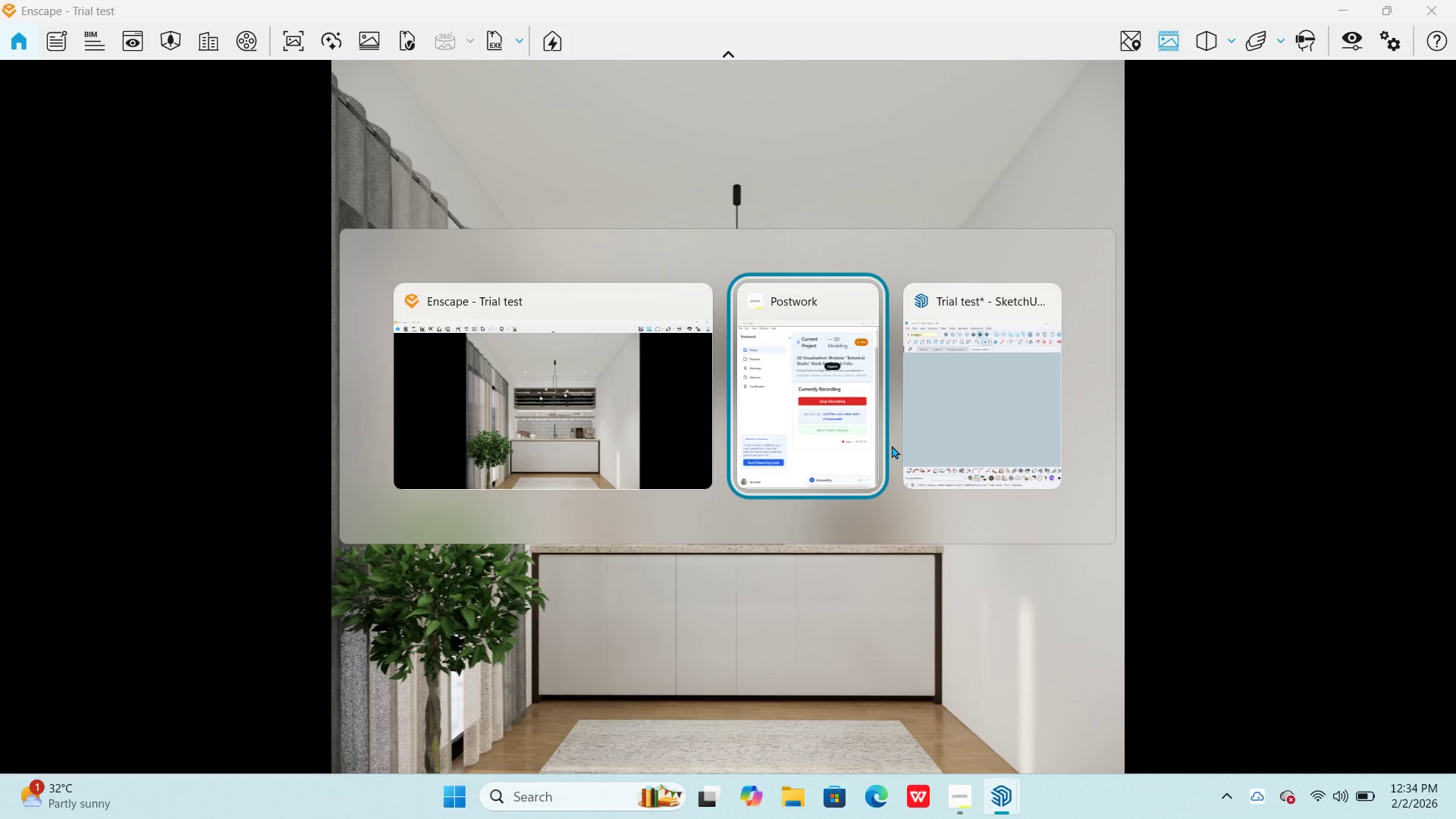 
key(Alt+Tab)
 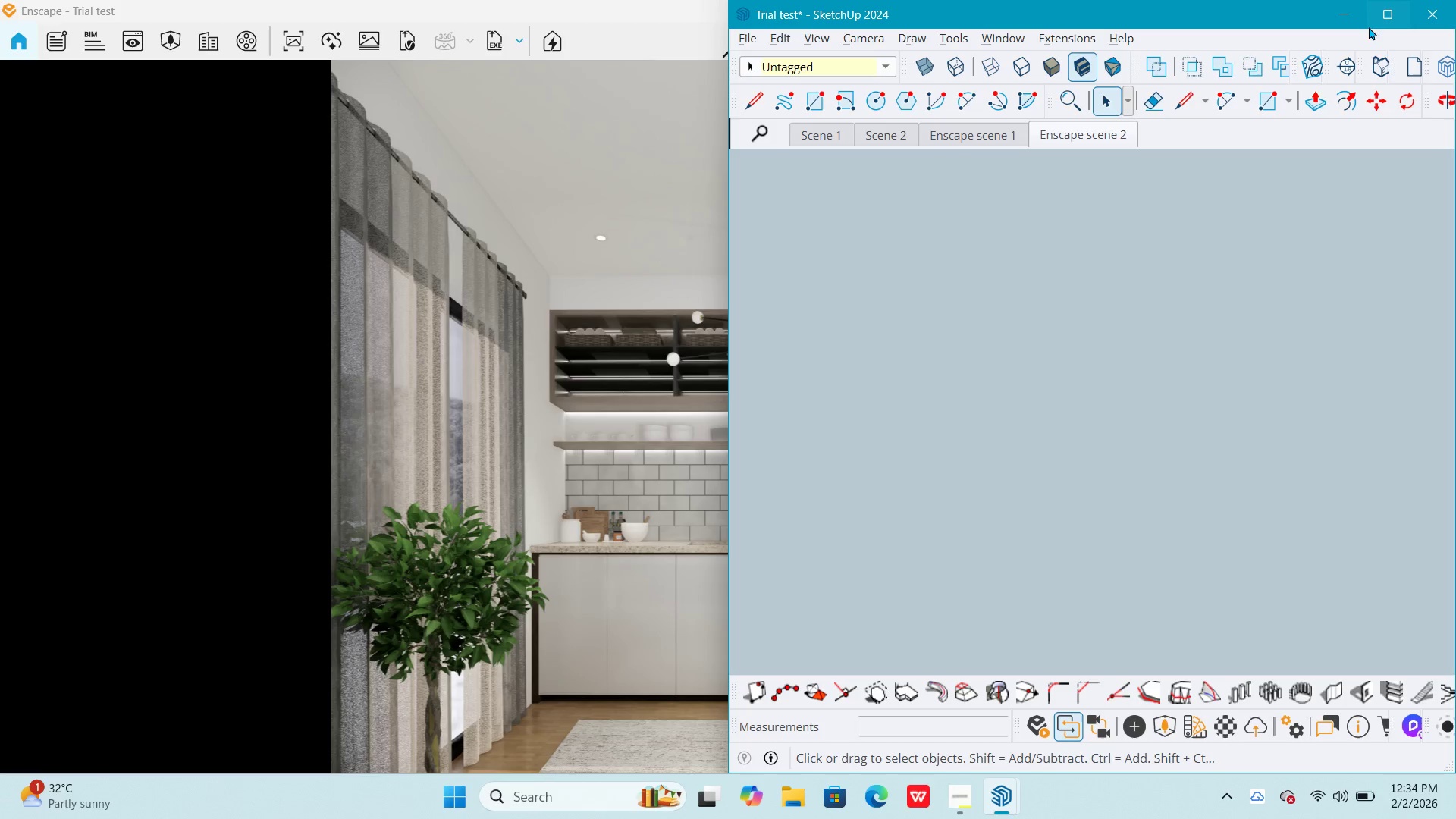 
left_click([1382, 21])
 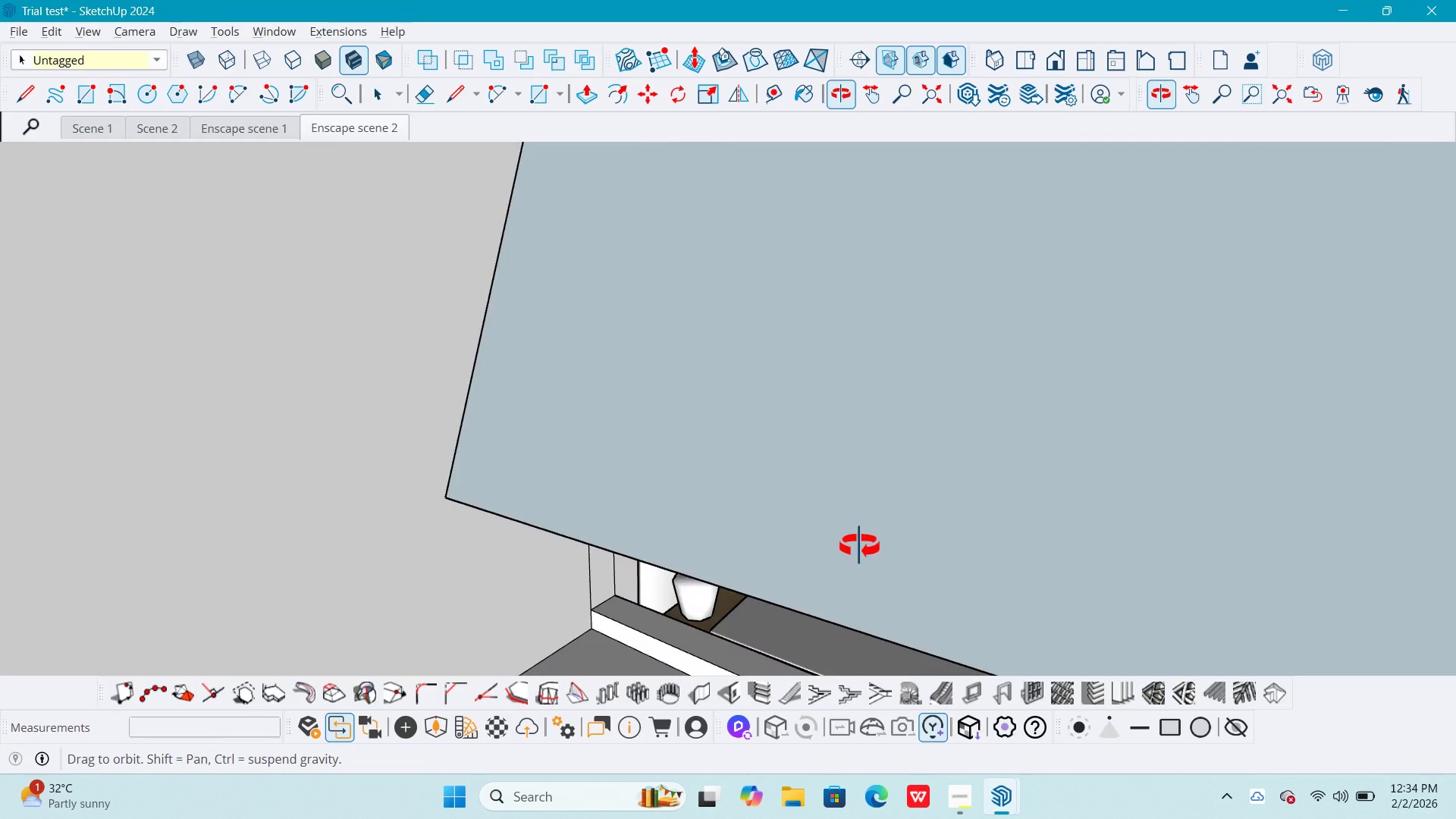 
hold_key(key=ShiftLeft, duration=0.41)
 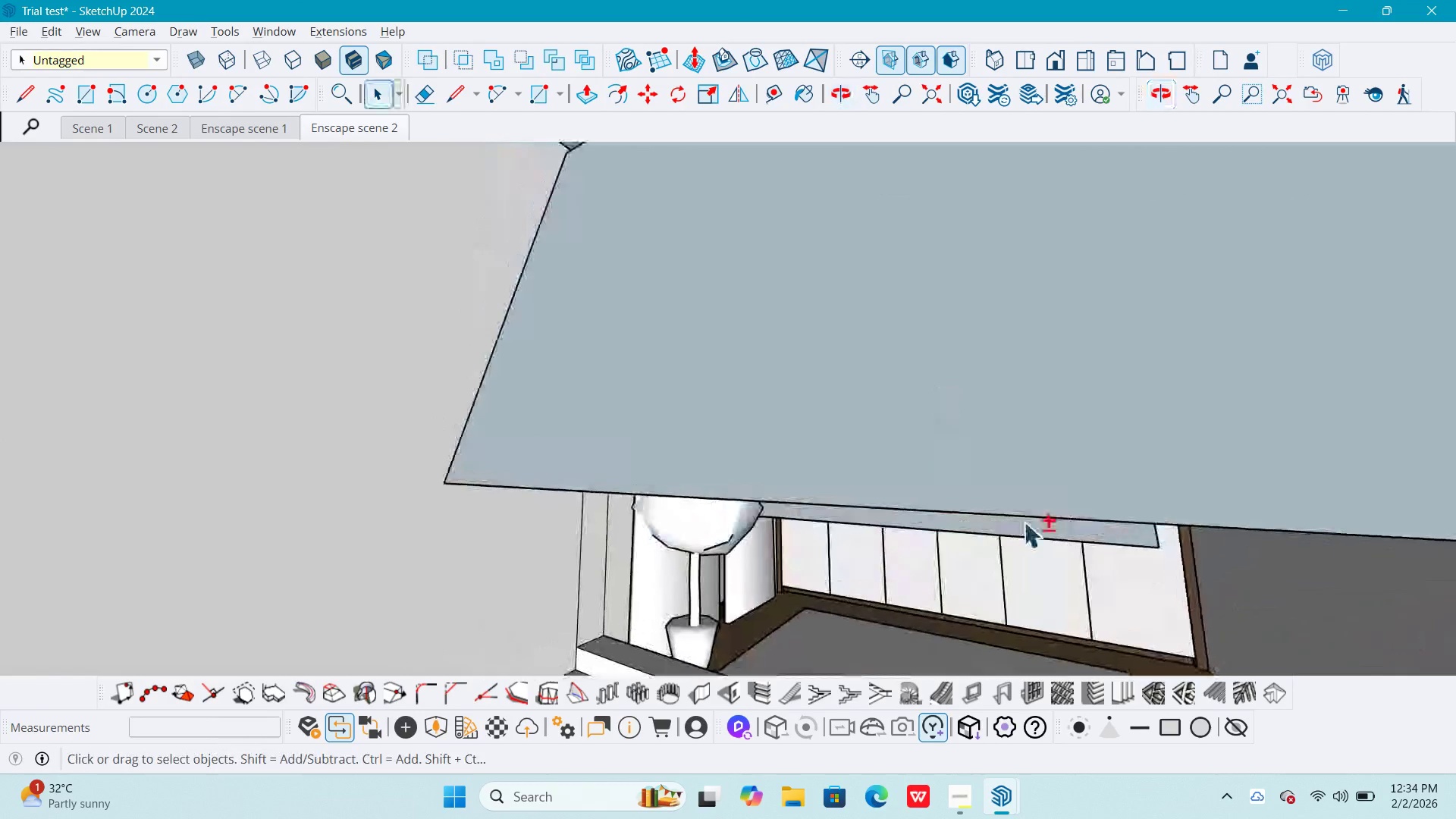 
hold_key(key=ShiftLeft, duration=0.62)
 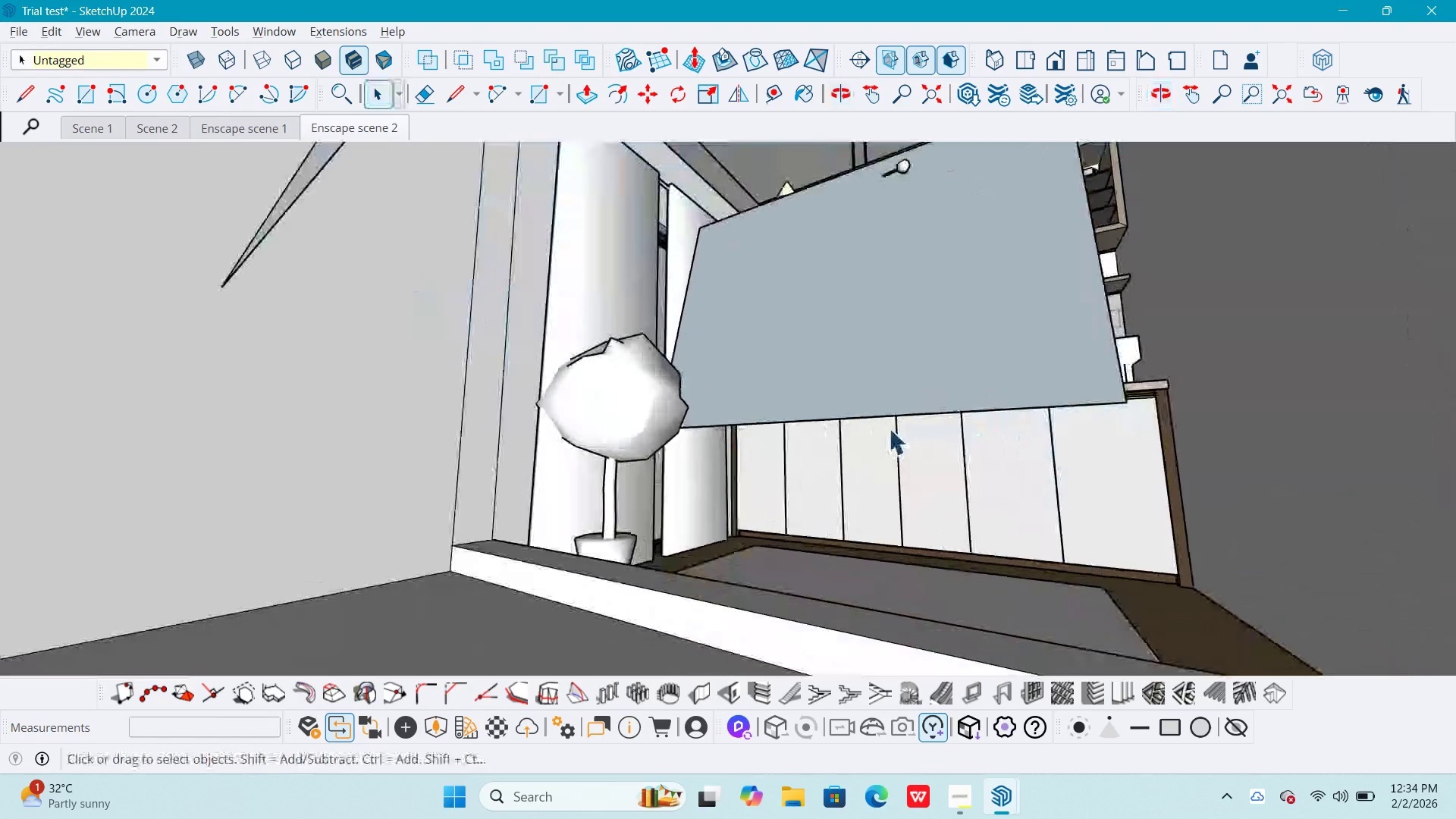 
scroll: coordinate [894, 444], scroll_direction: up, amount: 9.0
 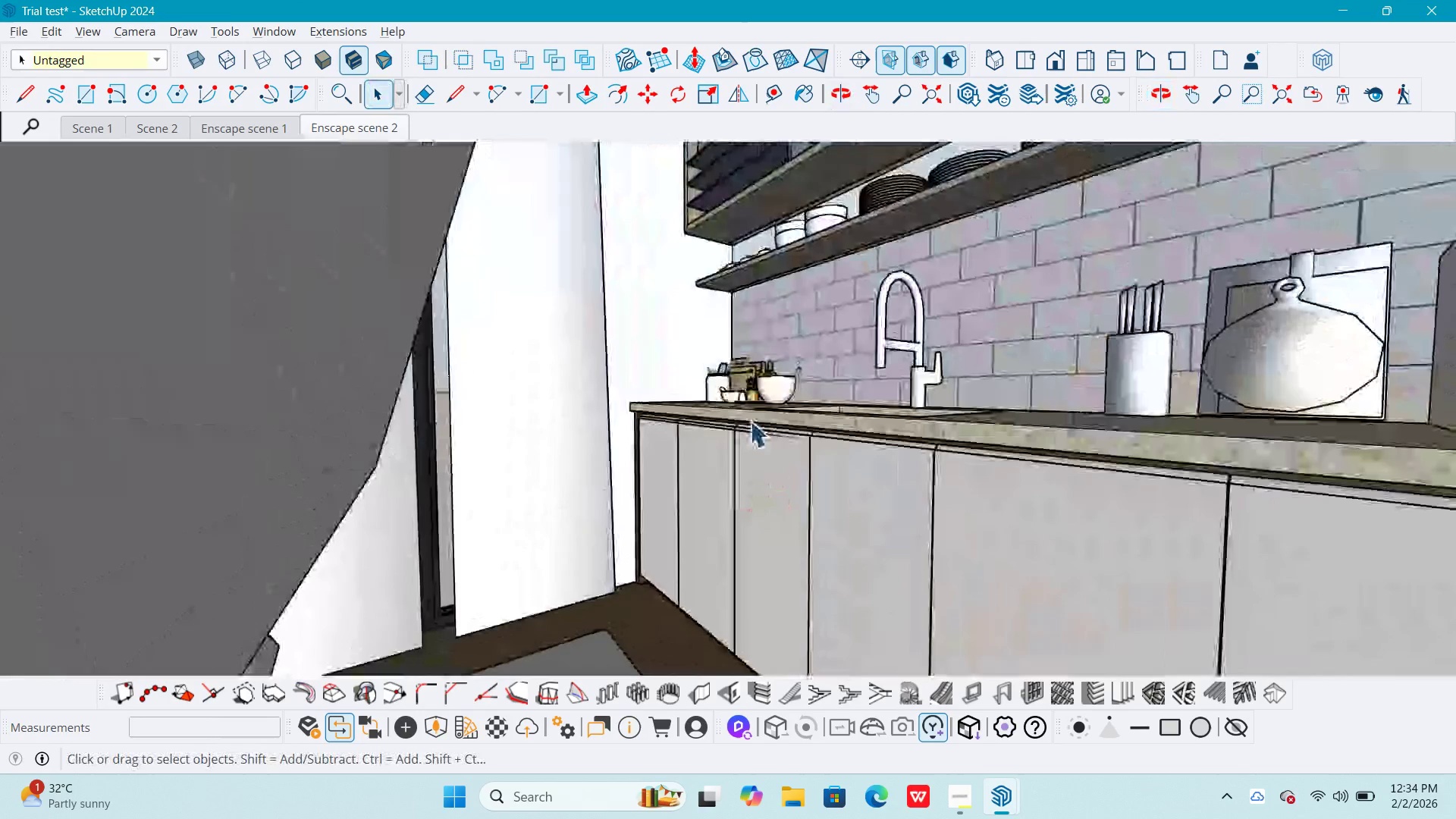 
left_click([755, 384])
 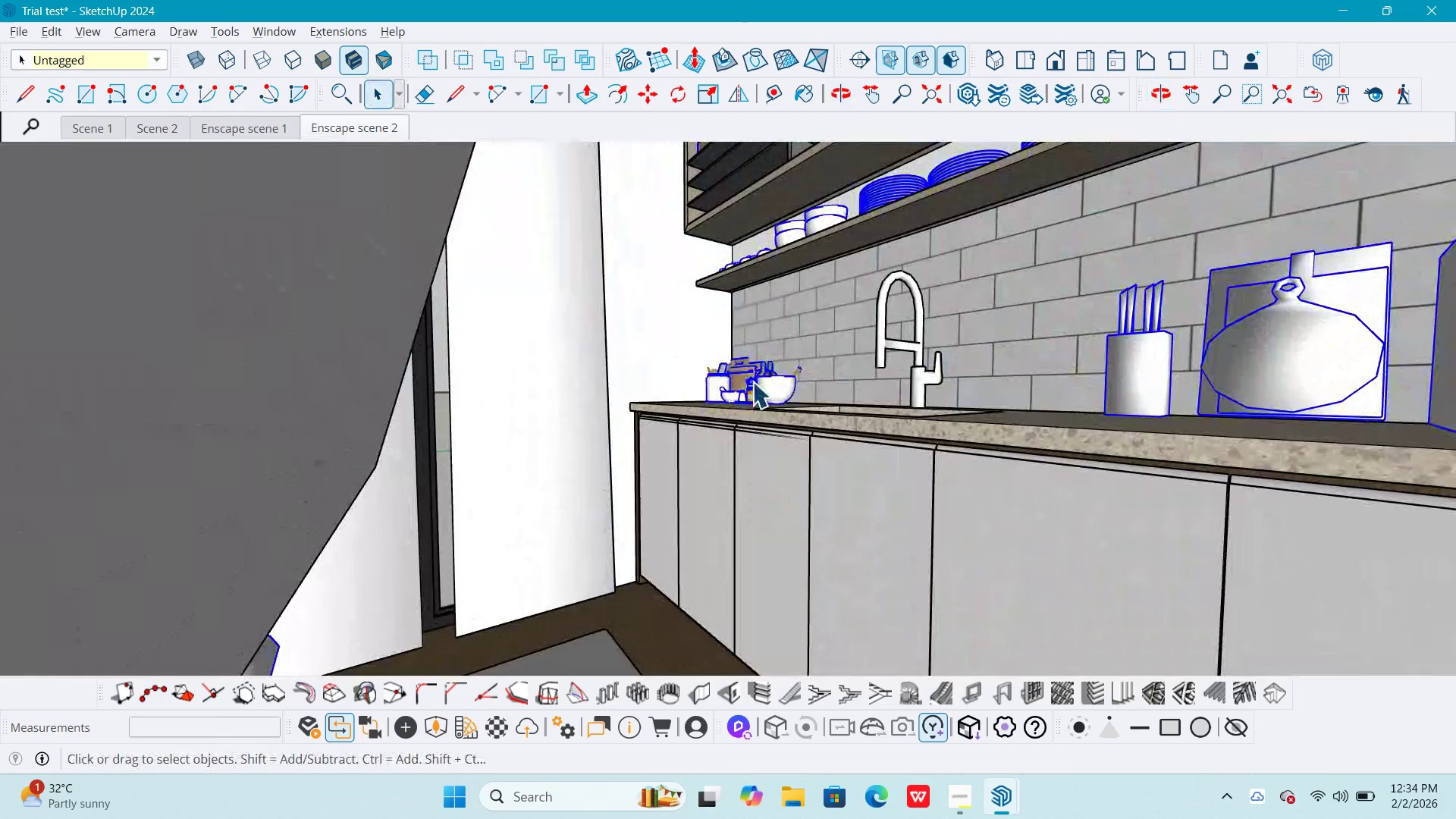 
double_click([751, 380])
 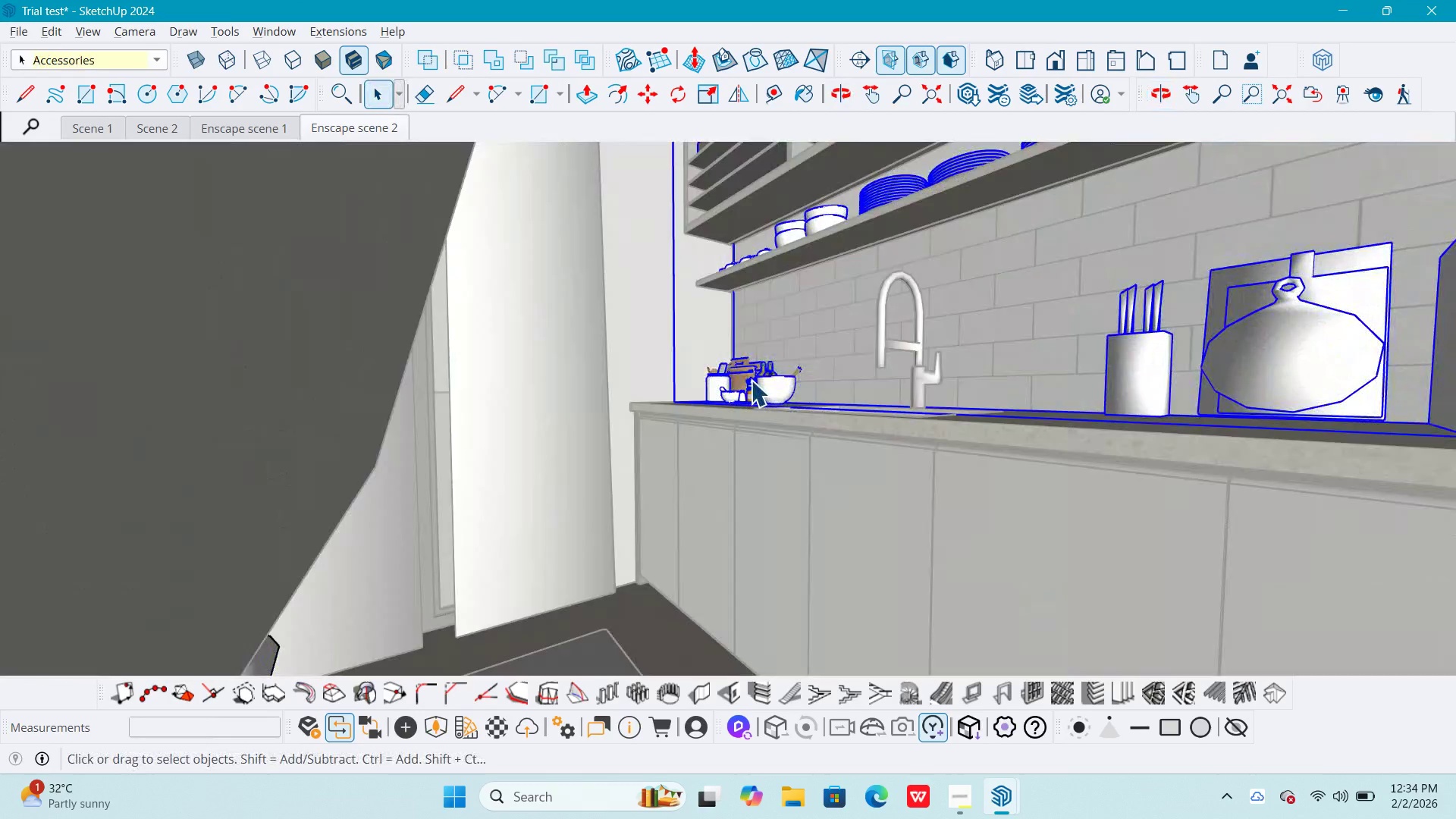 
triple_click([751, 380])
 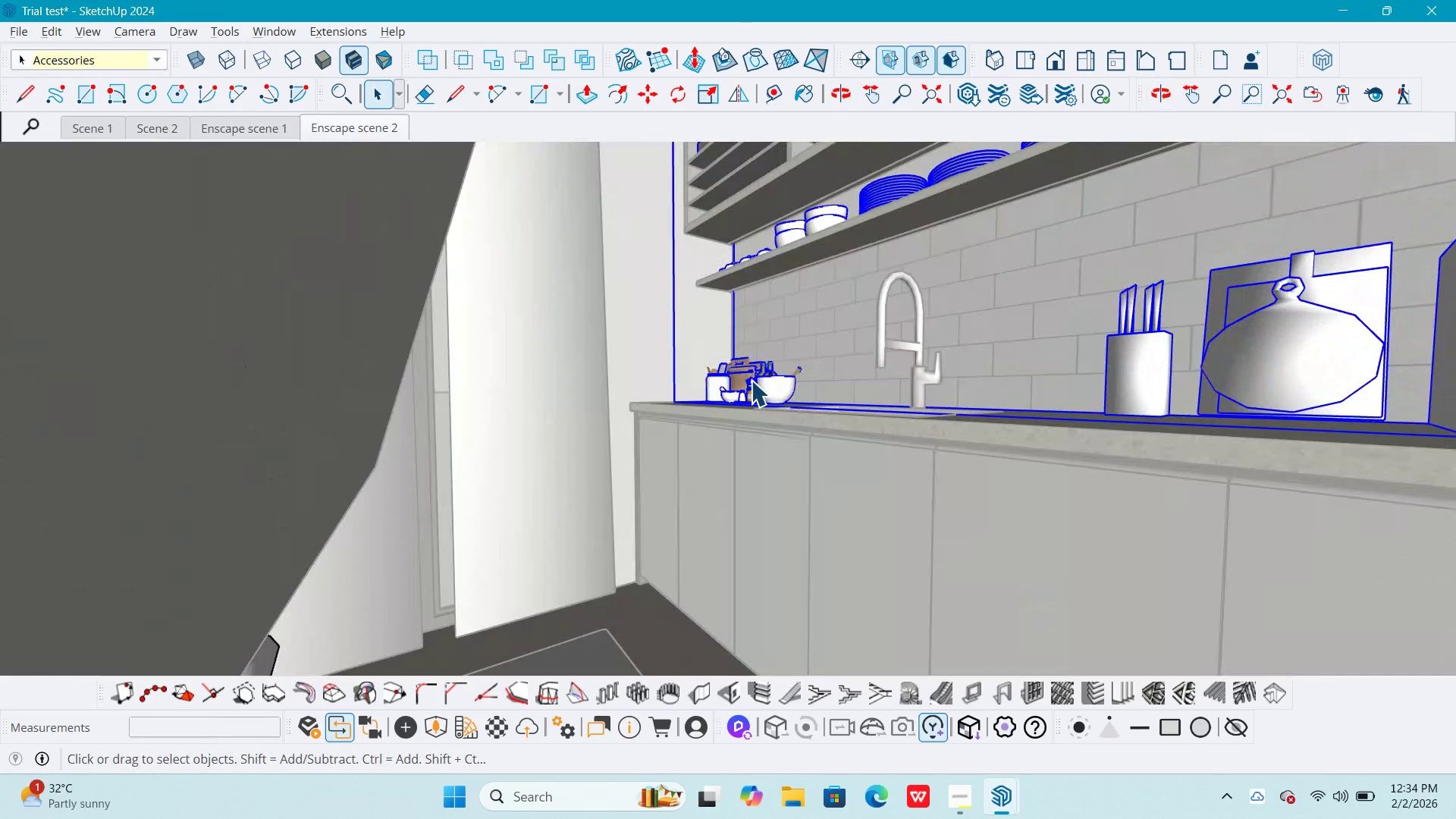 
triple_click([751, 380])
 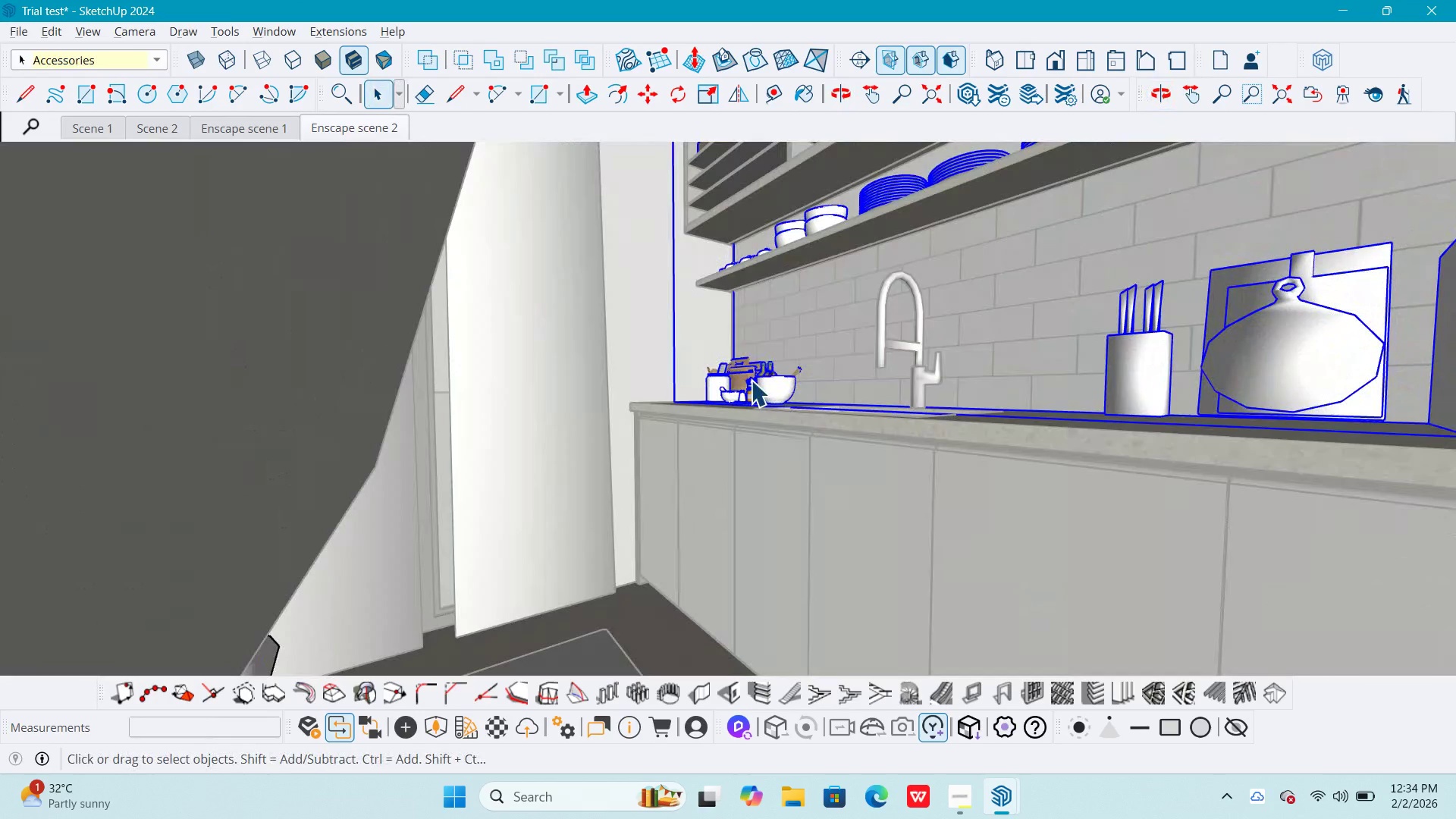 
triple_click([751, 380])
 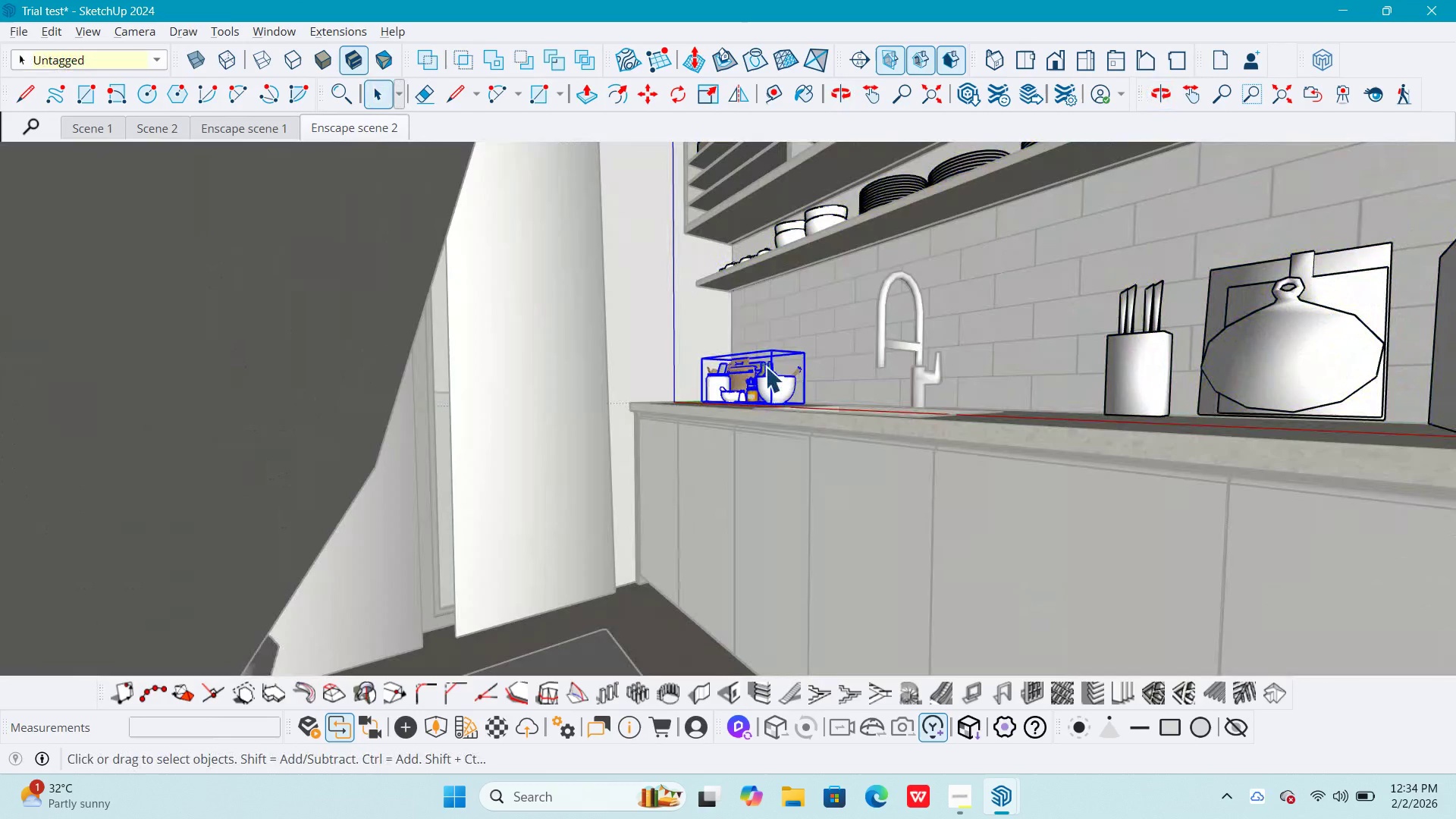 
key(S)
 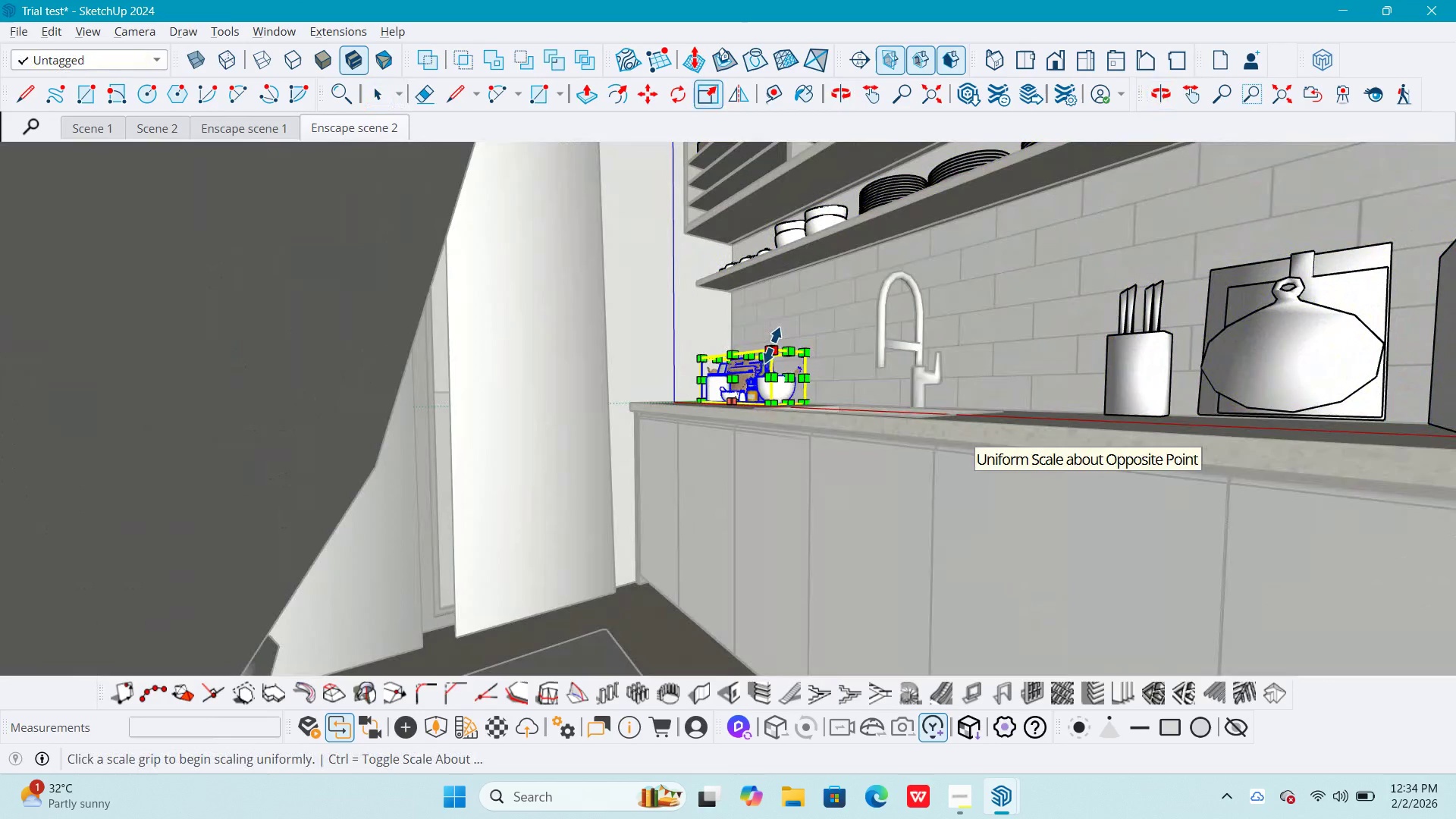 
left_click([772, 345])
 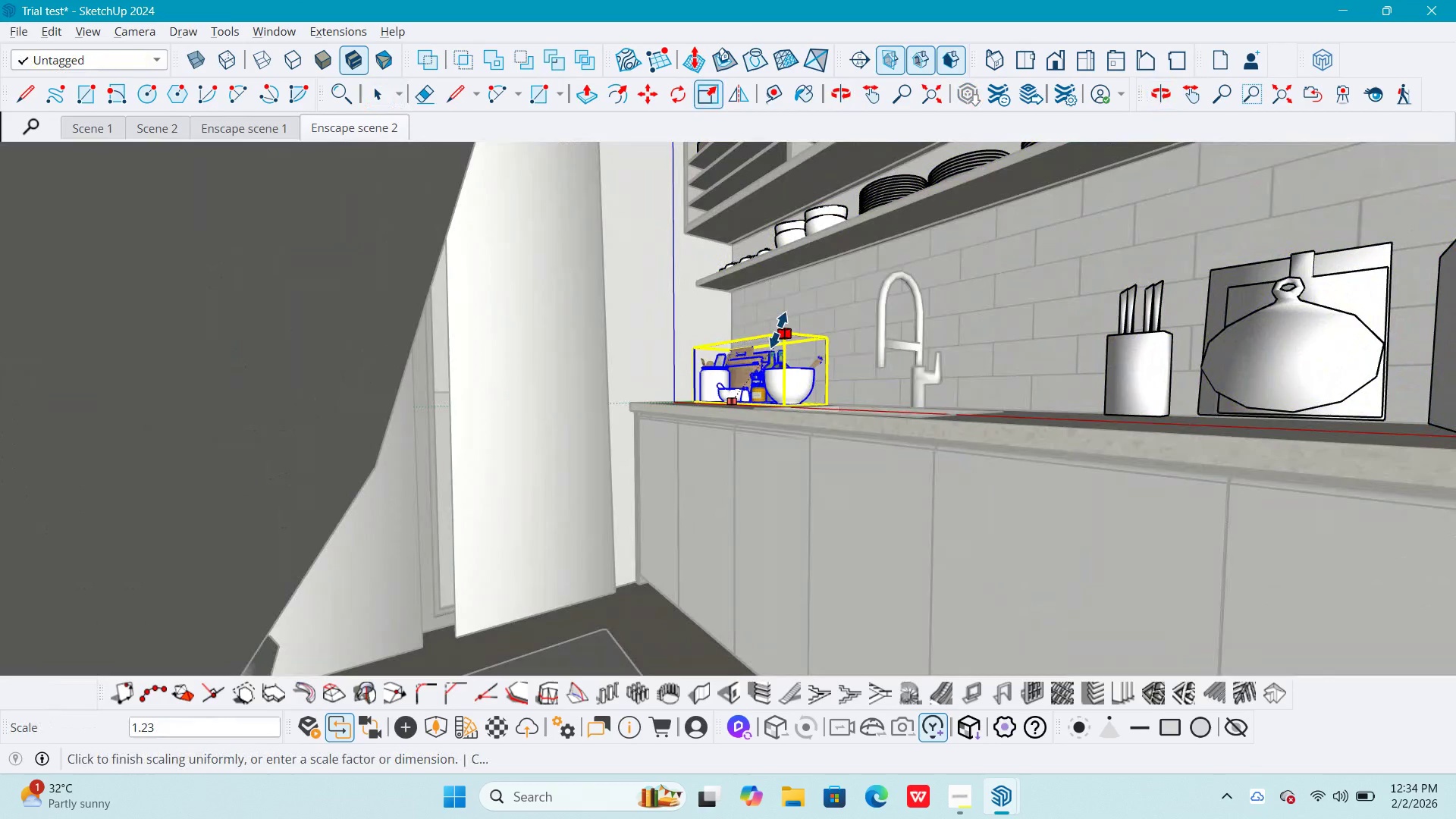 
left_click([778, 330])
 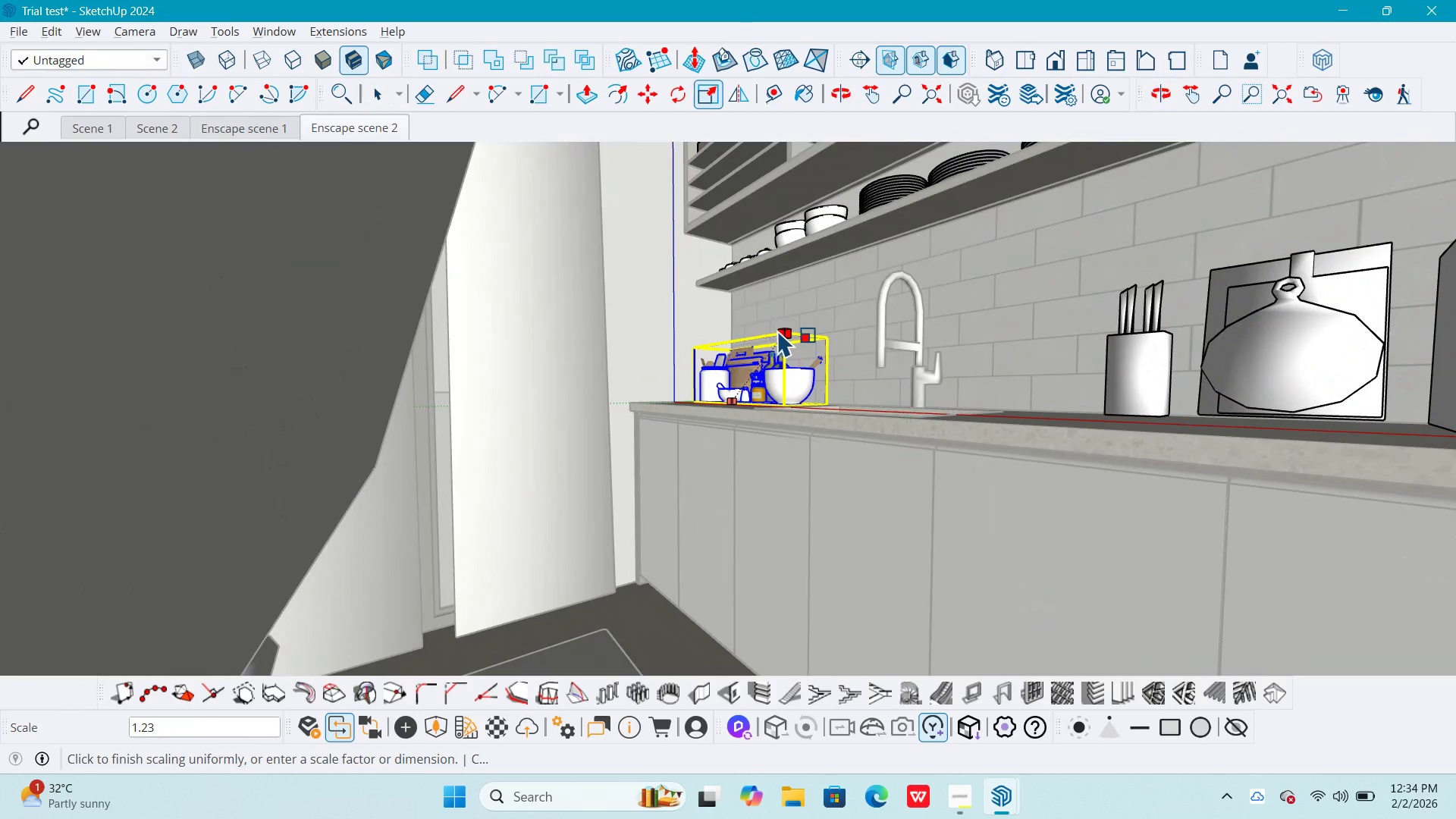 
key(Alt+AltLeft)
 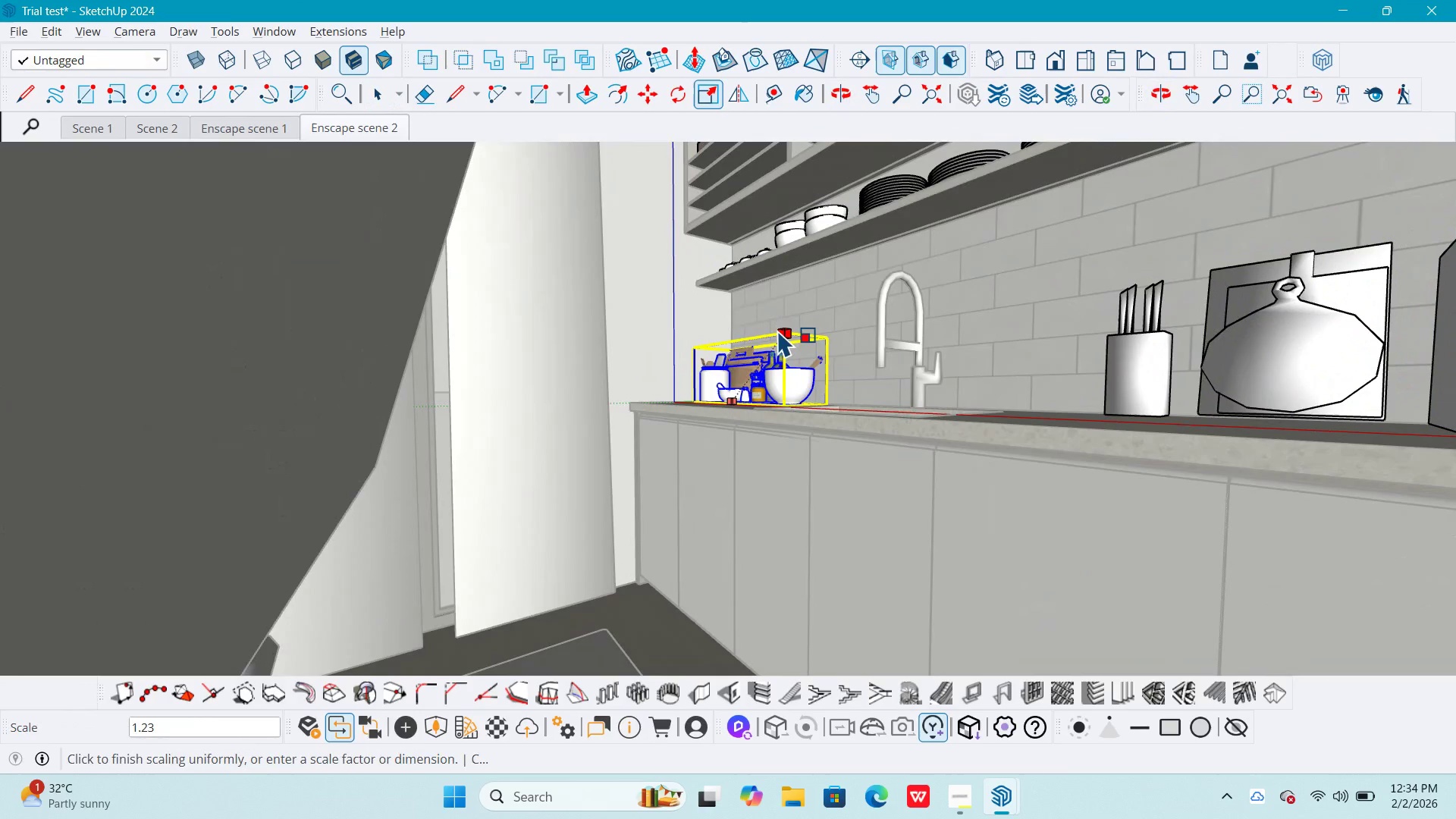 
key(Alt+Tab)
 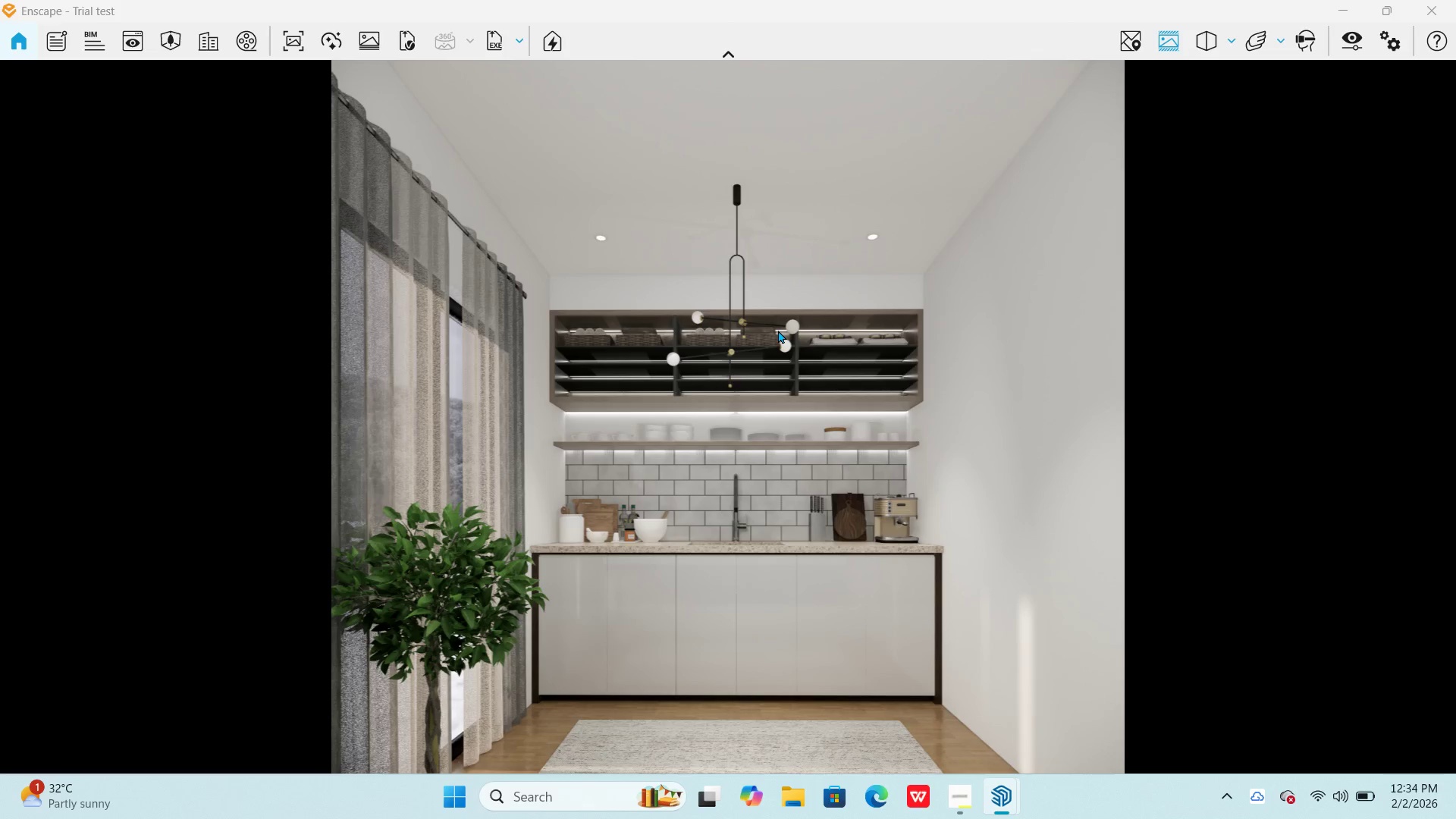 
wait(22.92)
 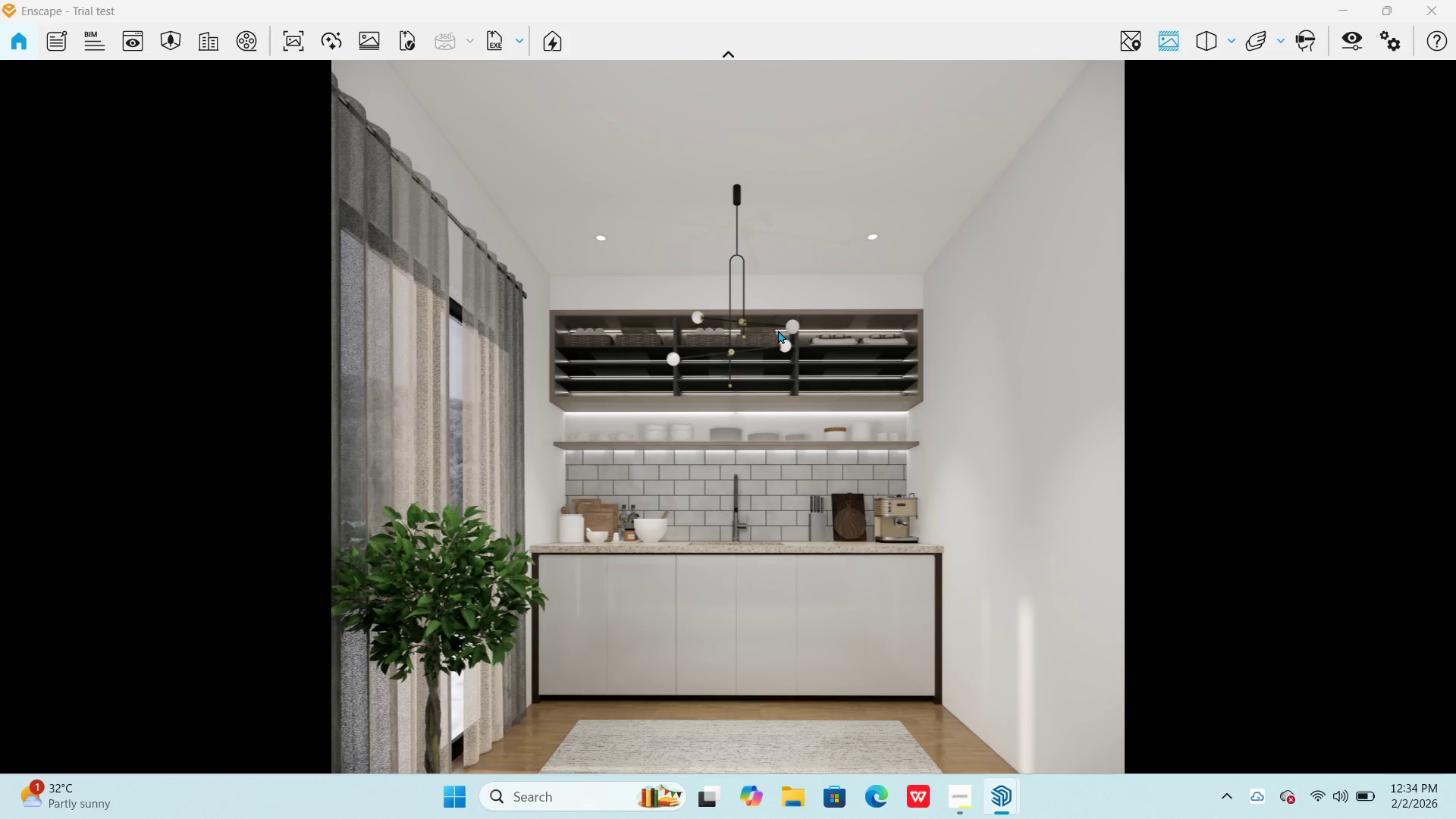 
key(Alt+Tab)
 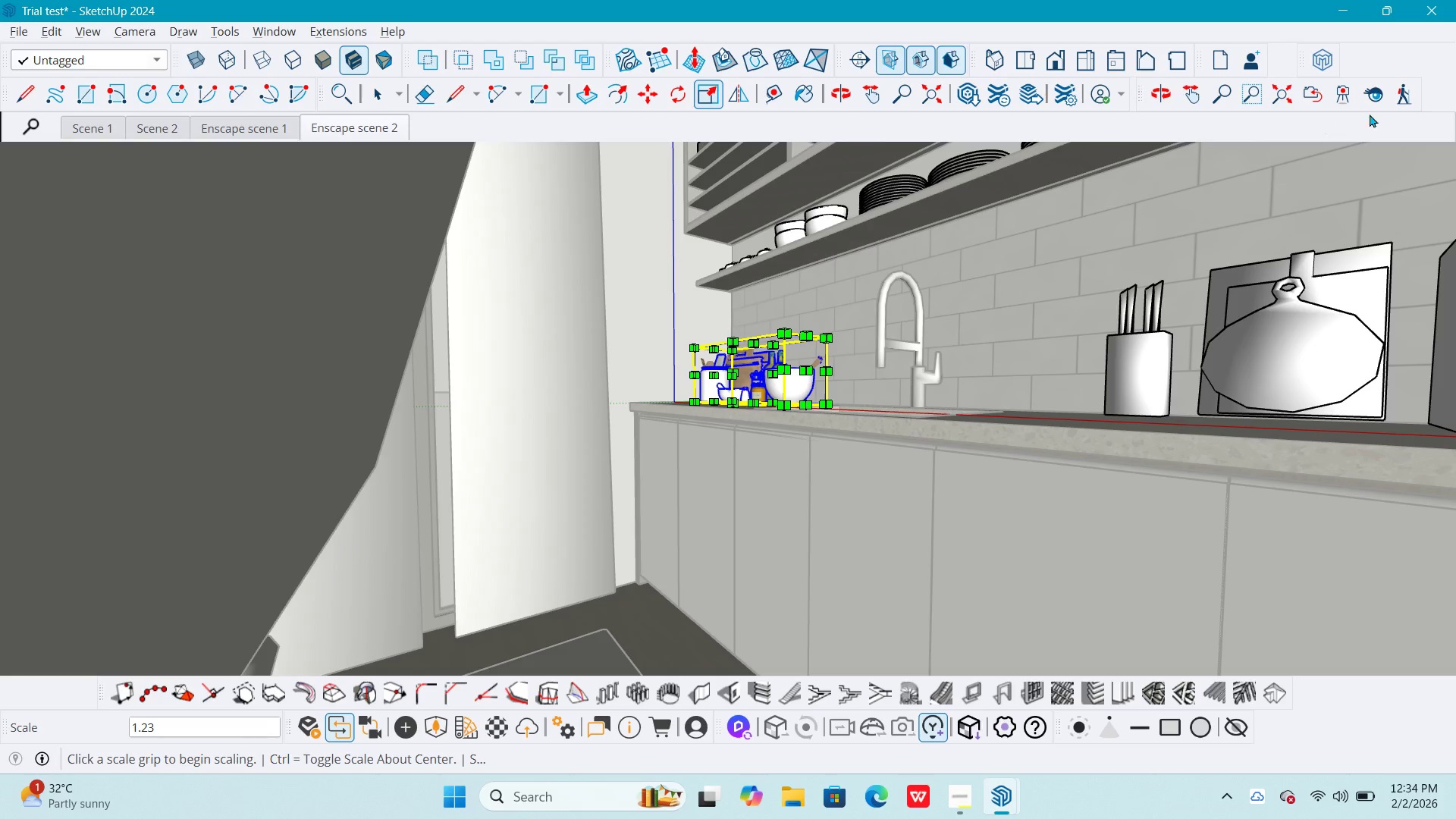 
left_click_drag(start_coordinate=[1182, 335], to_coordinate=[1081, 105])
 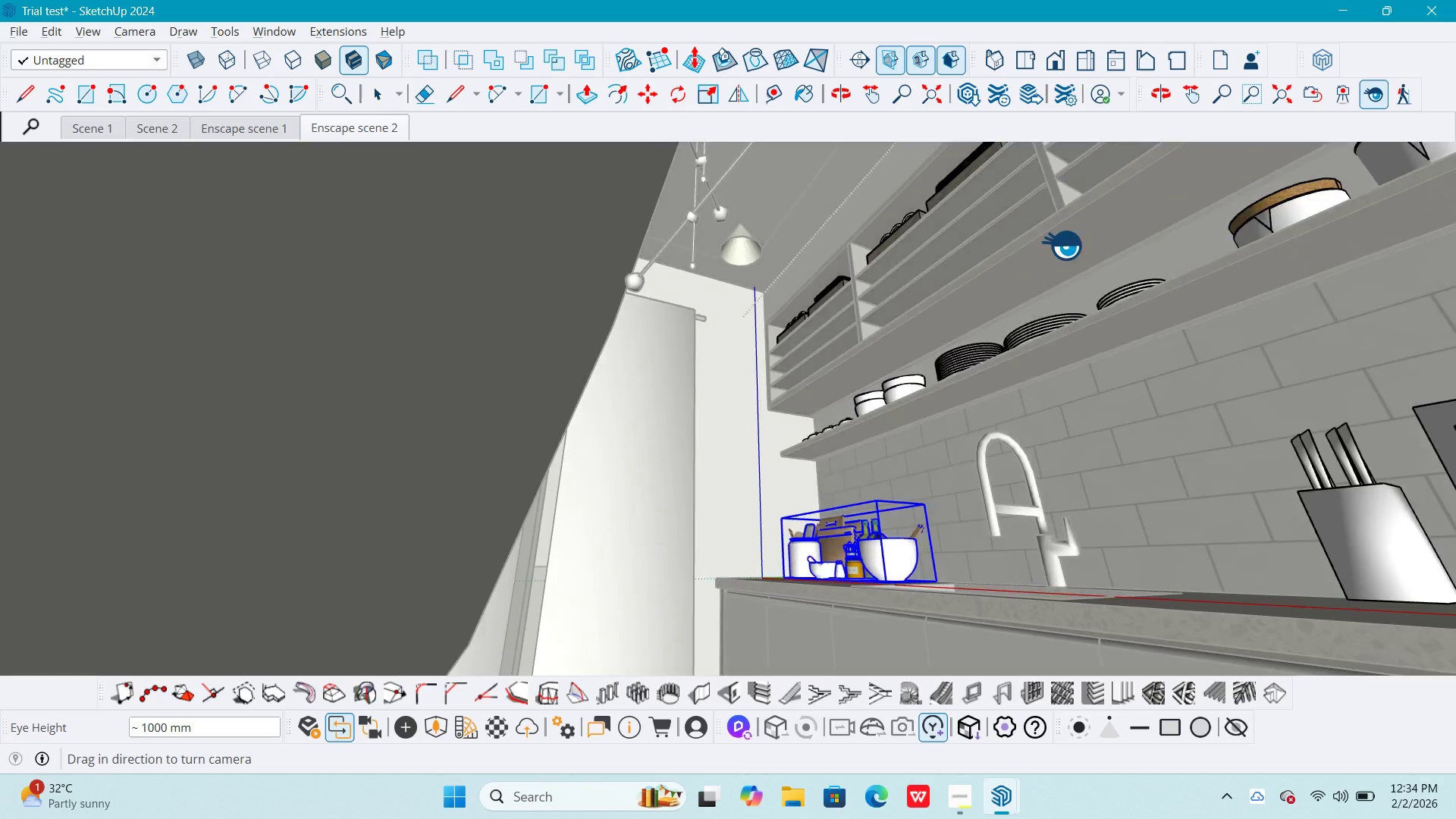 
left_click_drag(start_coordinate=[1109, 307], to_coordinate=[1038, 208])
 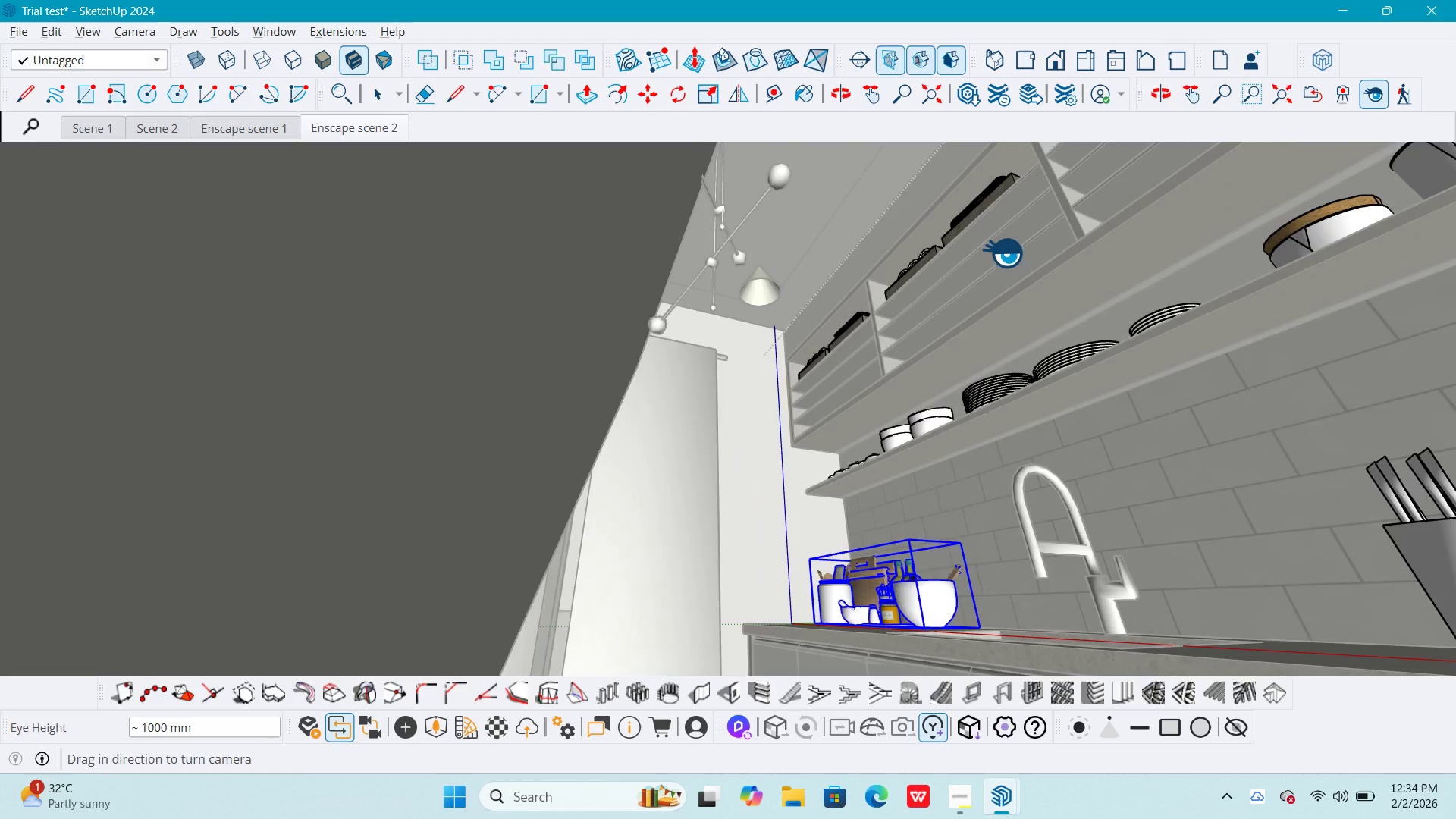 
hold_key(key=ShiftLeft, duration=0.45)
 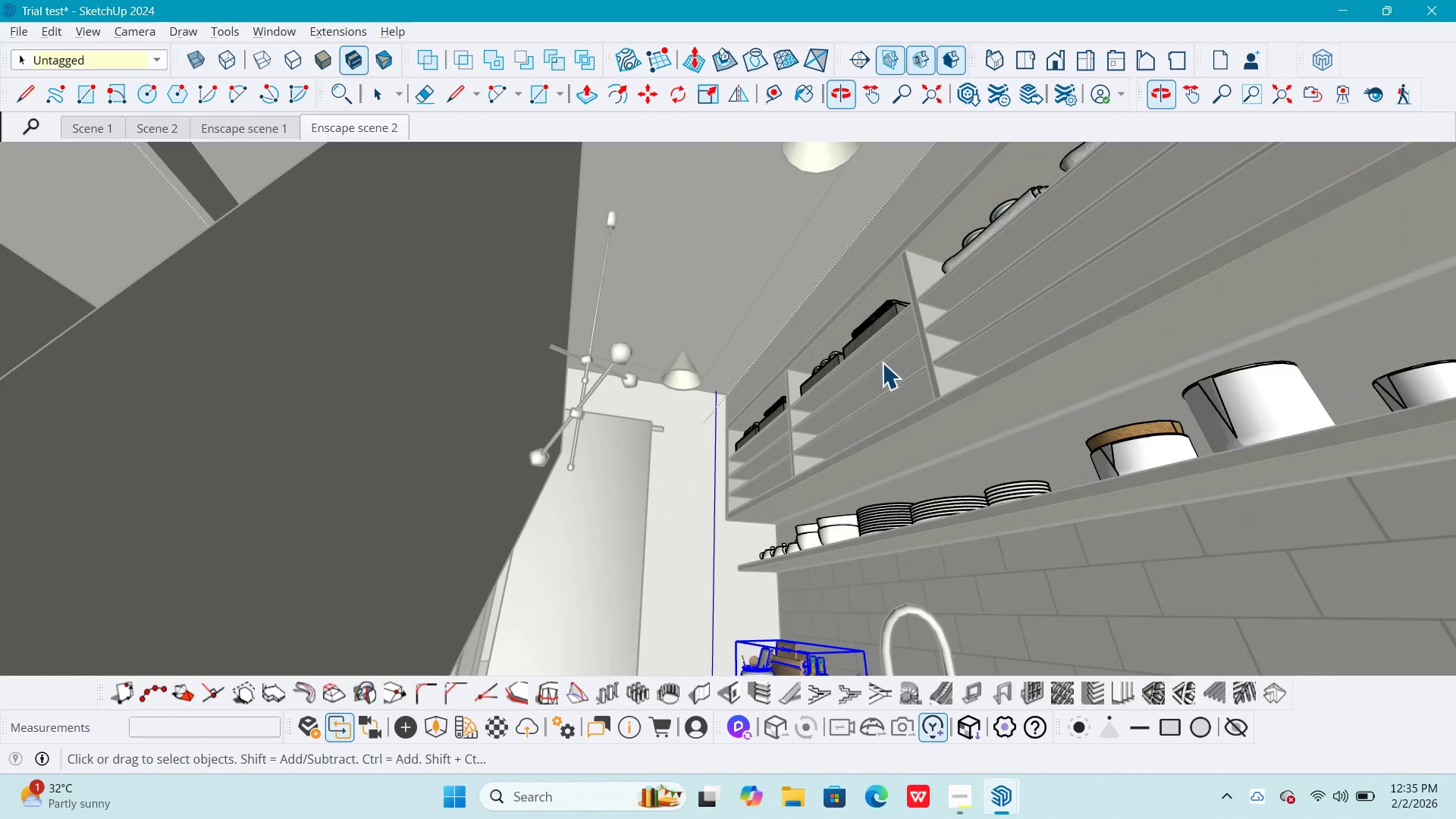 
key(Space)
 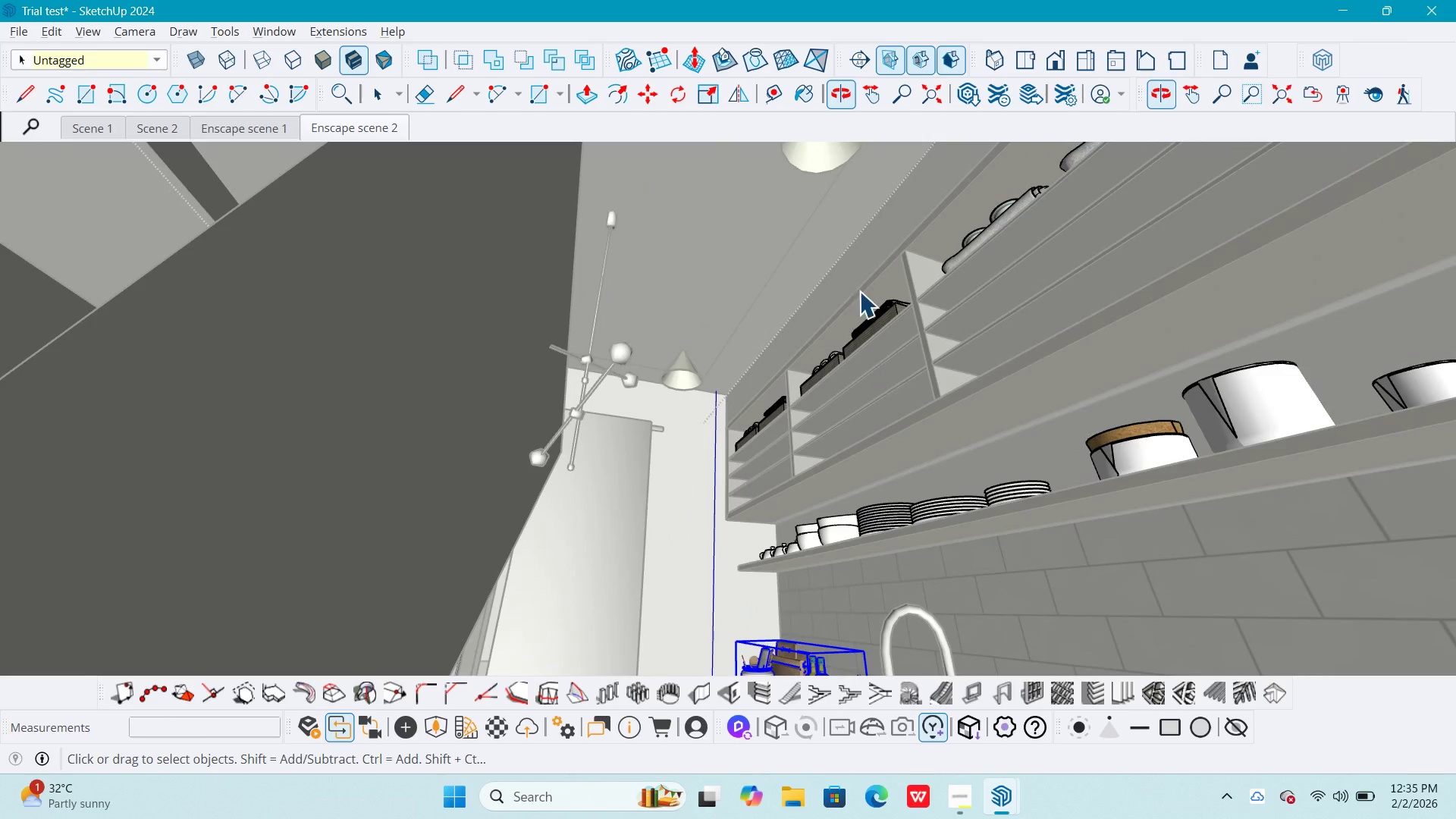 
key(Escape)
 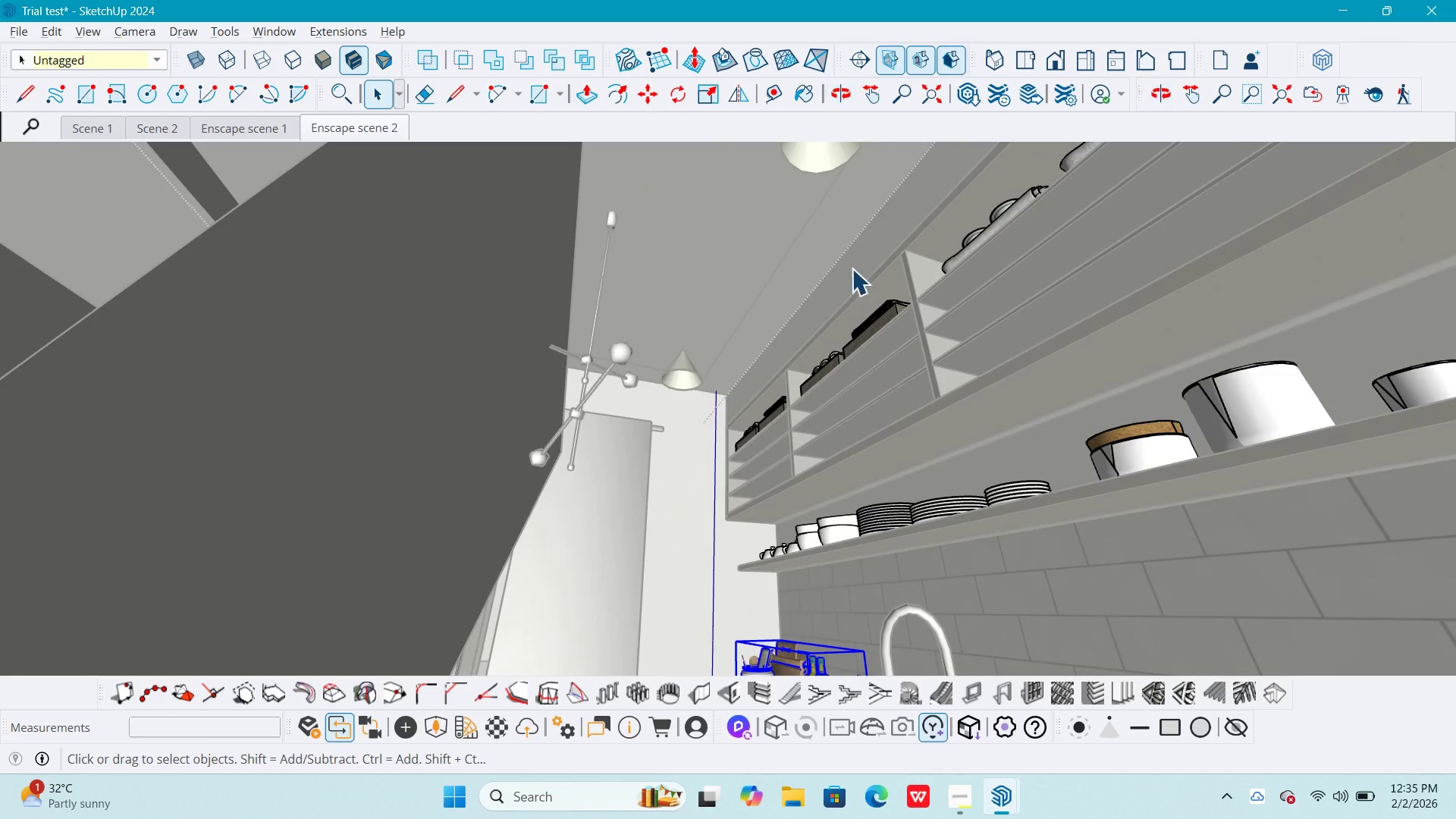 
key(Escape)
 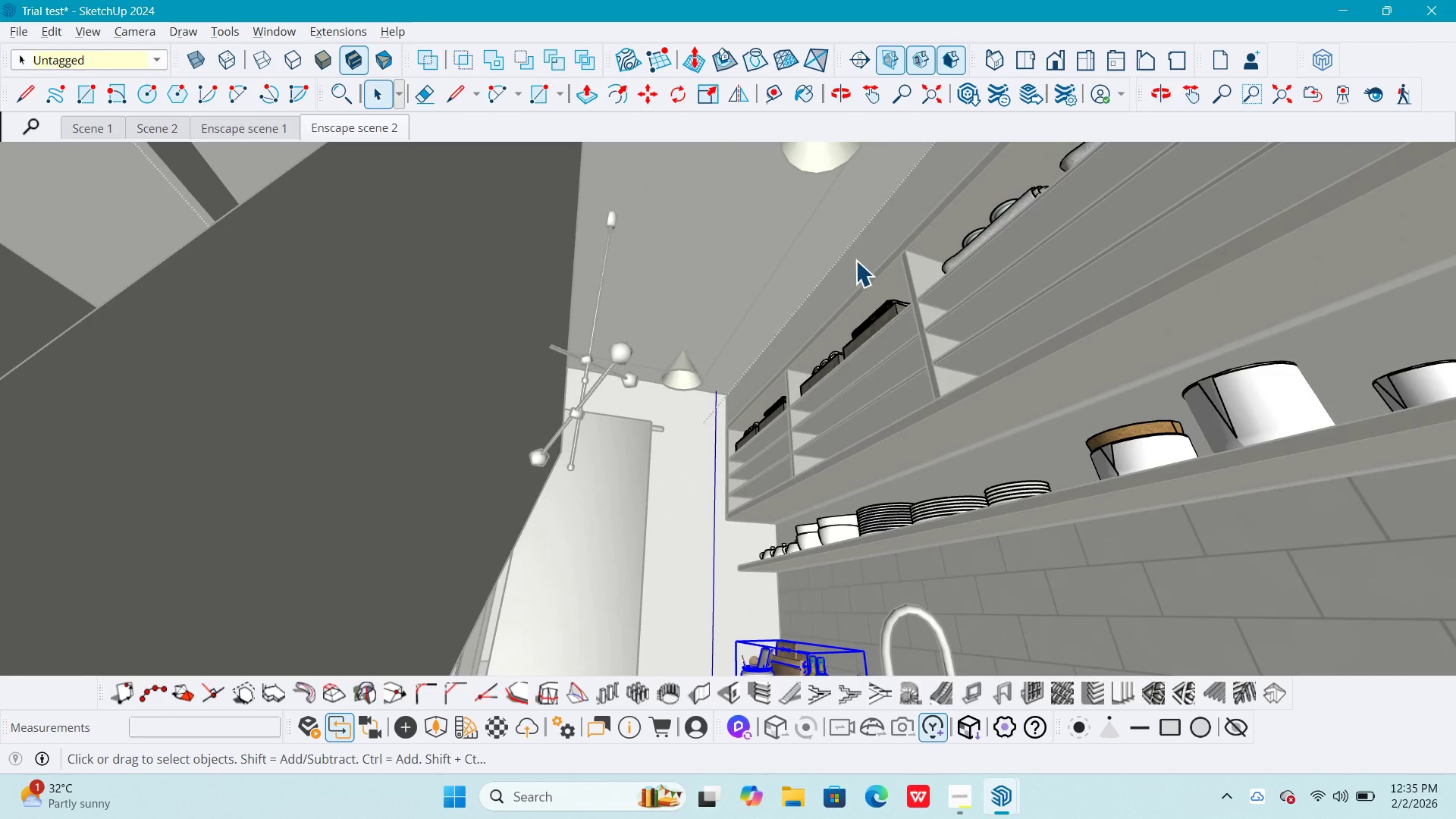 
key(Escape)
 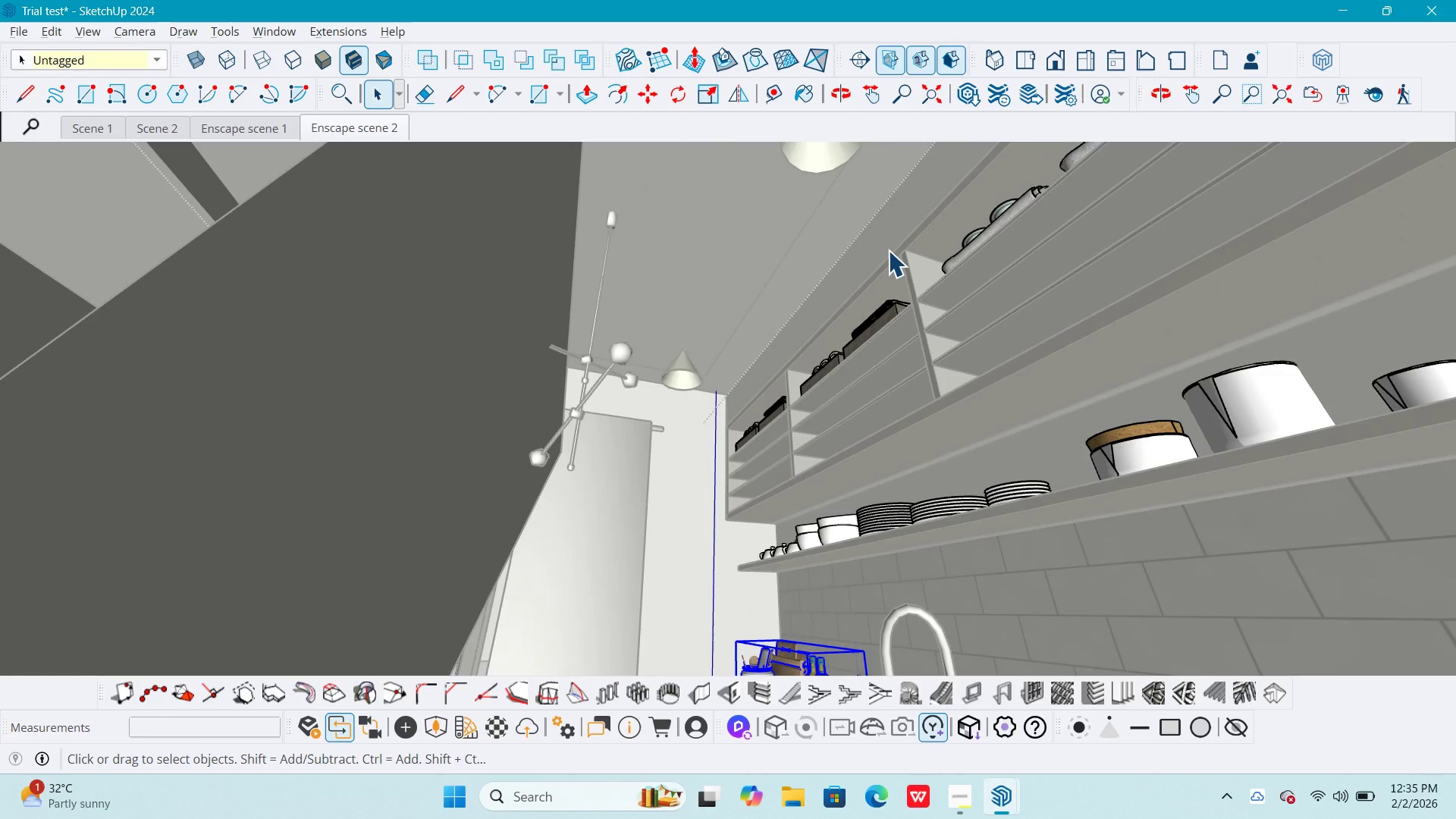 
key(Escape)
 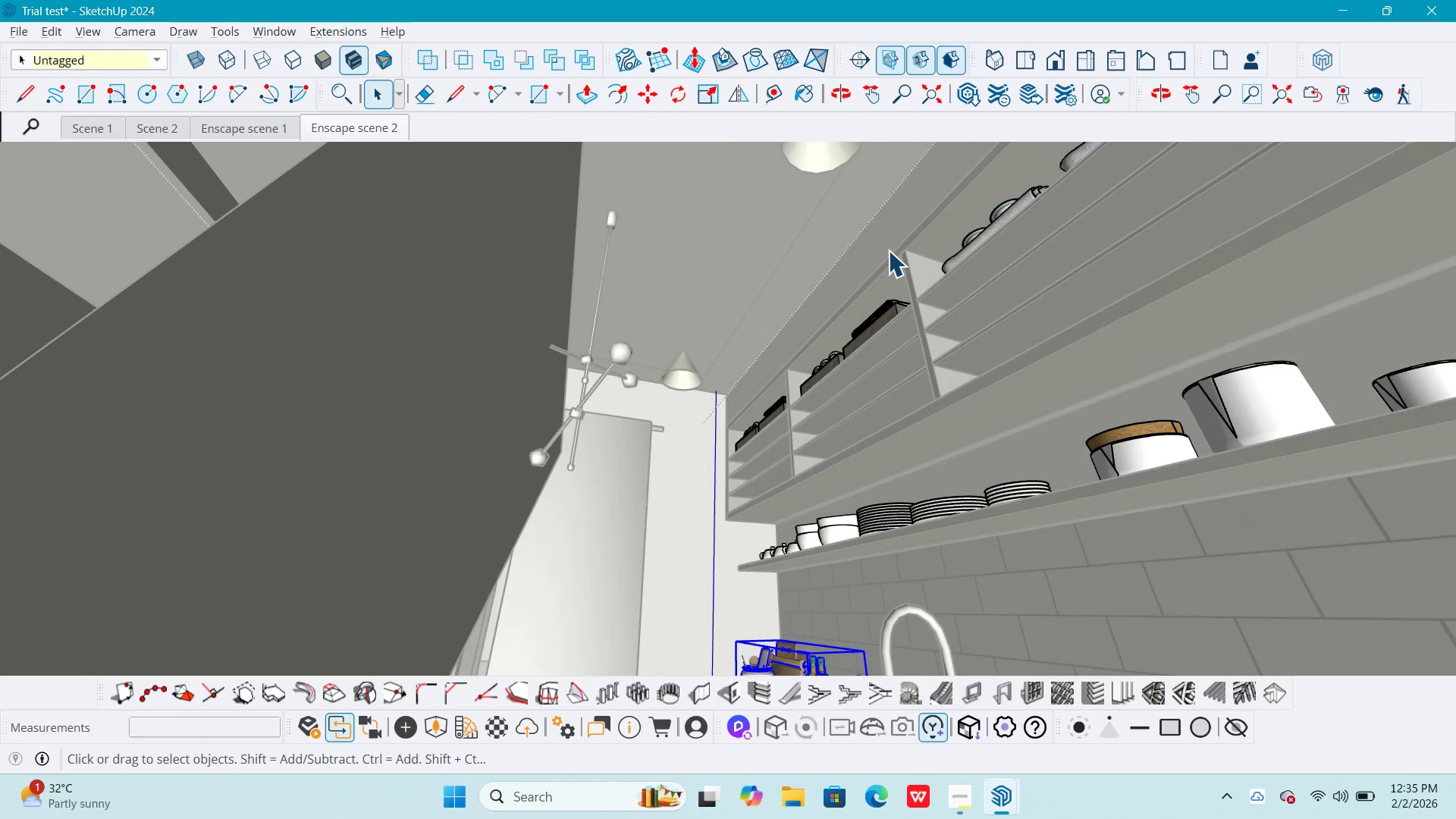 
key(Escape)
 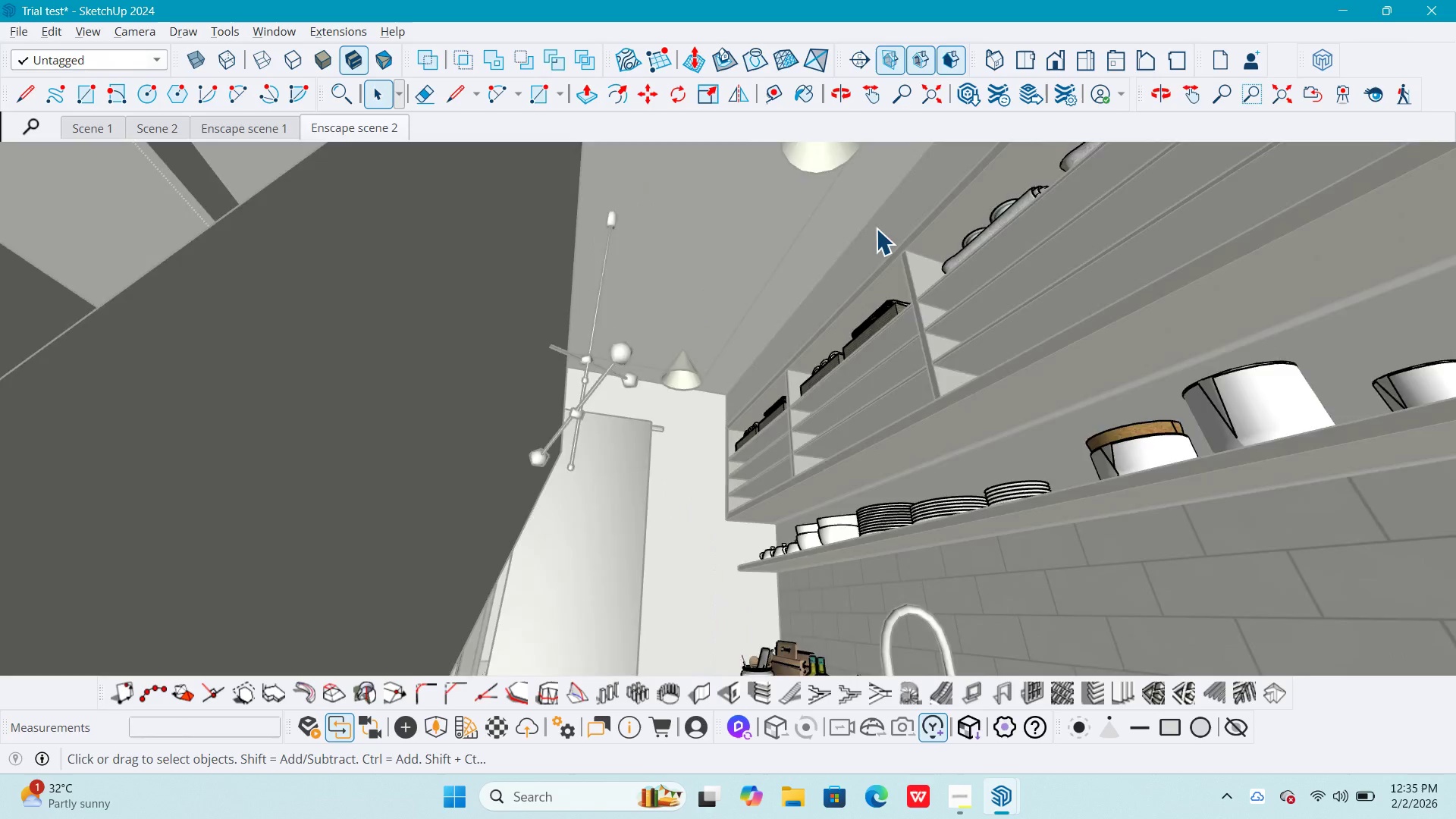 
left_click([876, 228])
 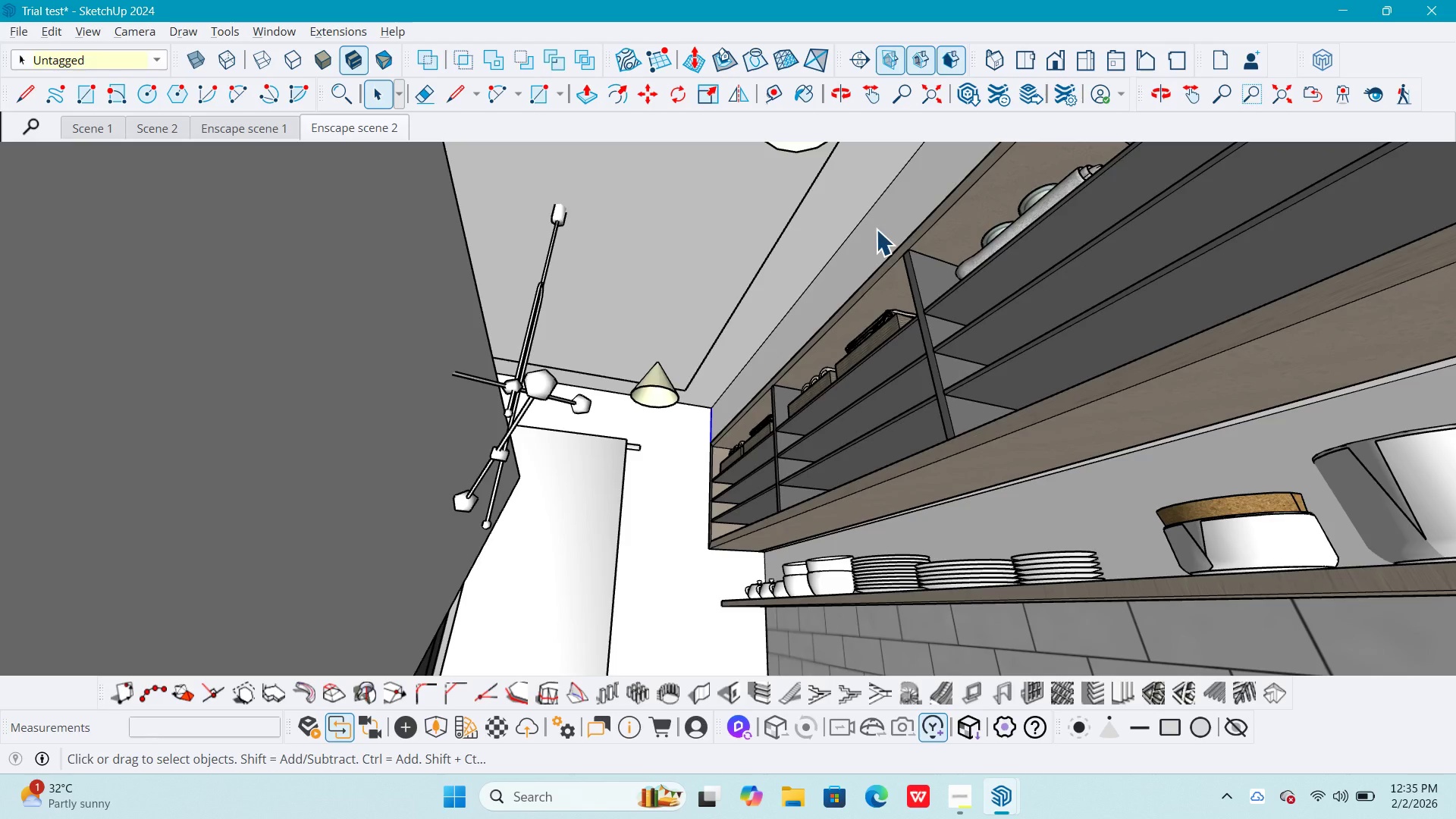 
key(Escape)
 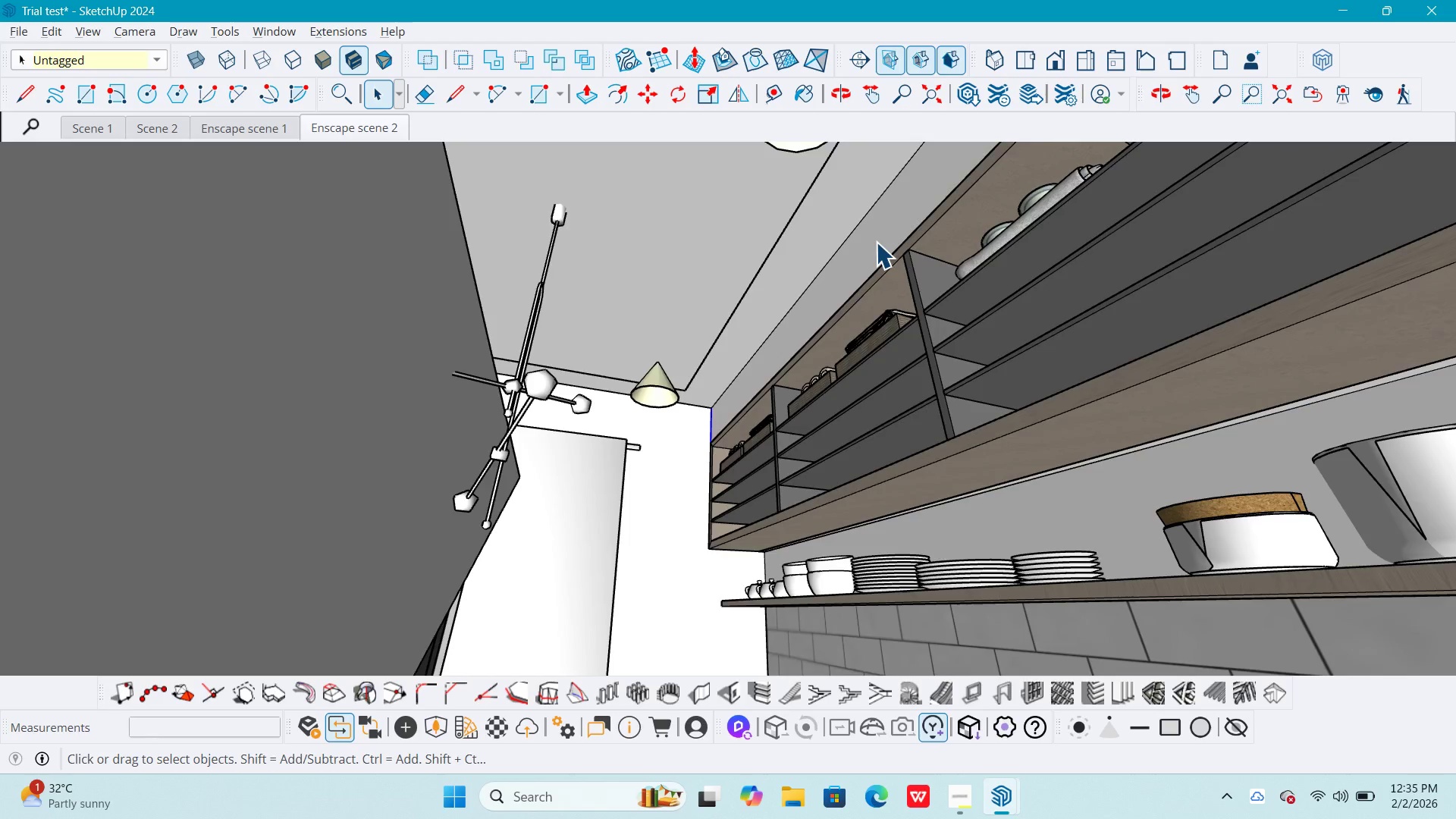 
scroll: coordinate [889, 252], scroll_direction: up, amount: 5.0
 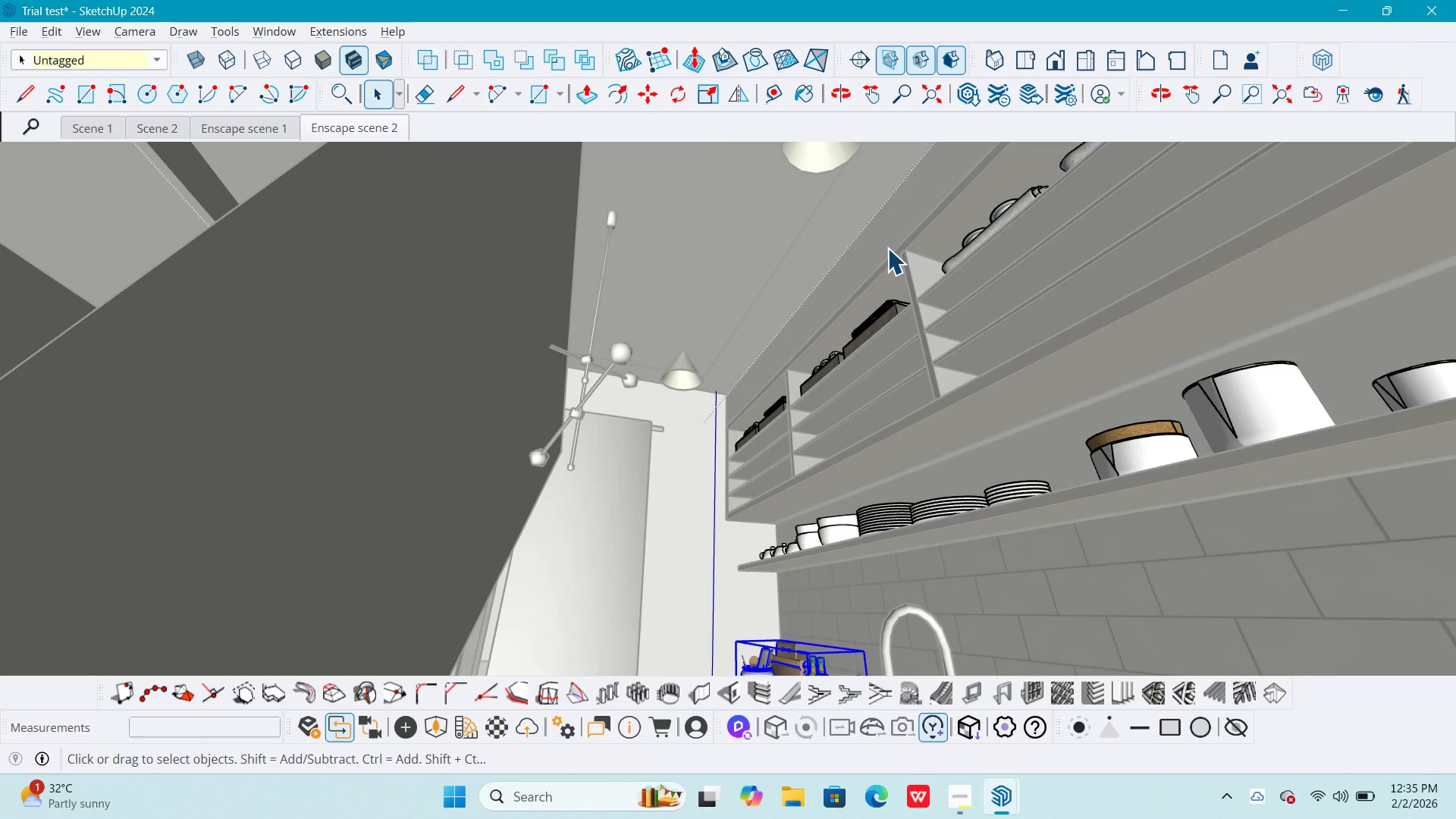 
double_click([876, 242])
 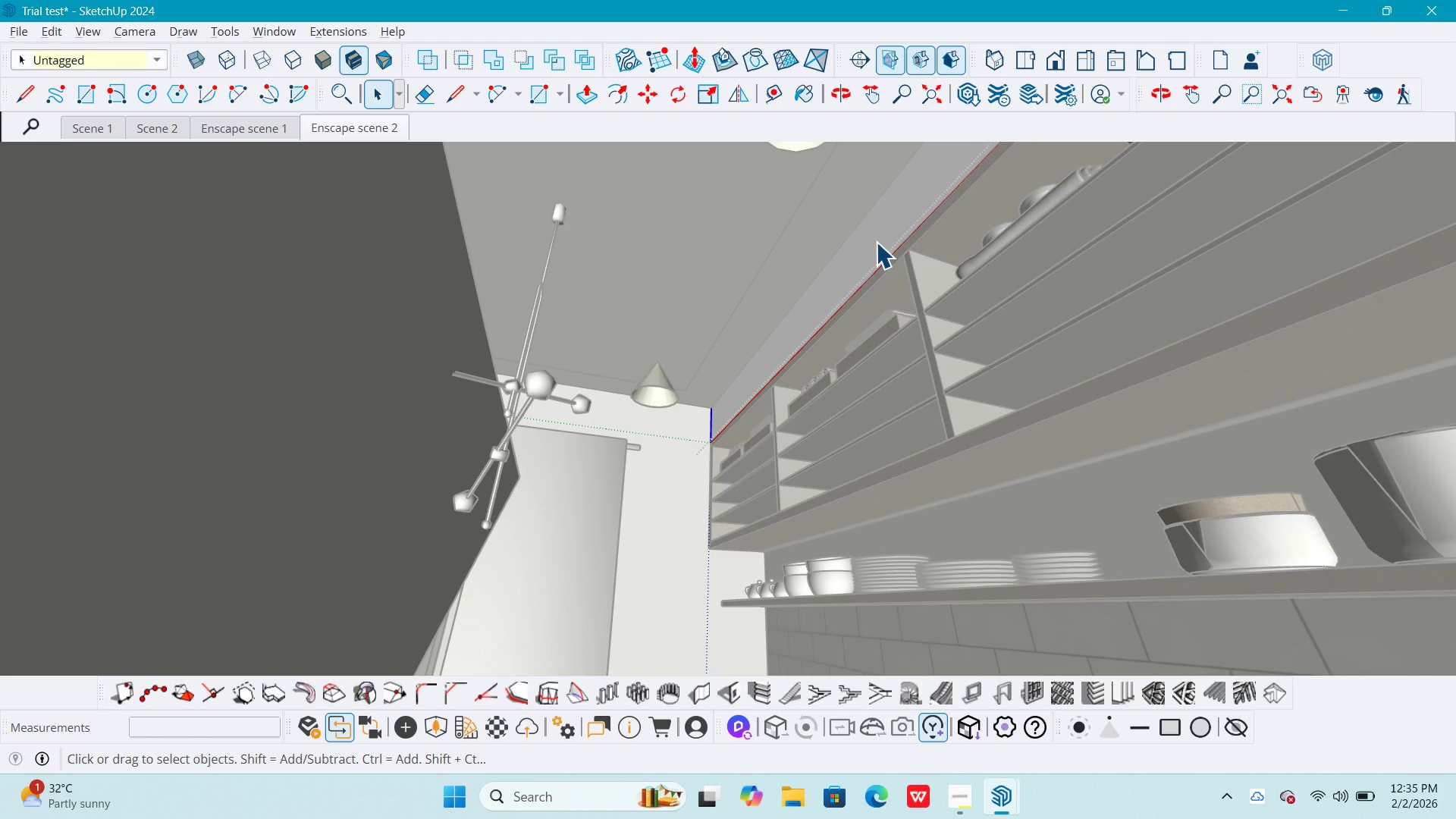 
triple_click([876, 242])
 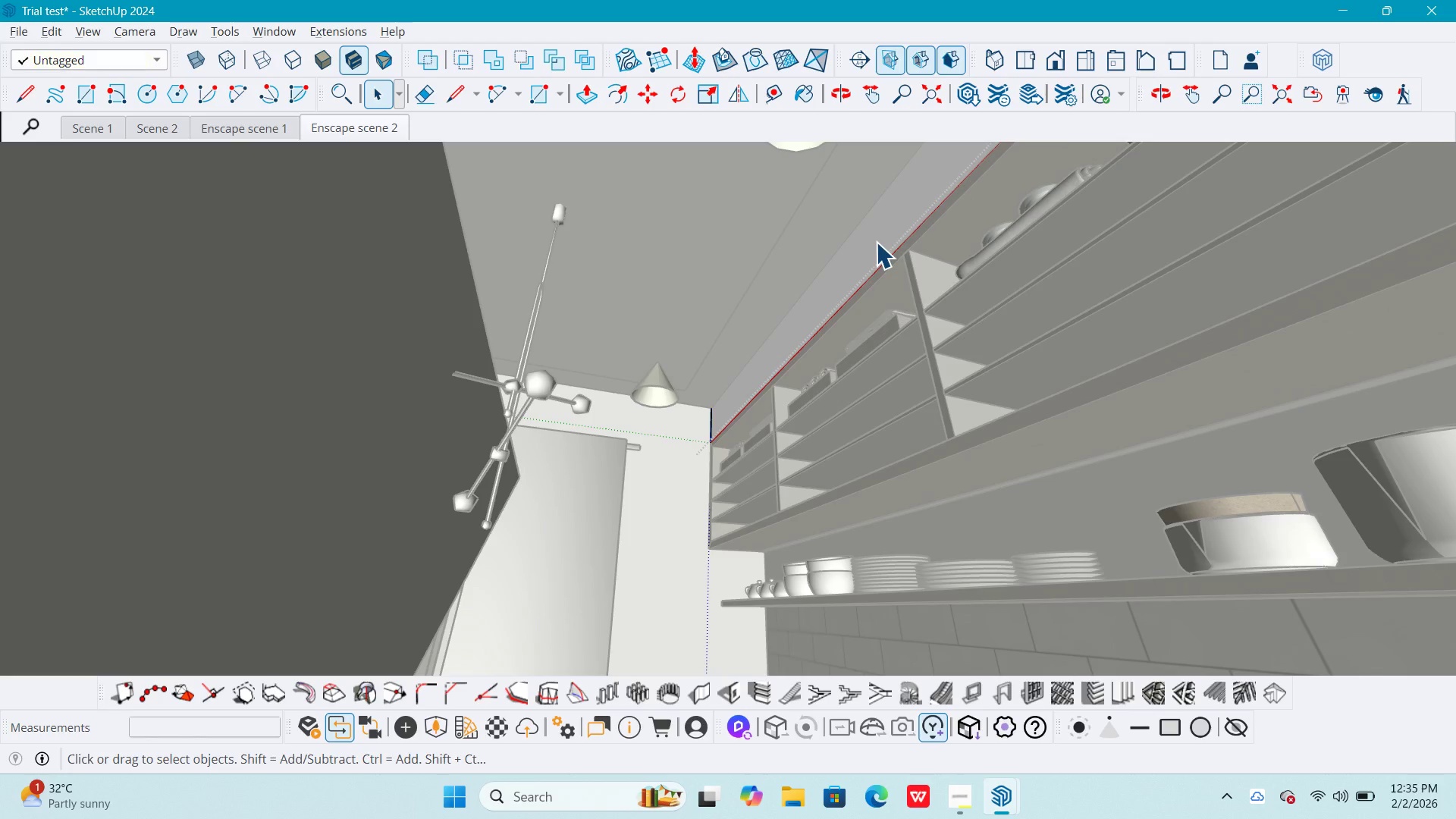 
triple_click([876, 242])
 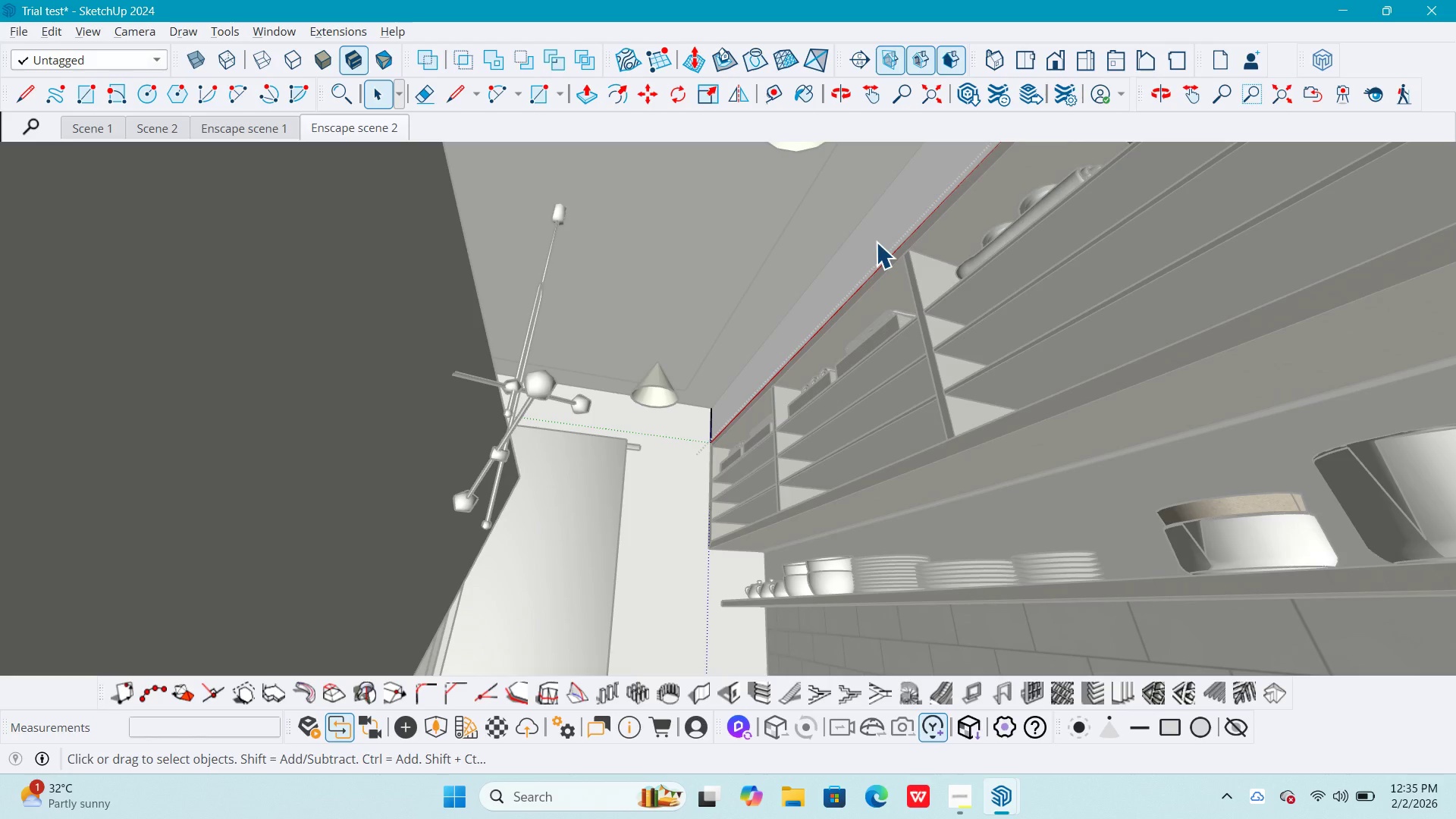 
triple_click([876, 242])
 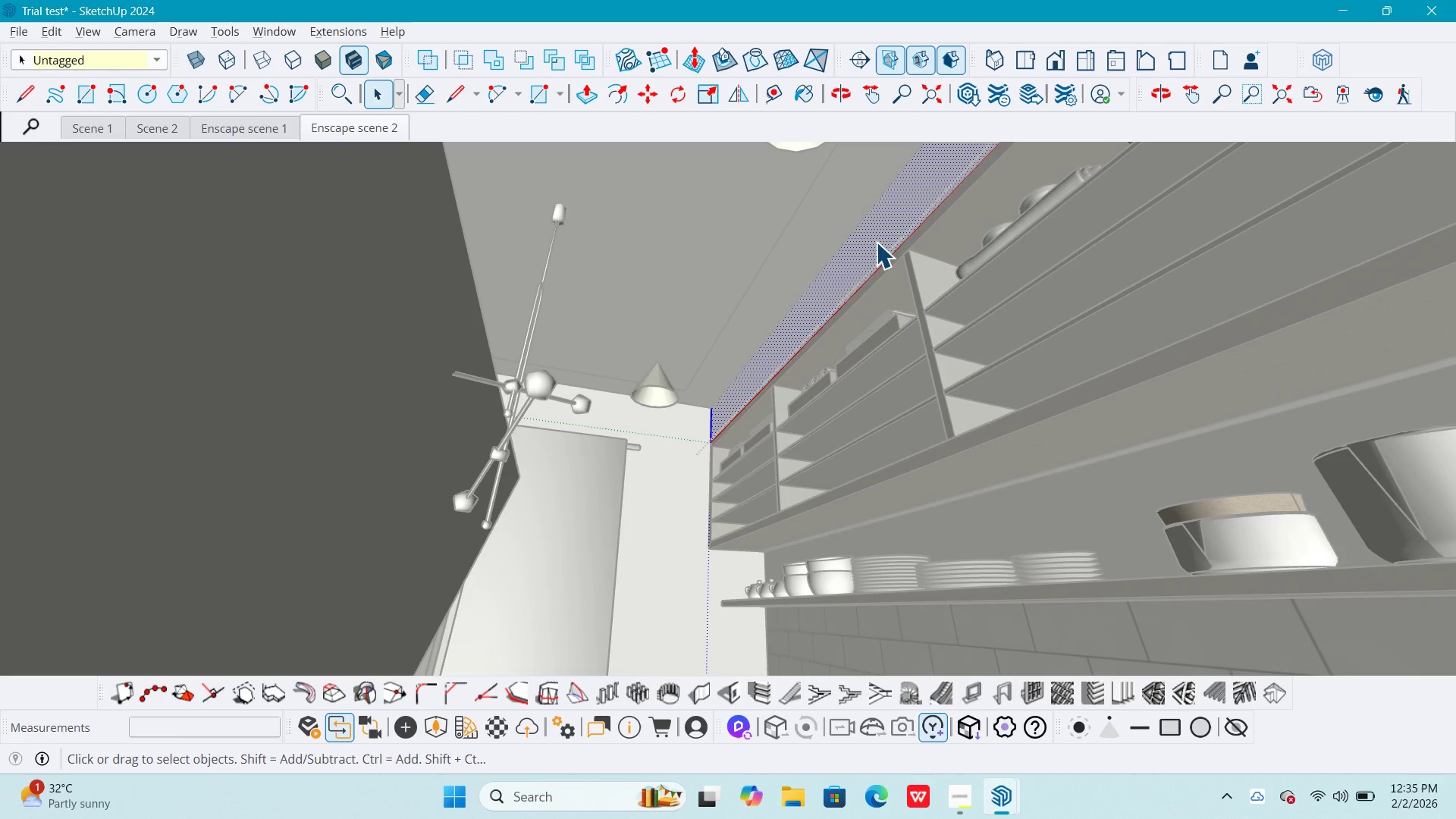 
triple_click([876, 242])
 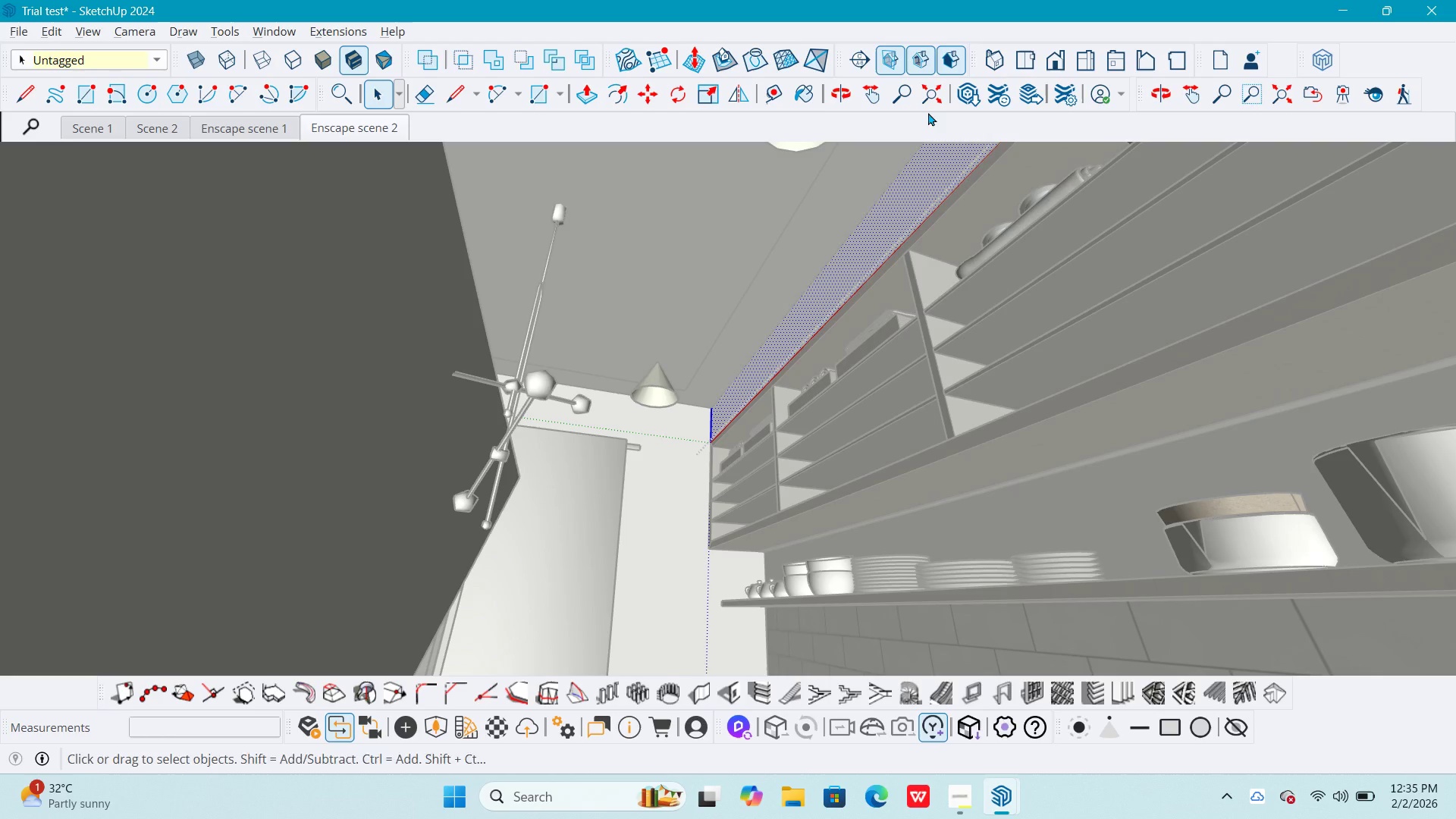 
left_click([802, 95])
 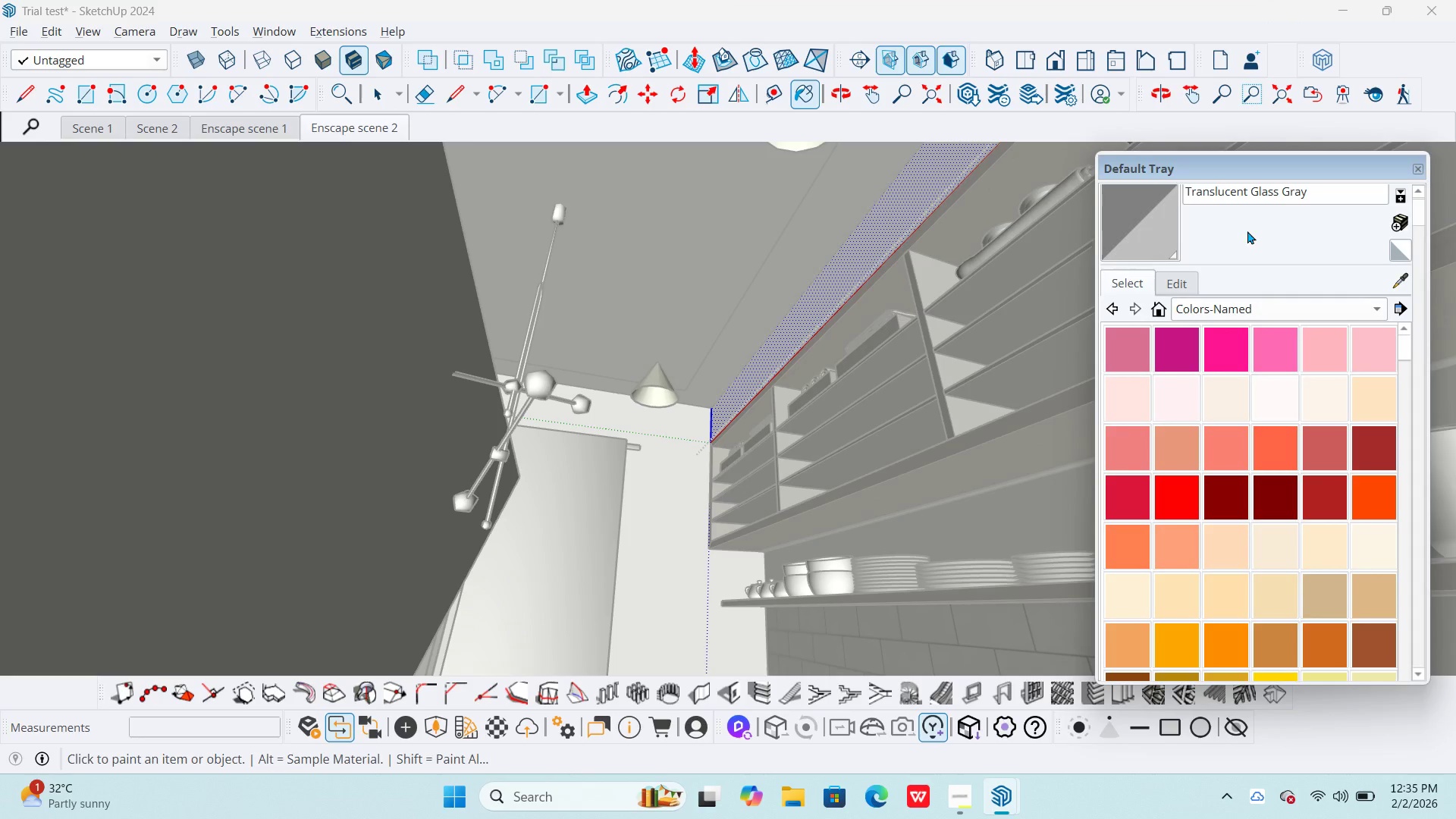 
left_click([1399, 275])
 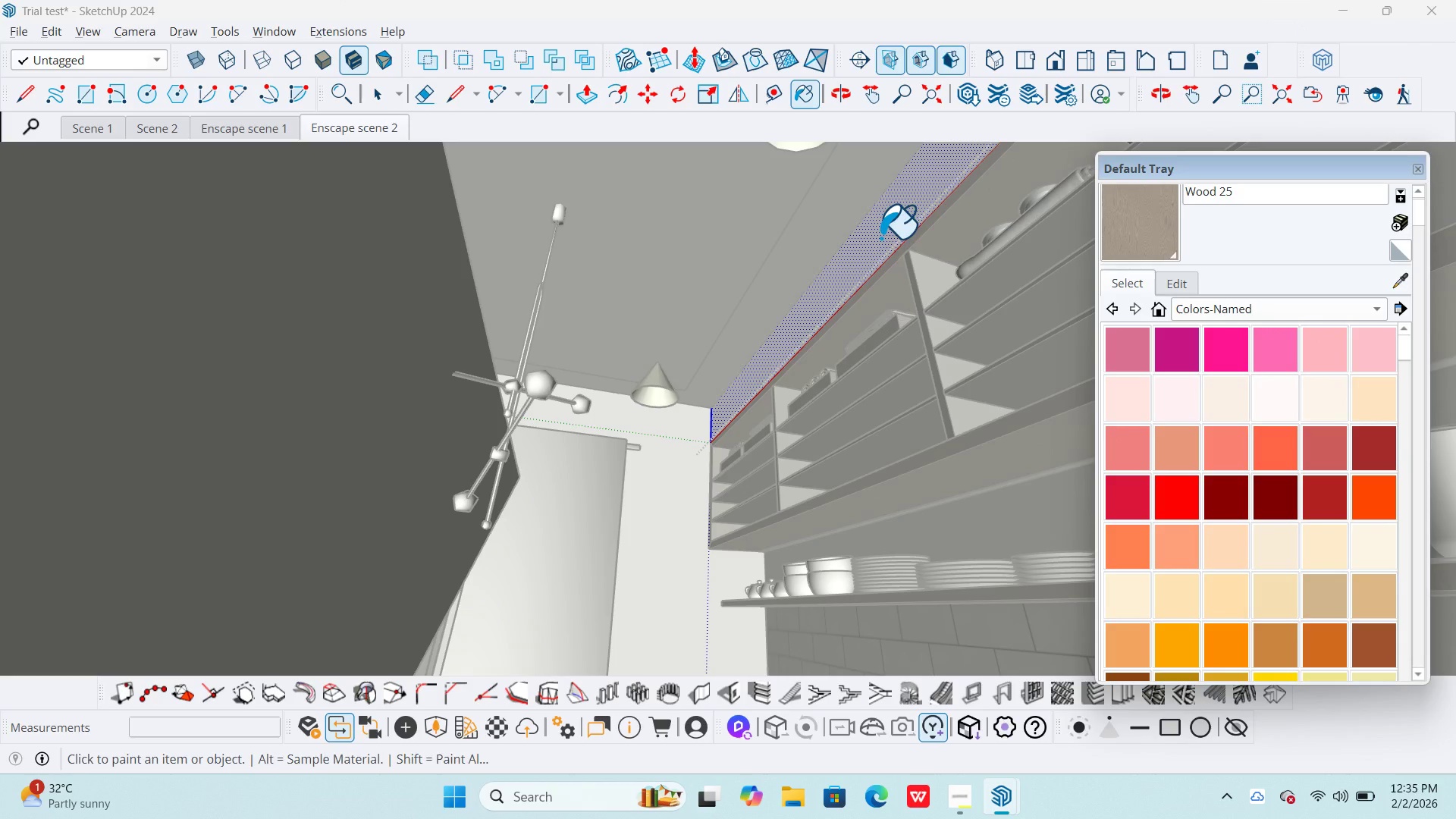 
double_click([874, 253])
 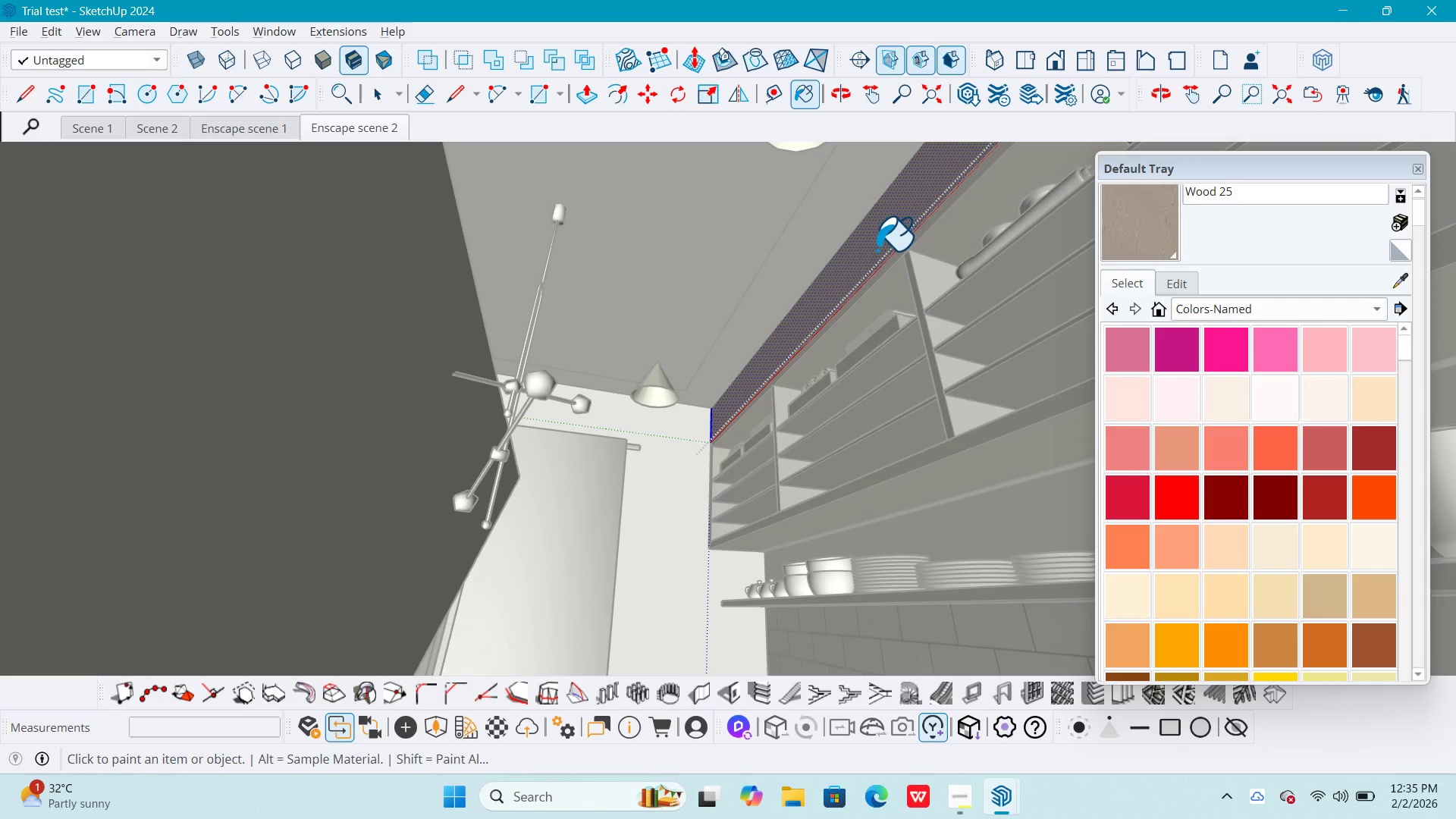 
key(Space)
 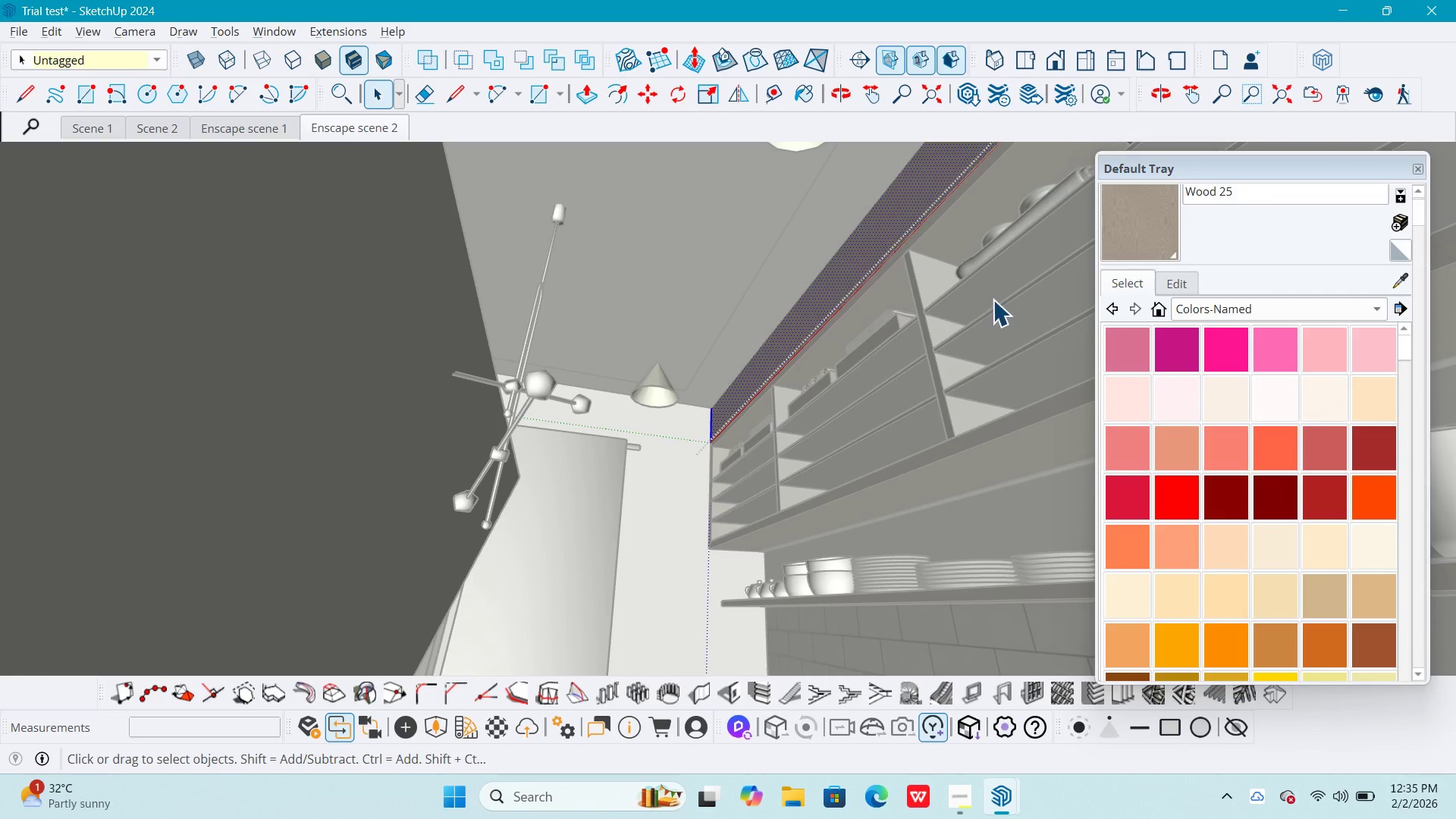 
key(Escape)
 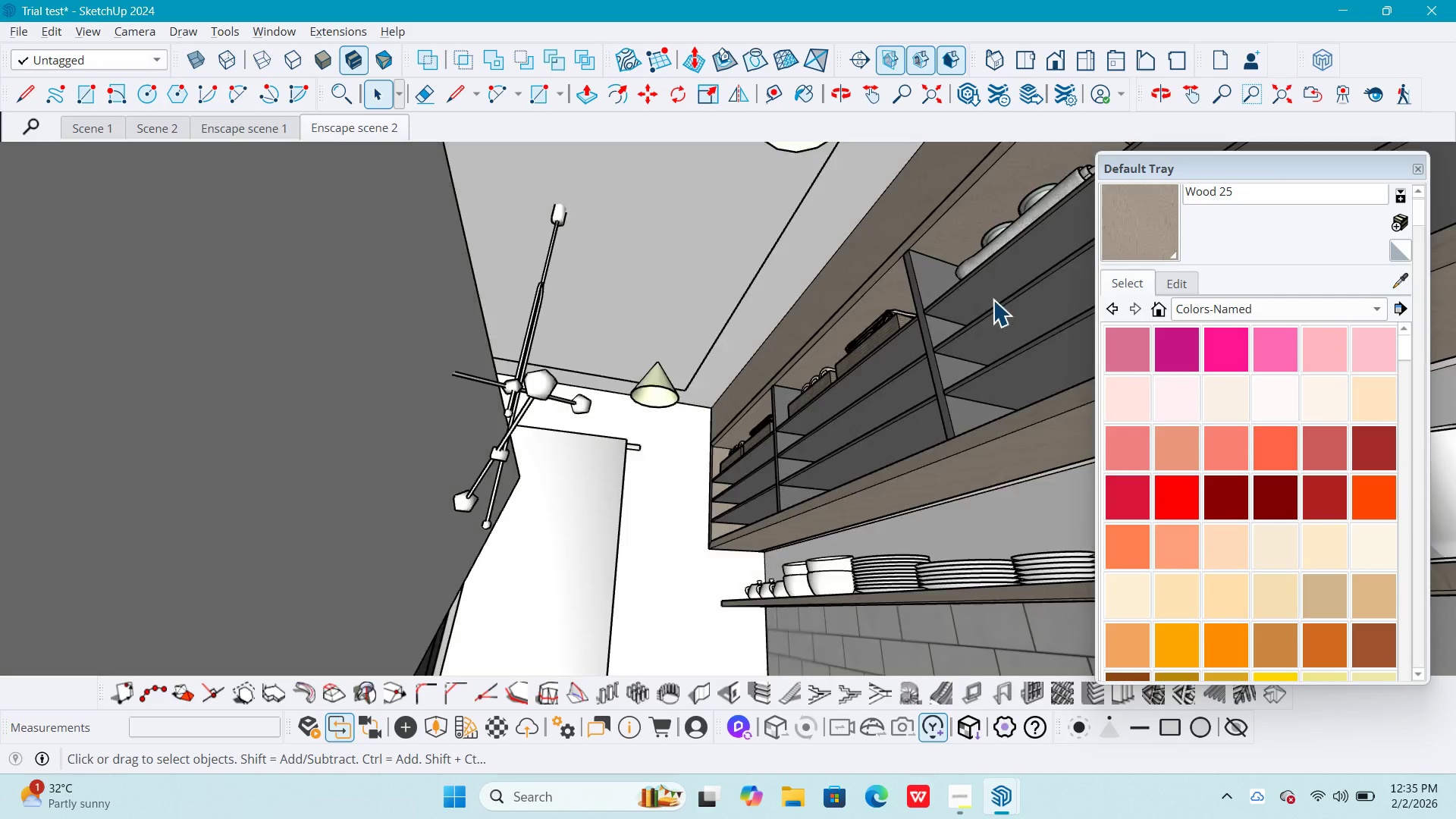 
key(Escape)
 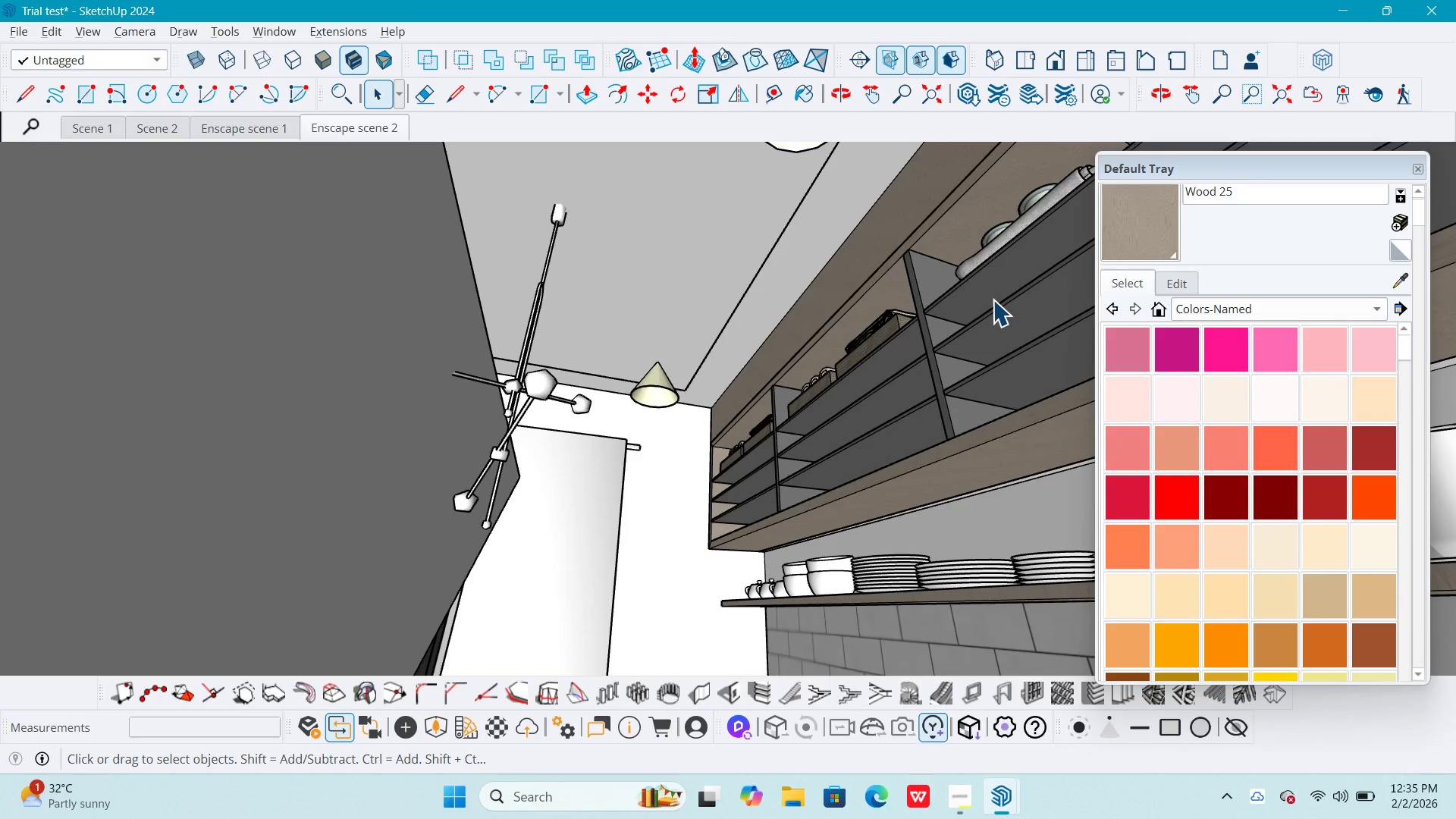 
key(Escape)
 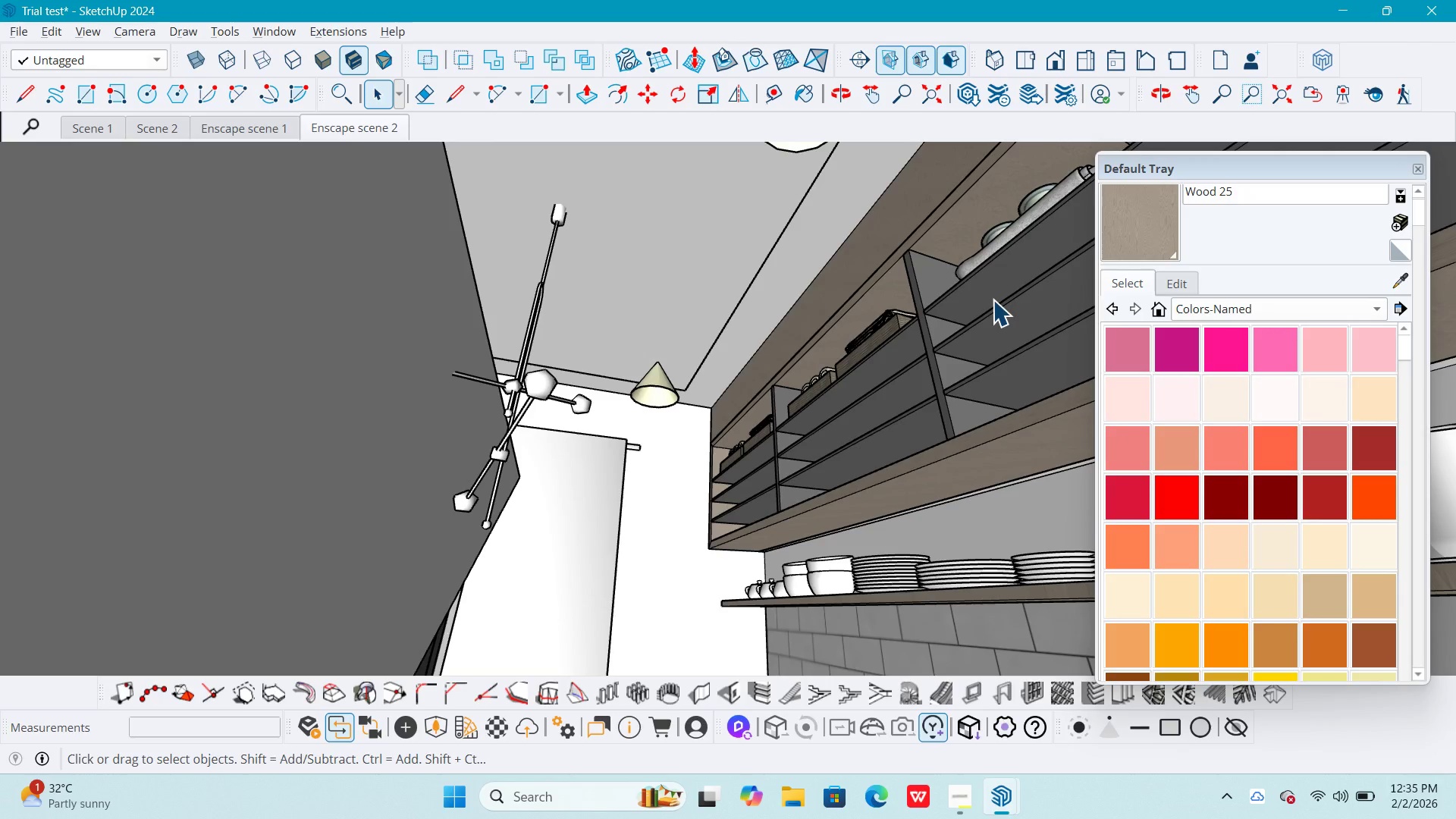 
key(Escape)
 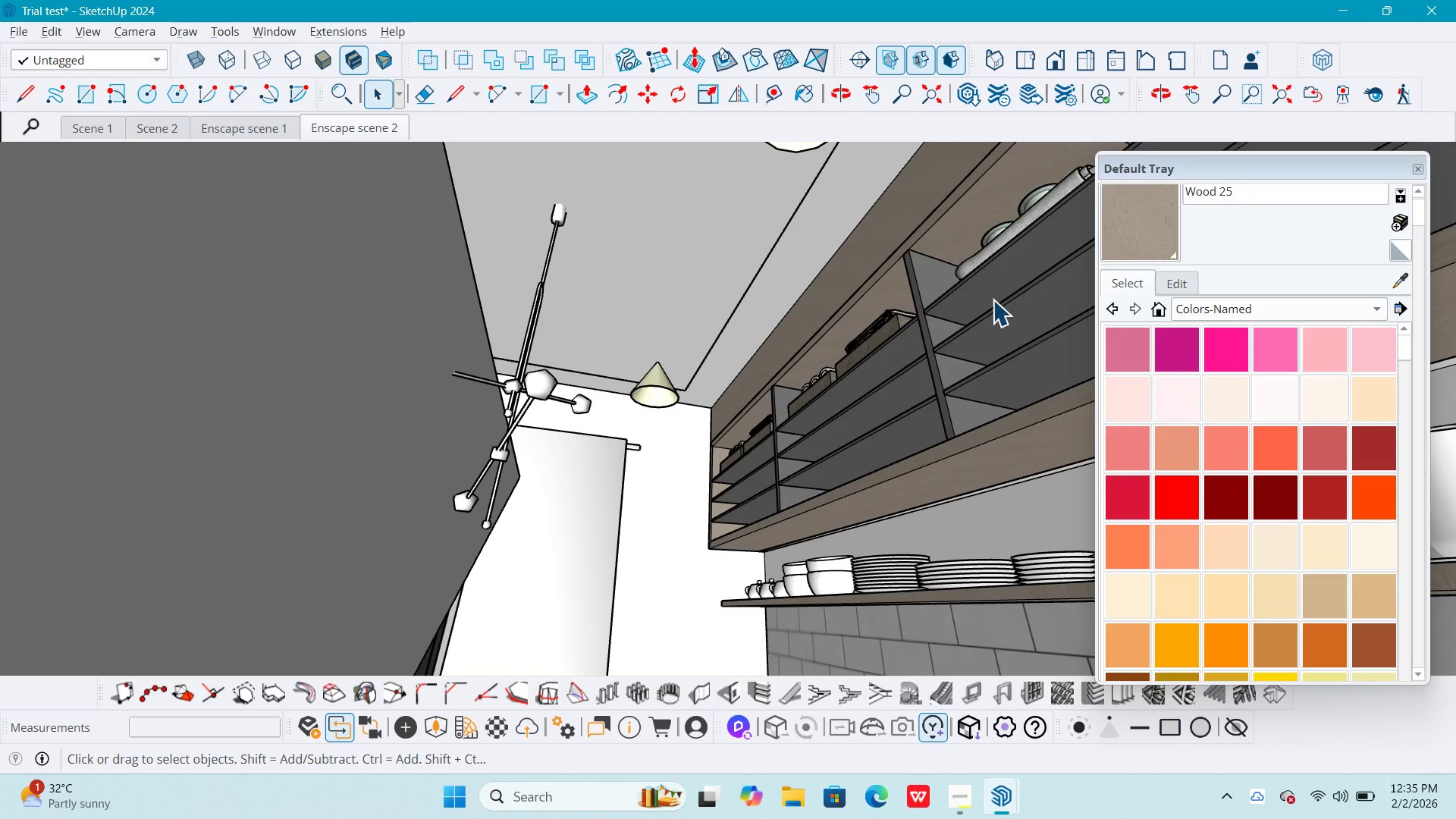 
key(Alt+Tab)
 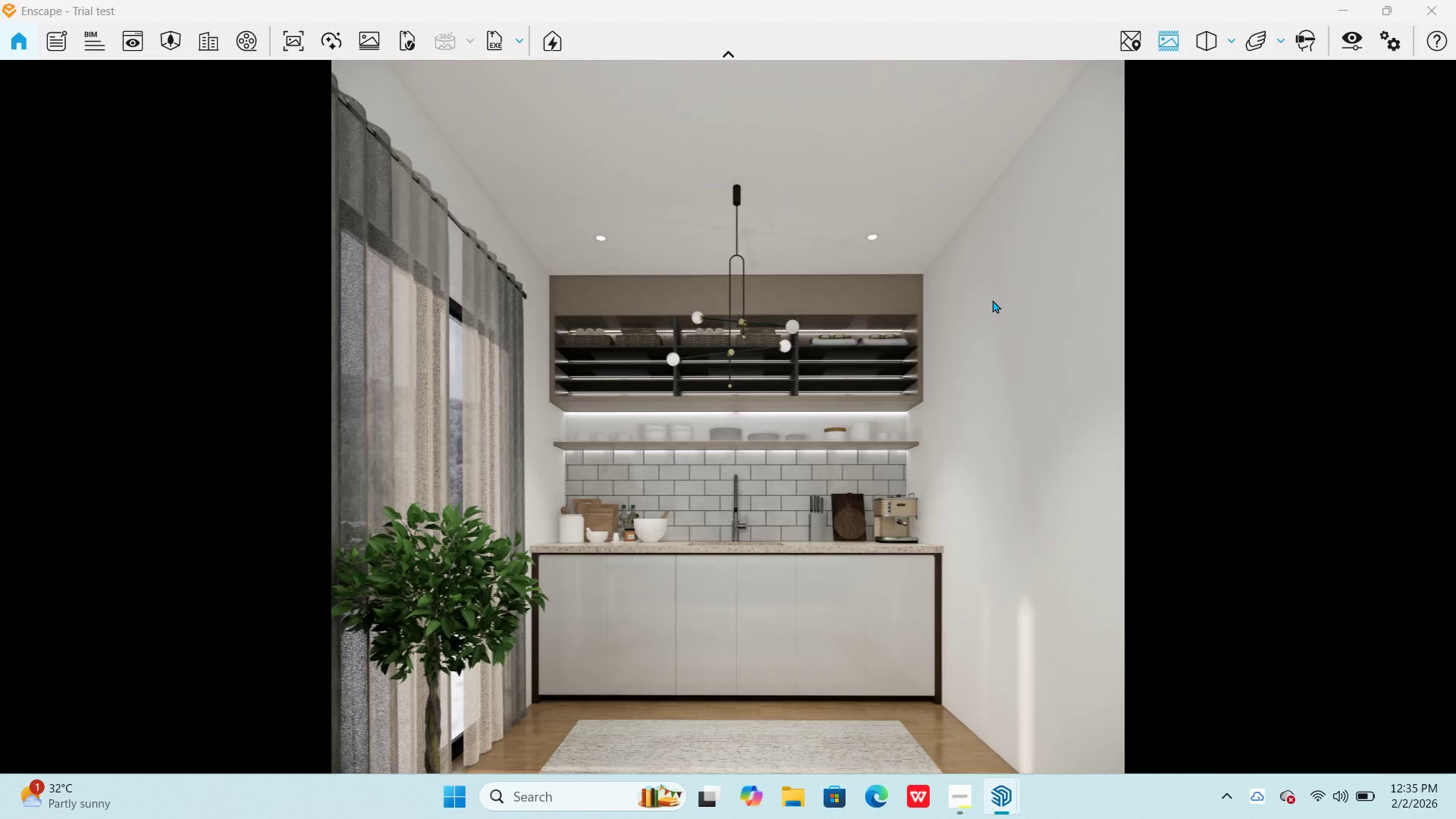 
key(Alt+AltLeft)
 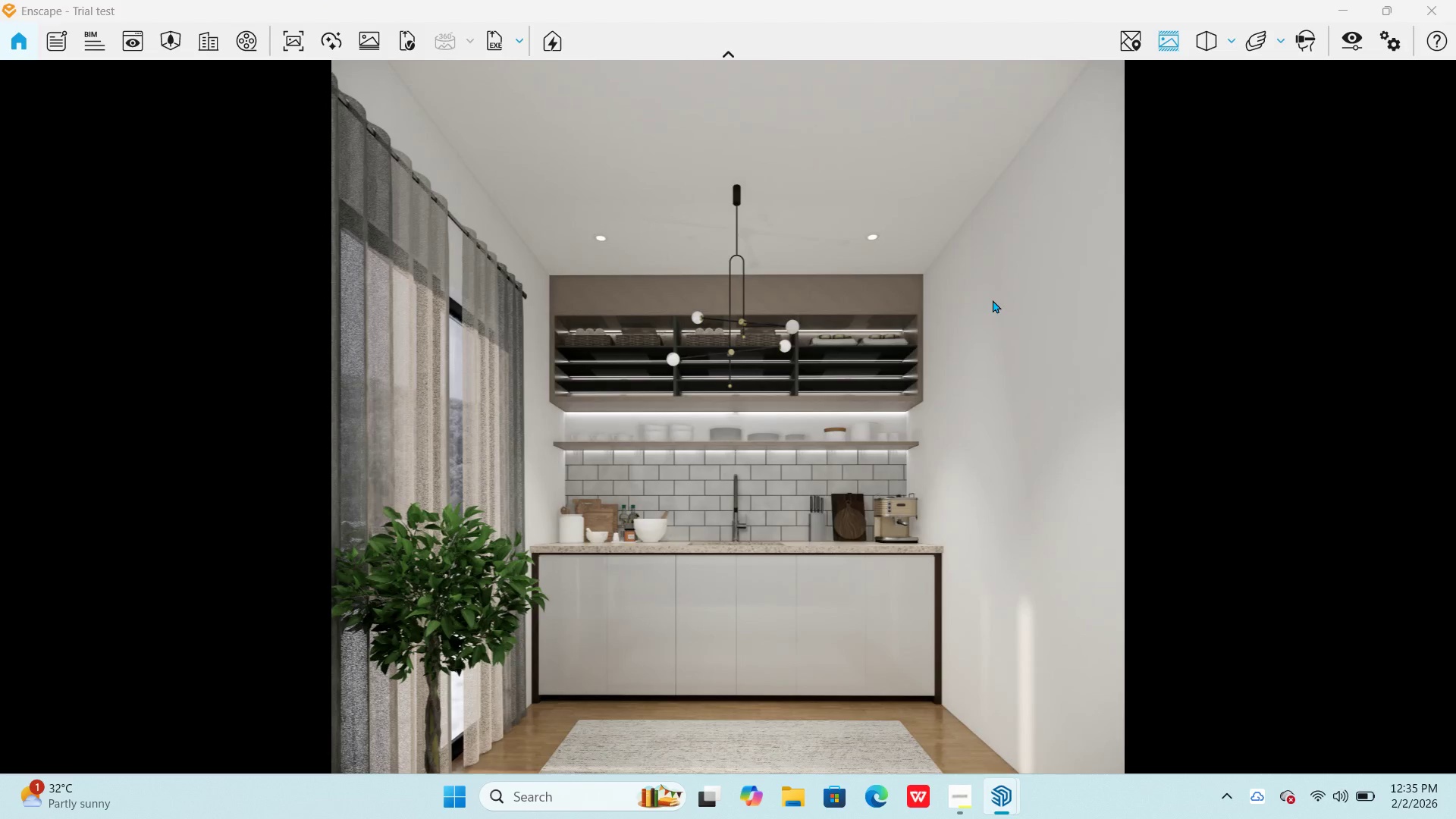 
key(Alt+Tab)
 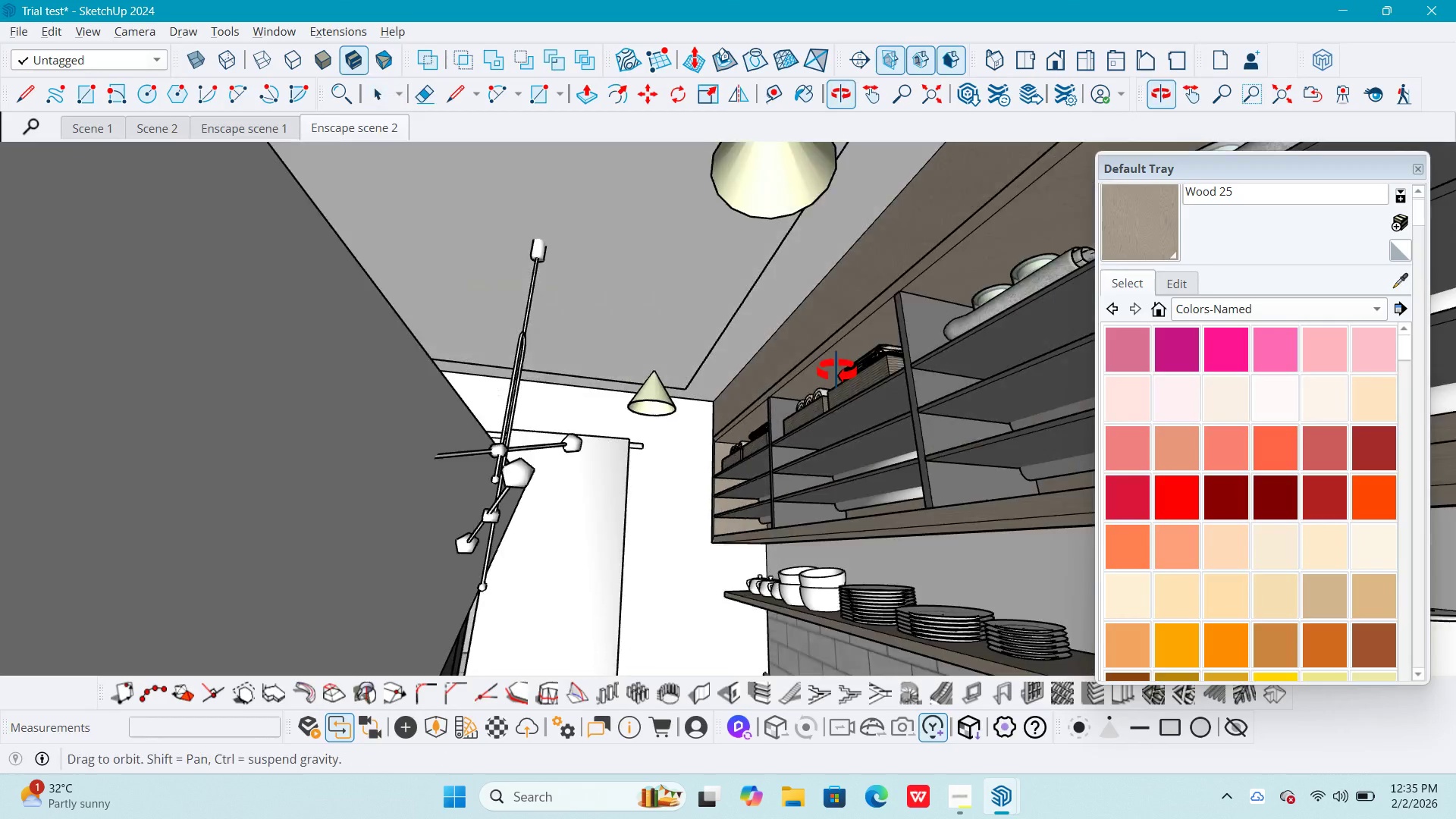 
hold_key(key=ShiftLeft, duration=0.33)
 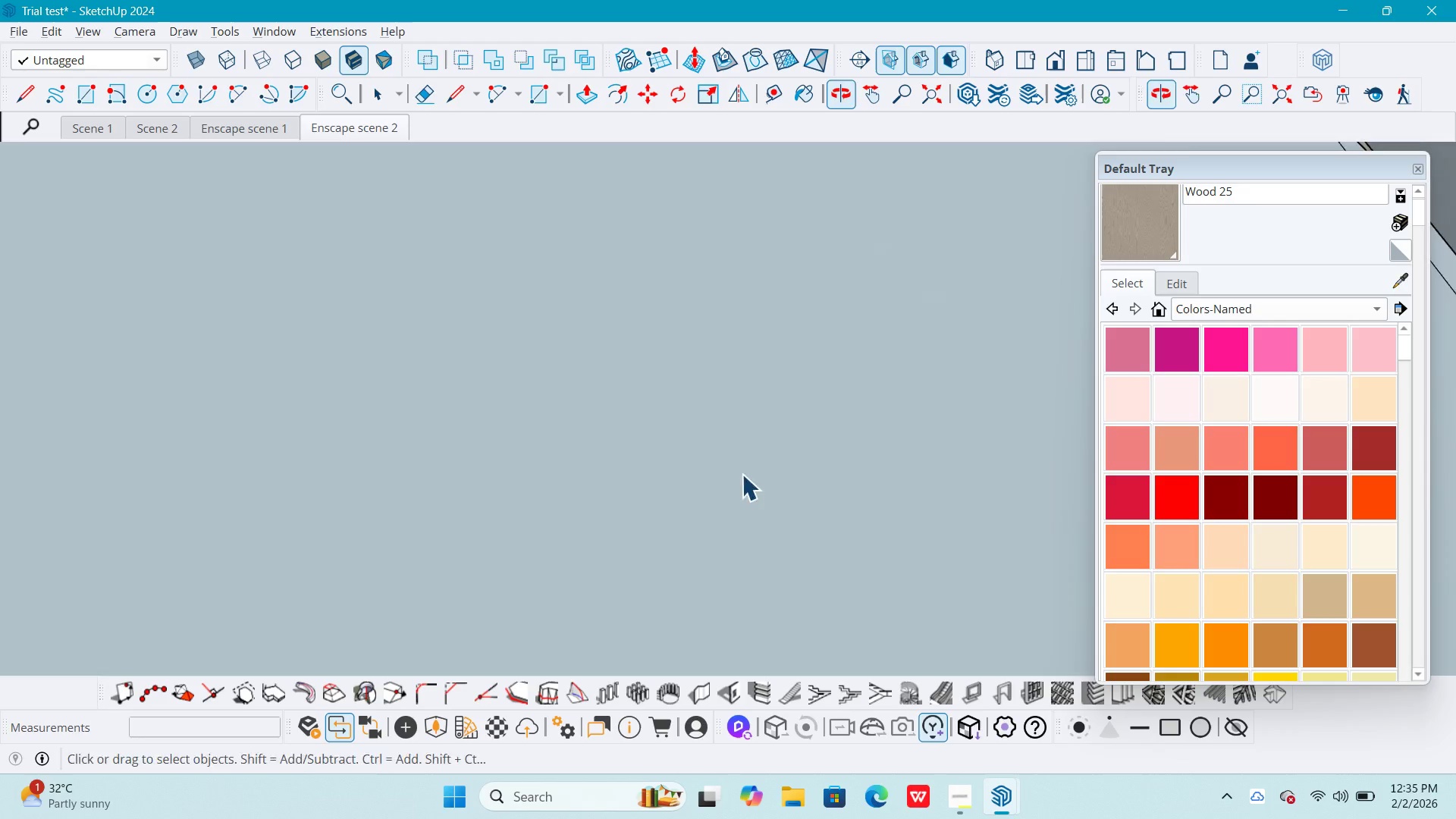 
scroll: coordinate [723, 481], scroll_direction: up, amount: 1.0
 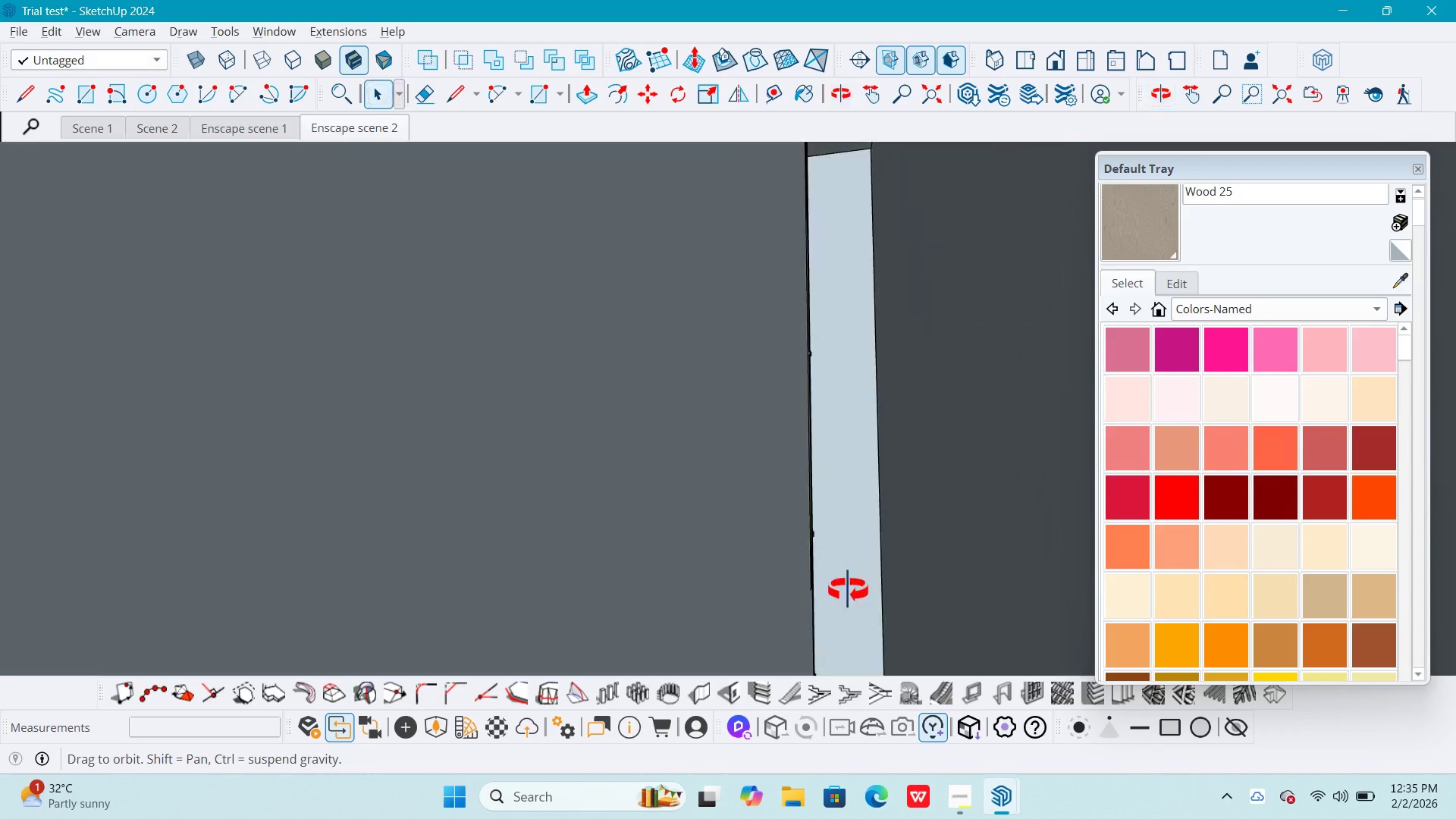 
hold_key(key=ShiftLeft, duration=1.5)
scroll: coordinate [686, 529], scroll_direction: up, amount: 1.0
 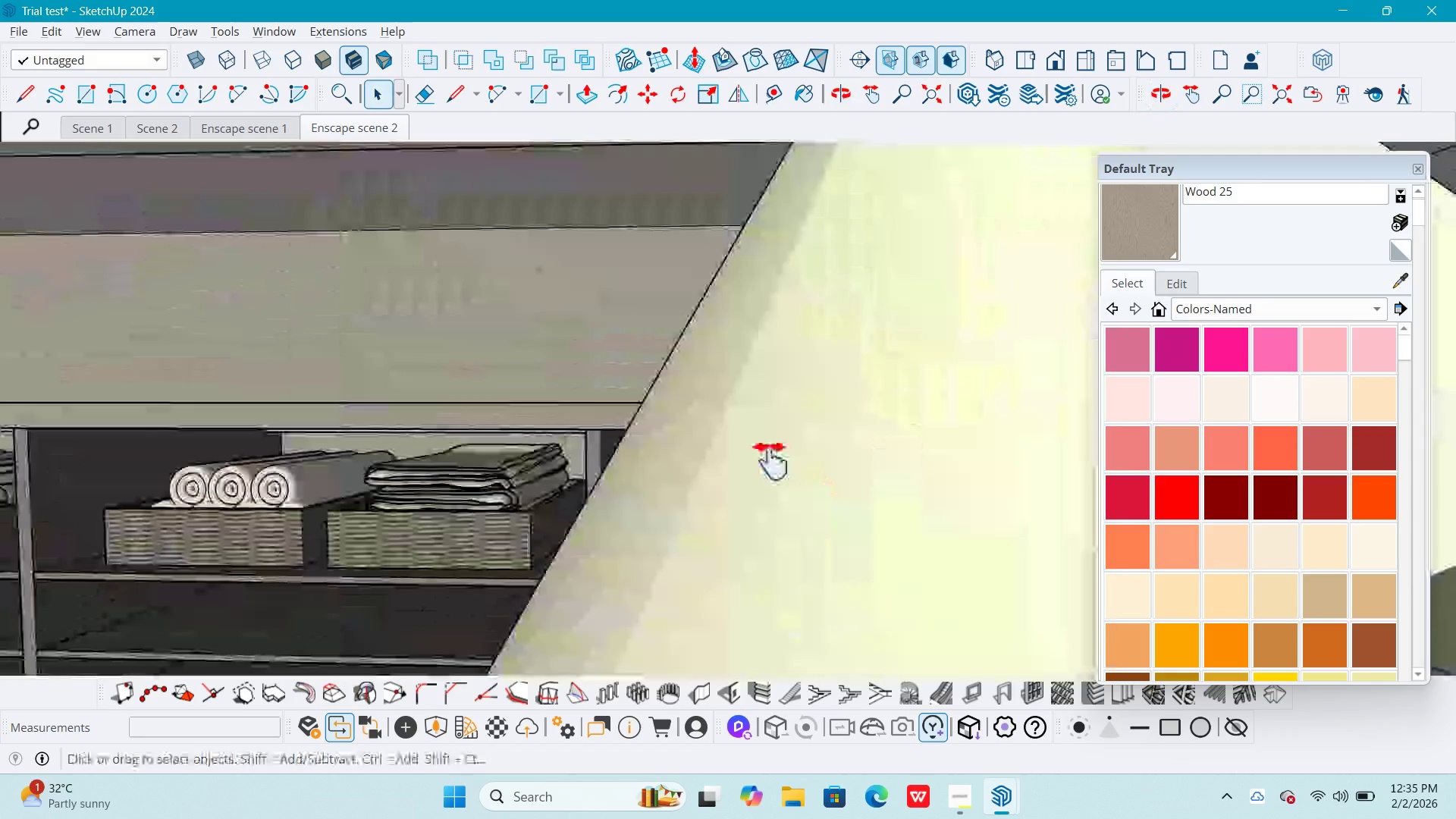 
hold_key(key=ShiftLeft, duration=0.56)
 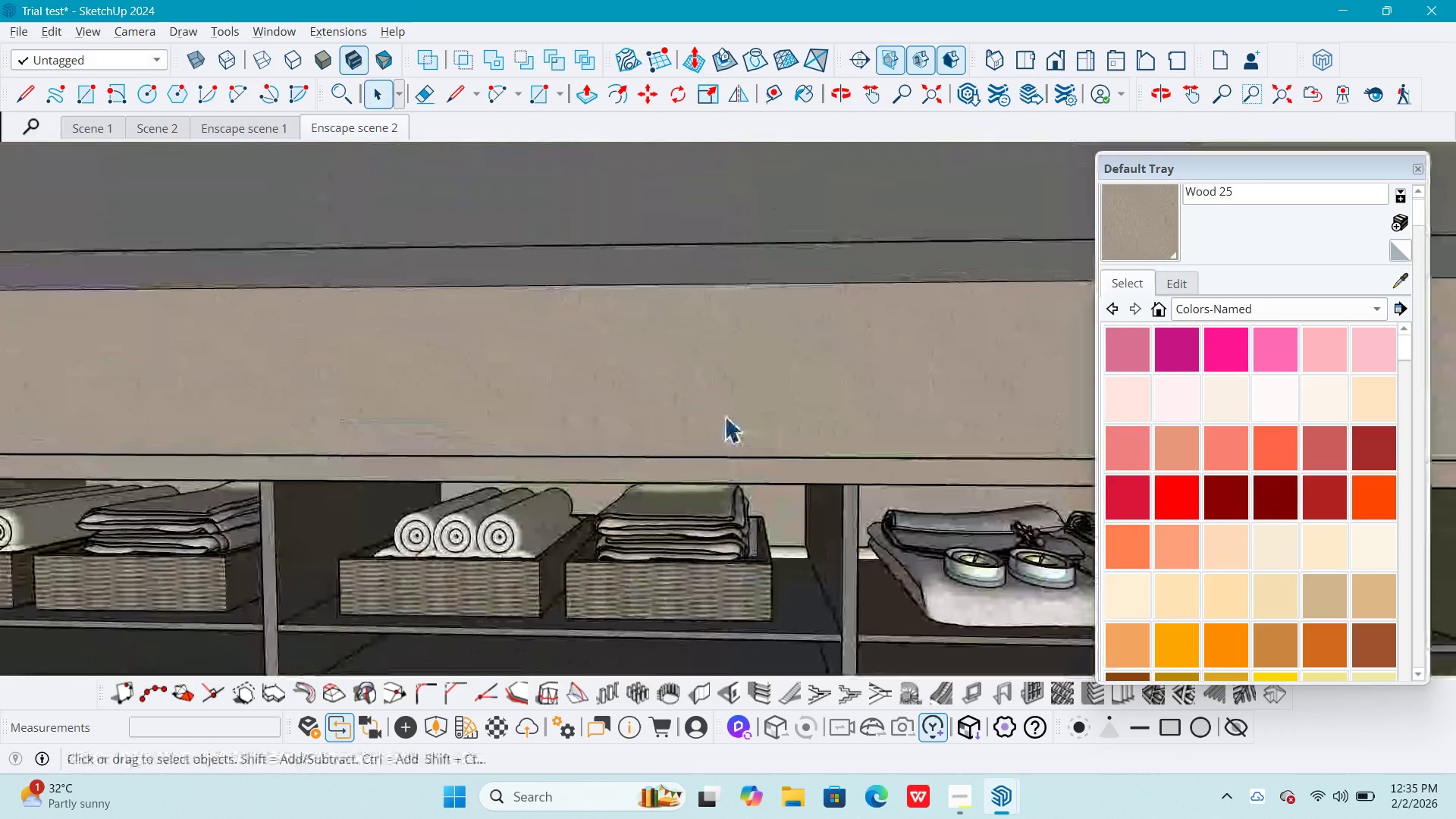 
key(Space)
 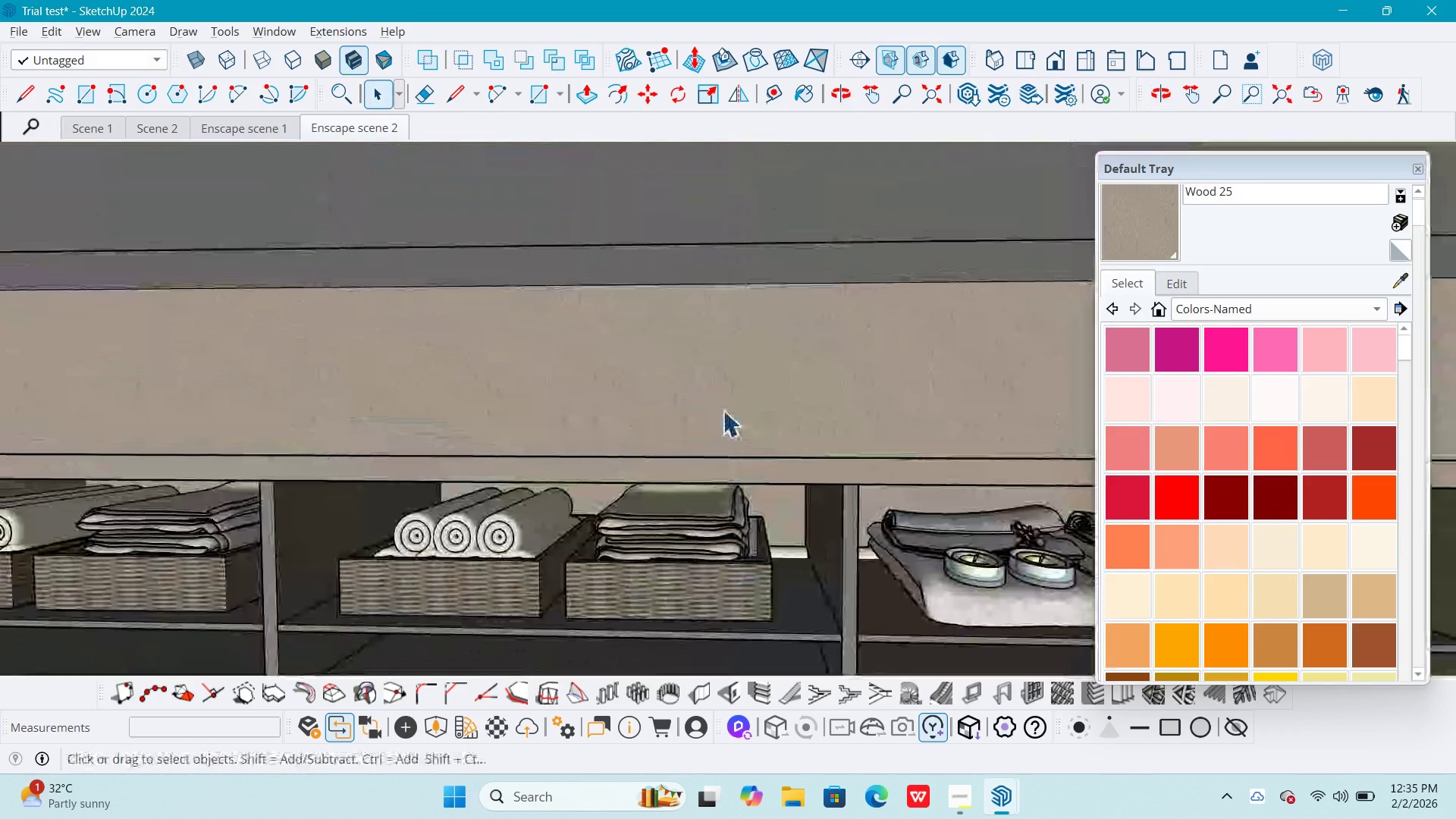 
key(Escape)
 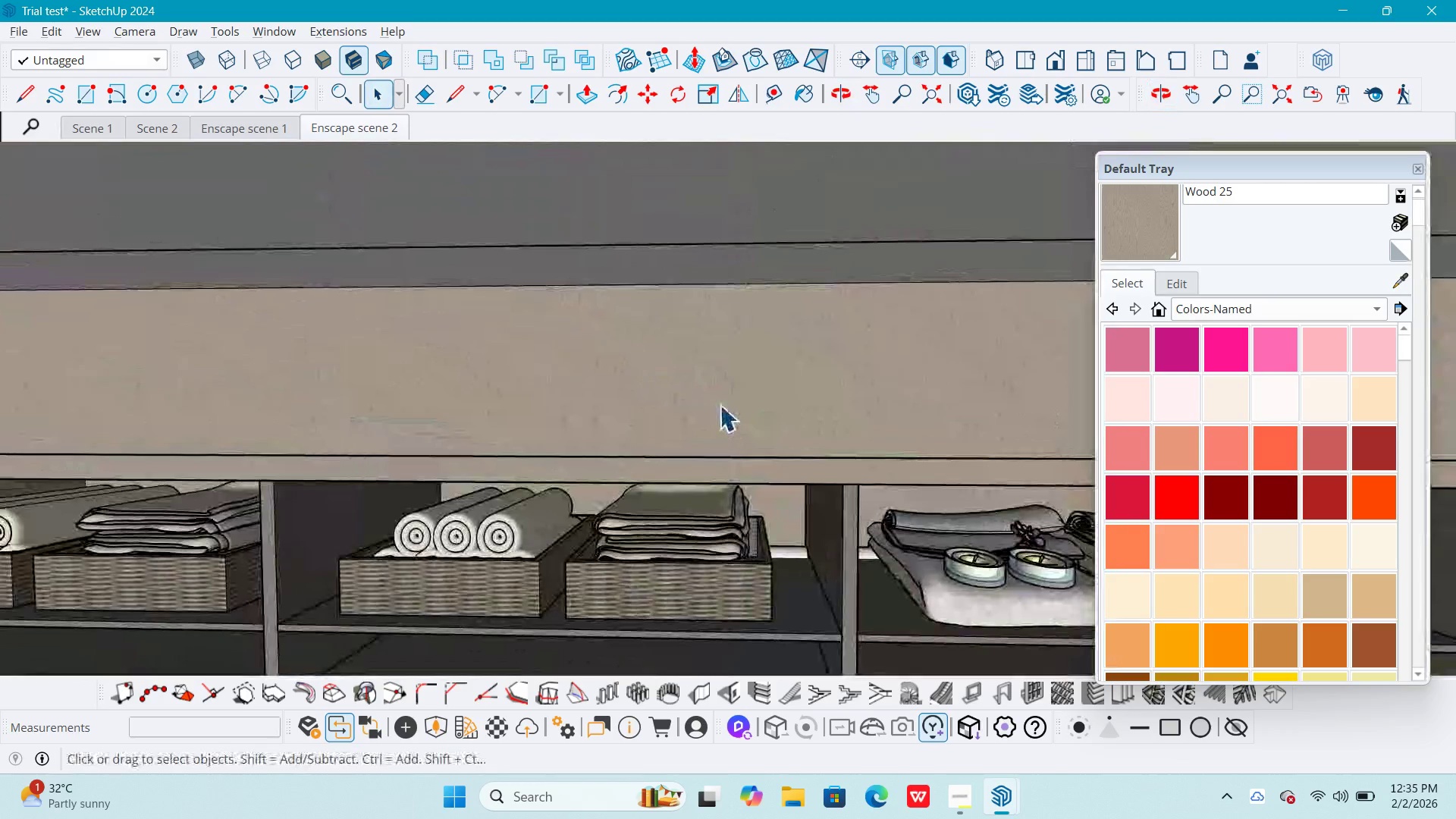 
key(Escape)
 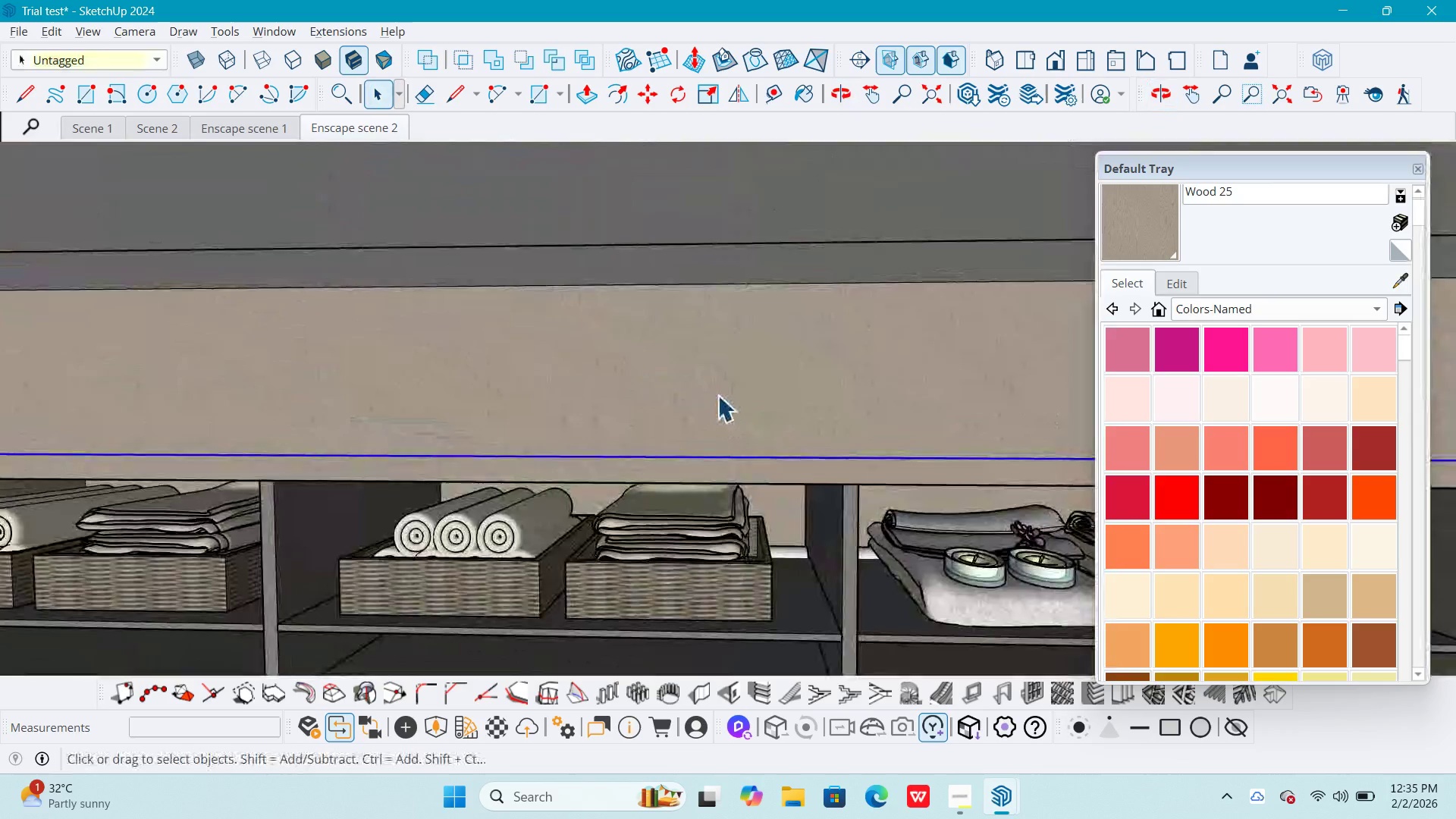 
double_click([717, 395])
 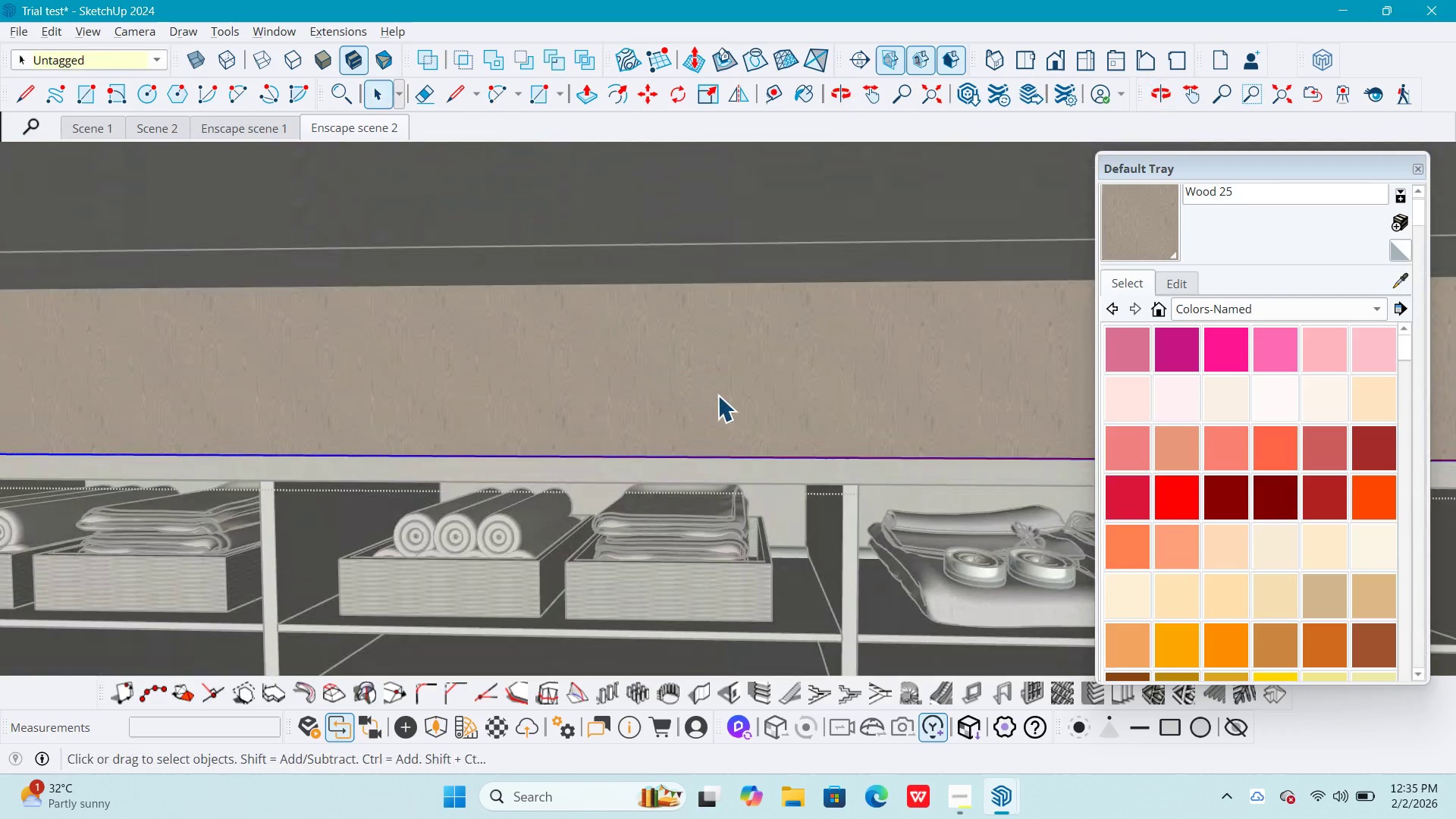 
triple_click([717, 395])
 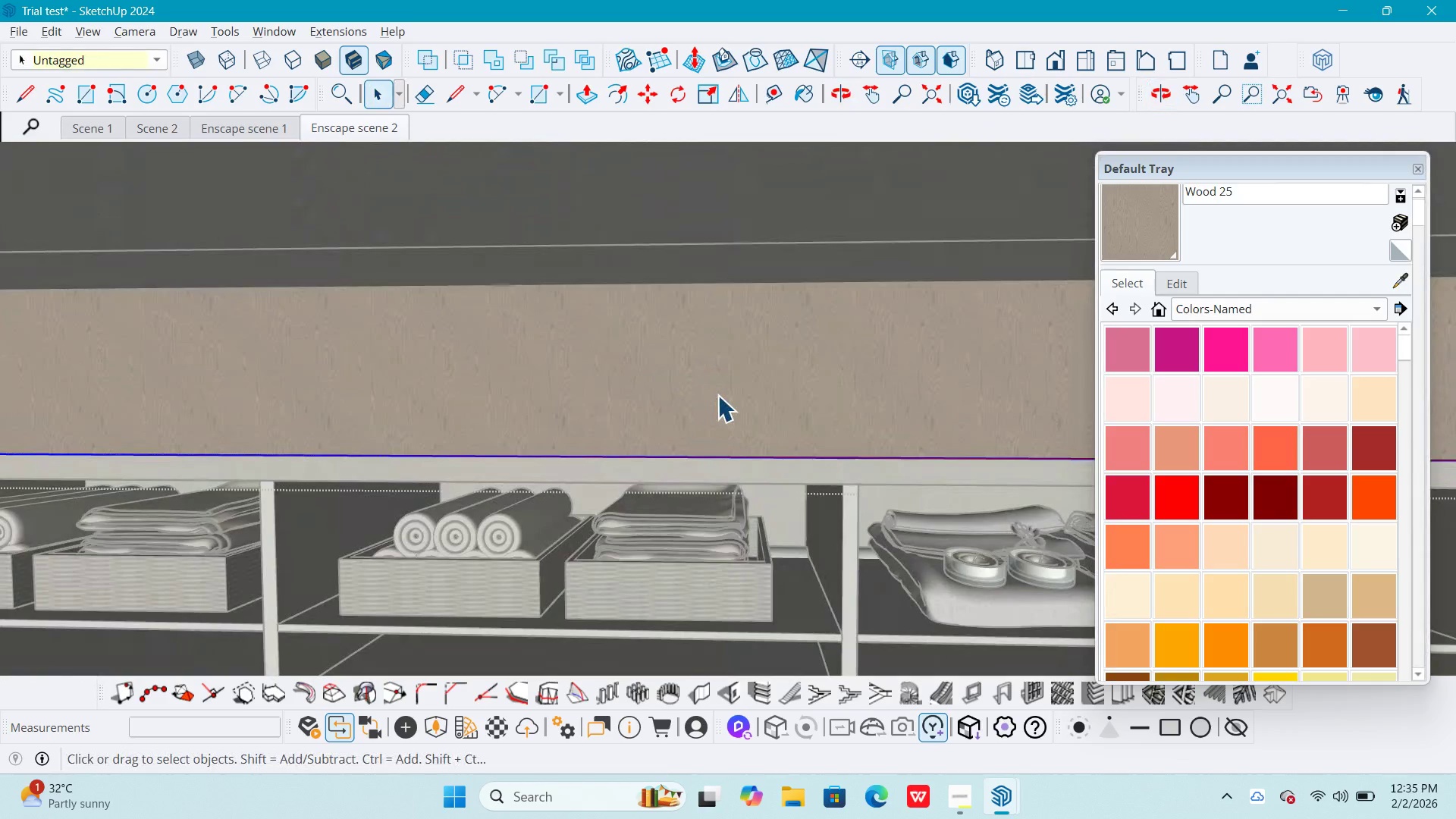 
triple_click([717, 395])
 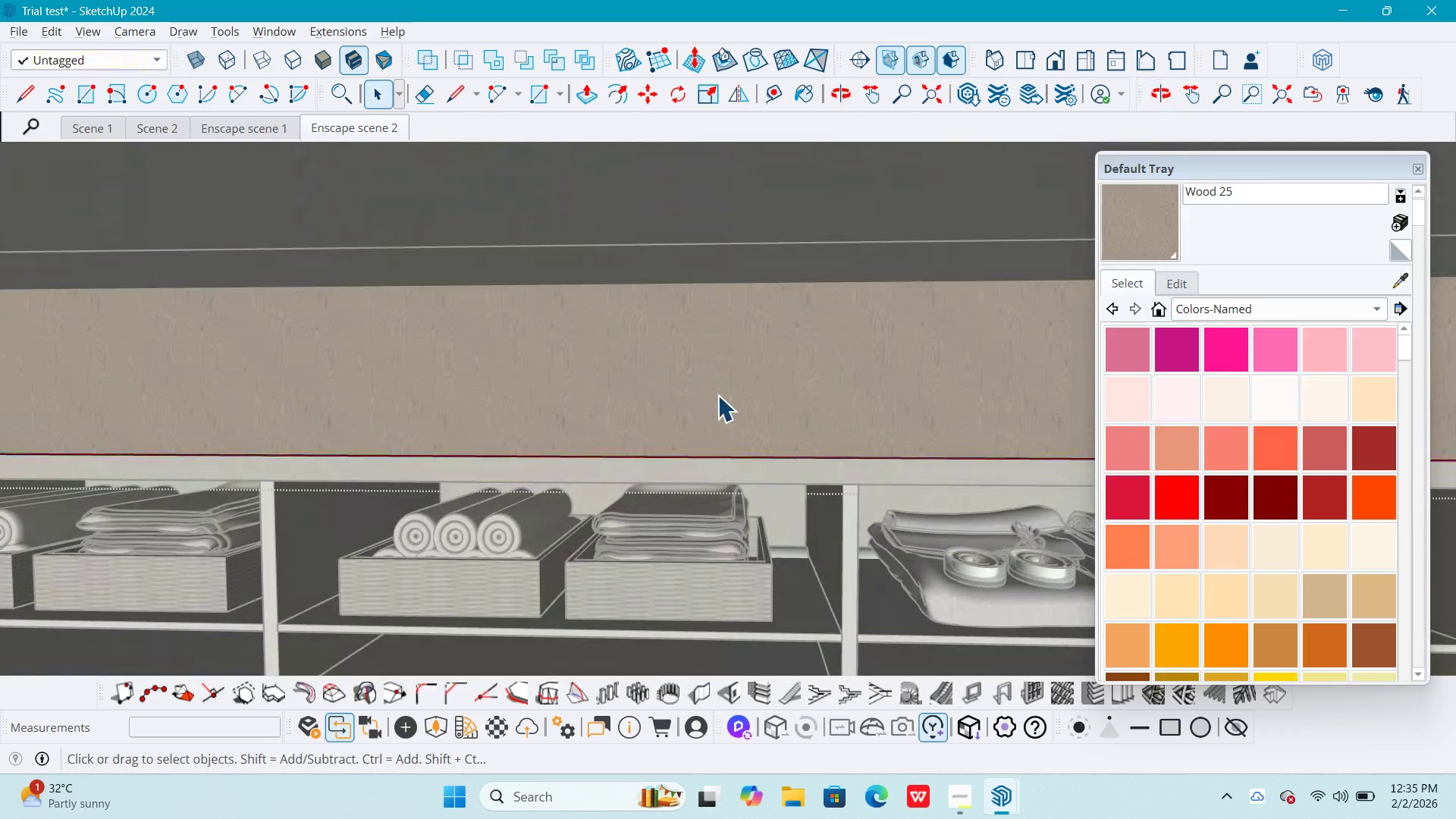 
triple_click([717, 395])
 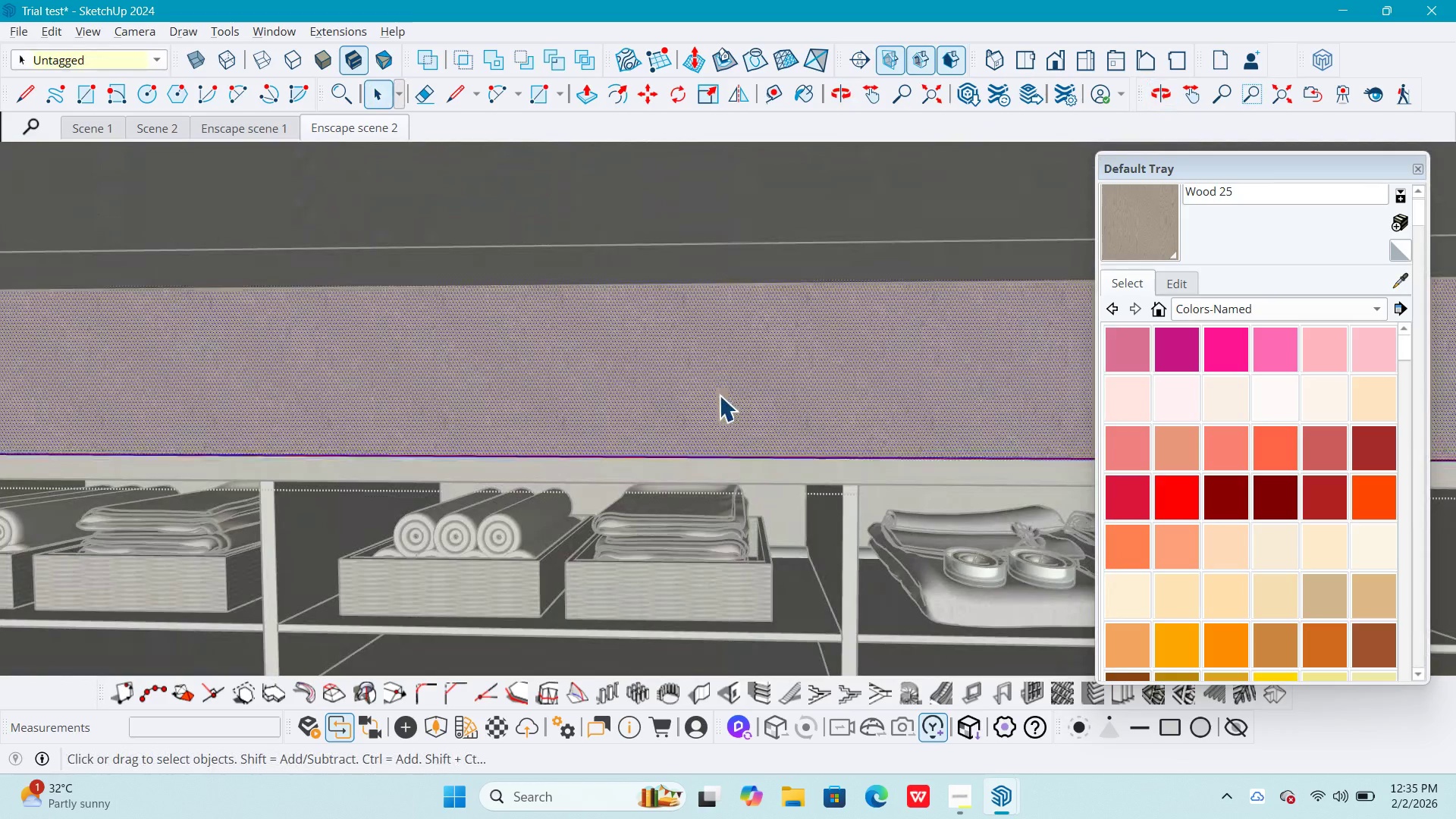 
triple_click([719, 395])
 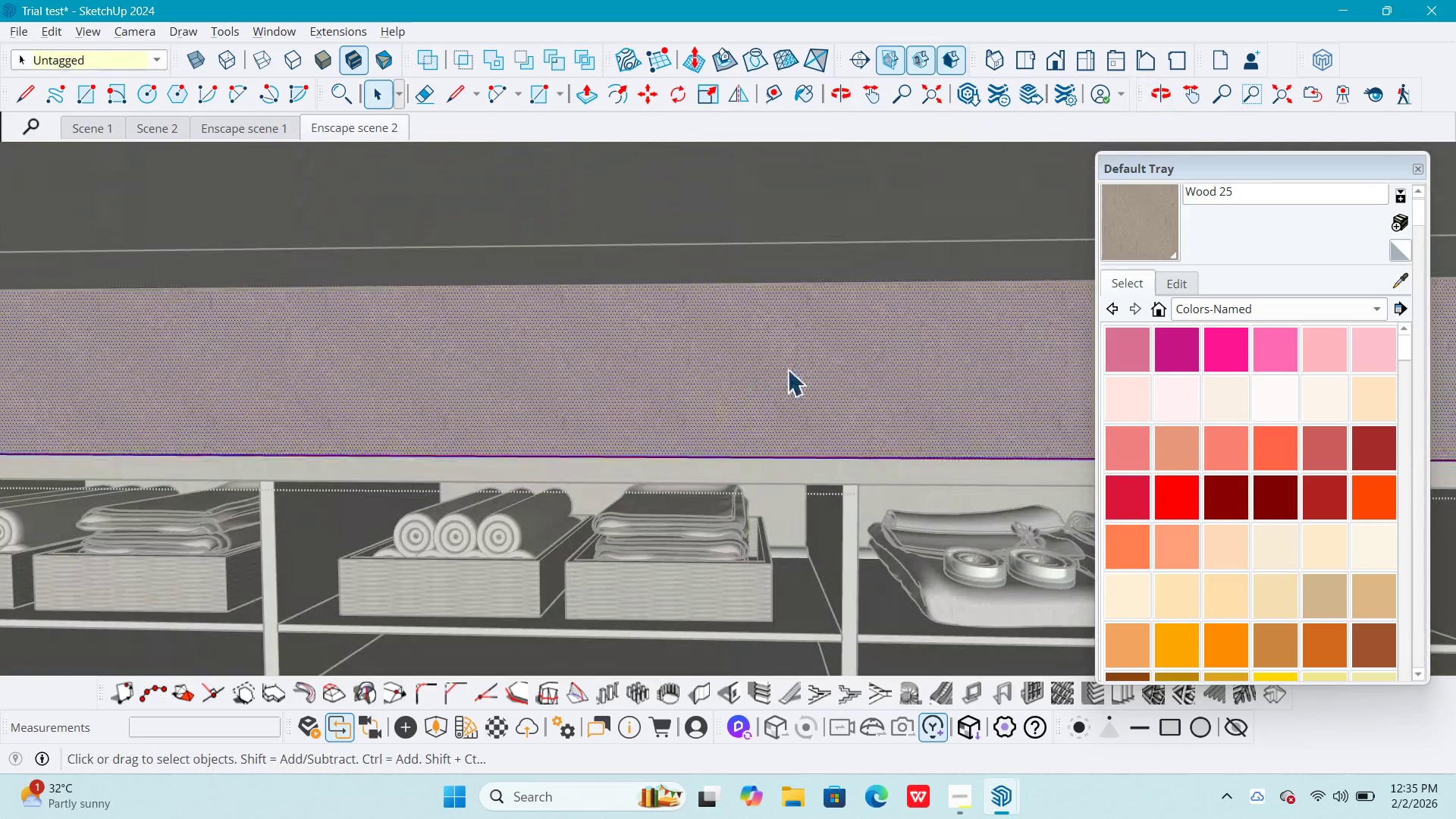 
triple_click([787, 369])
 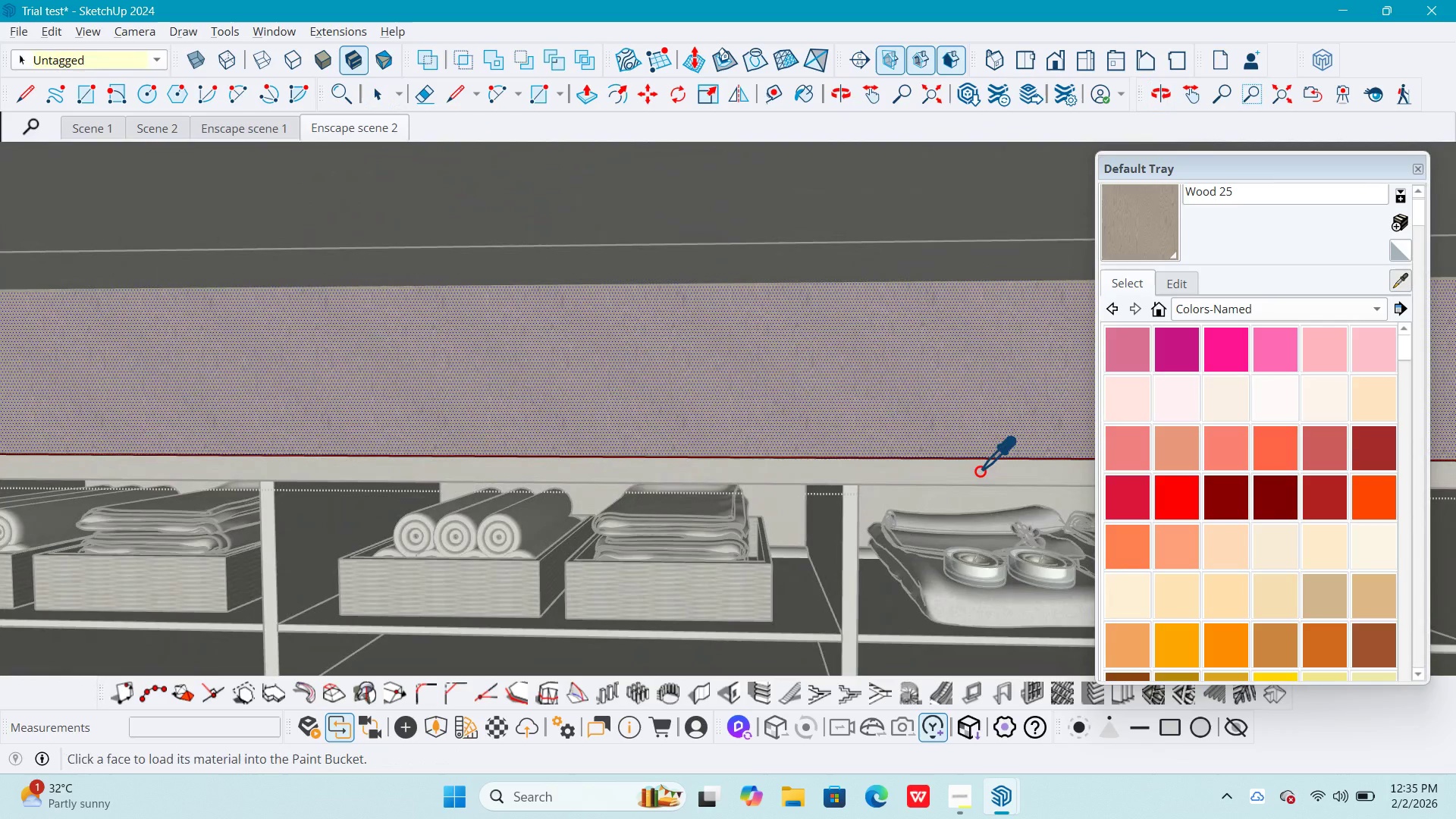 
double_click([965, 380])
 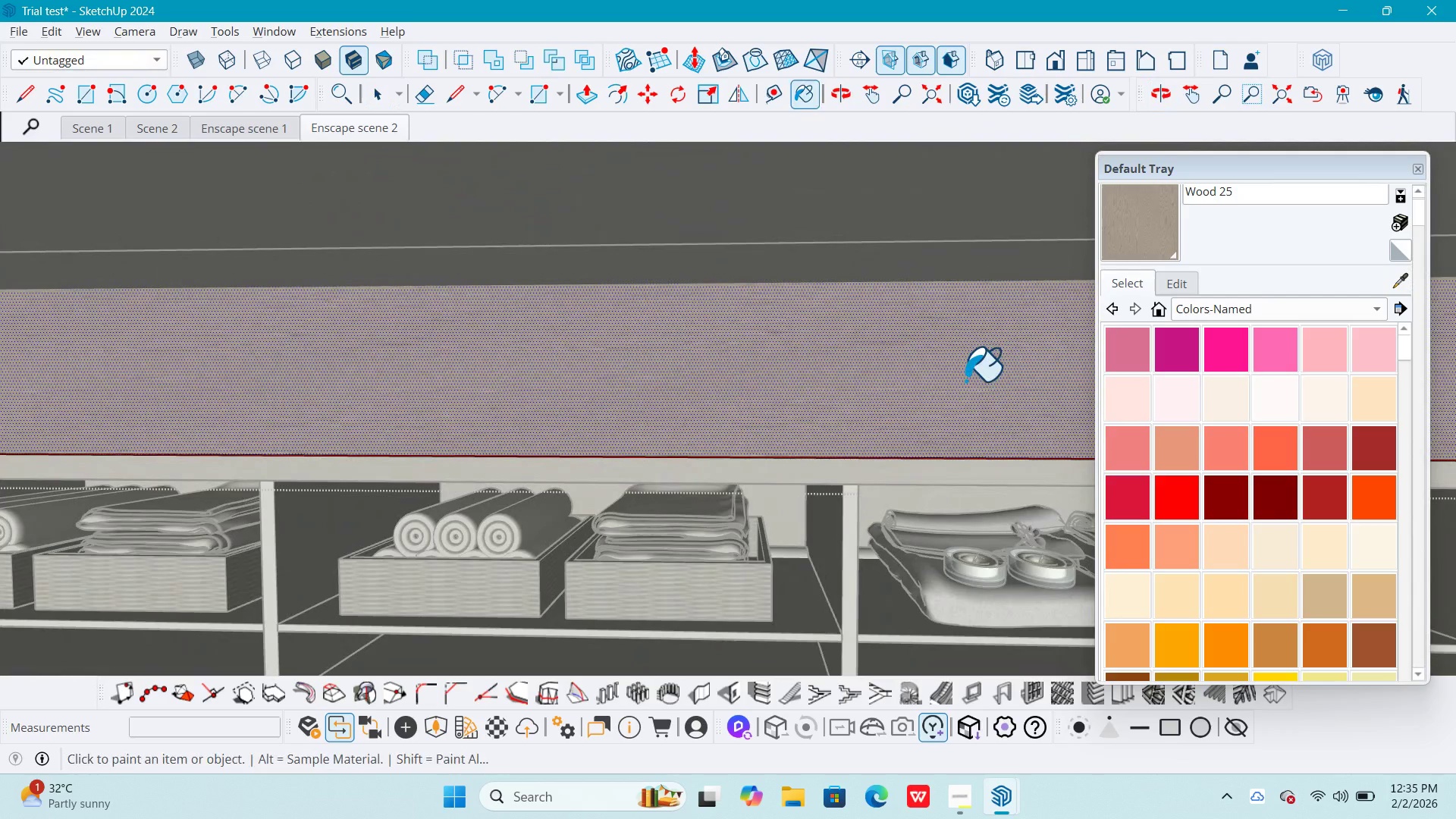 
key(Space)
 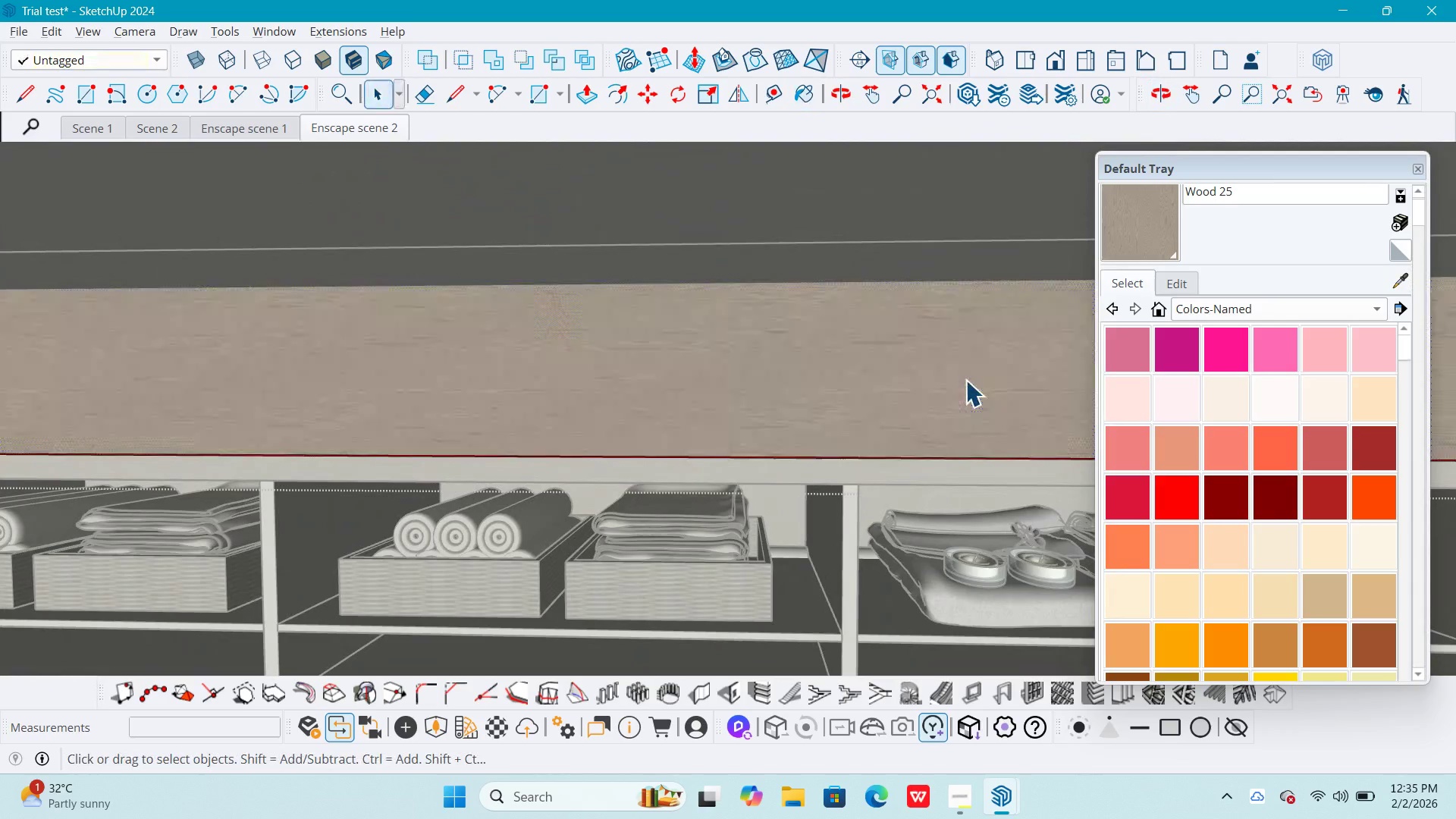 
key(Escape)
 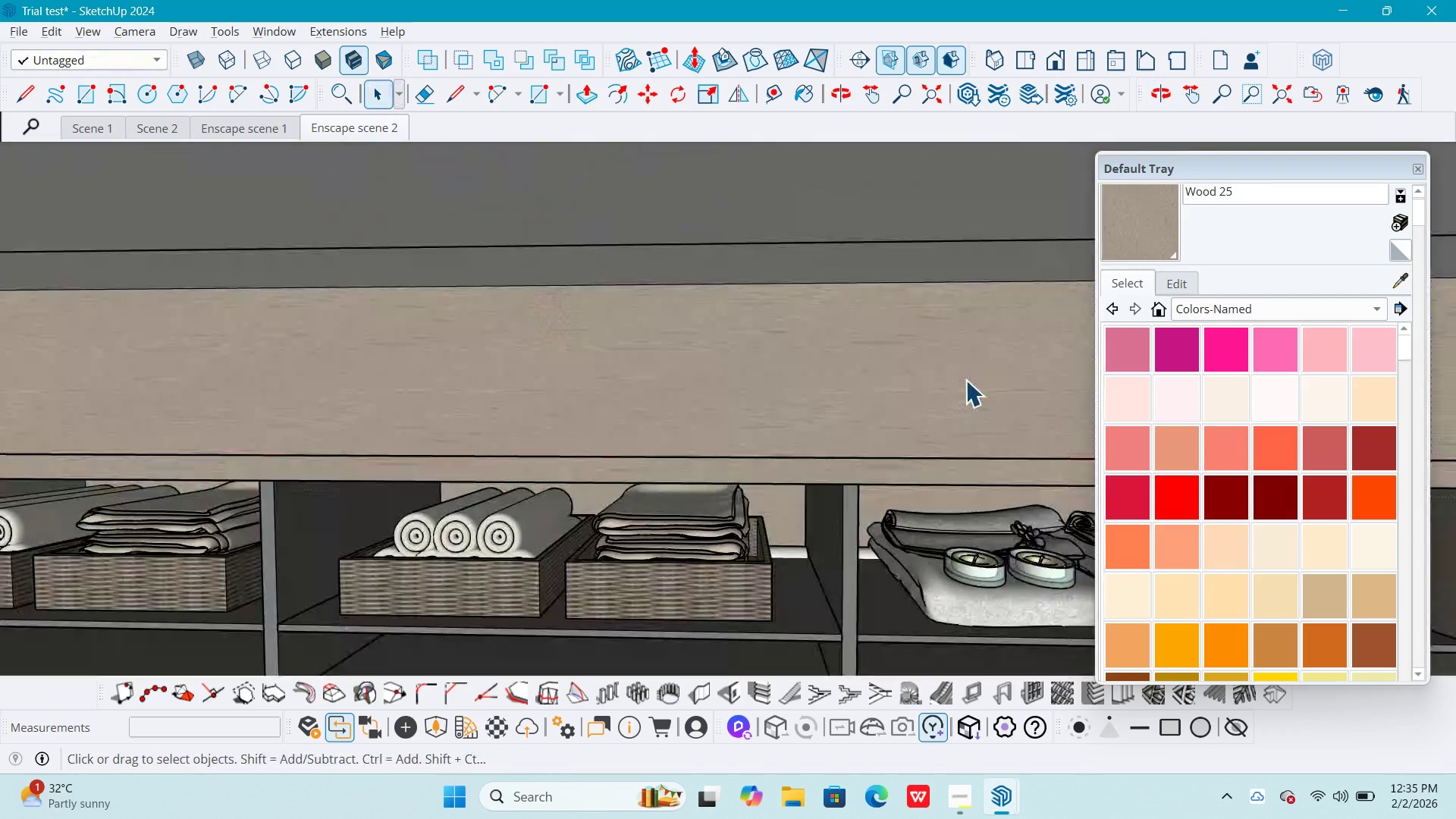 
key(Escape)
 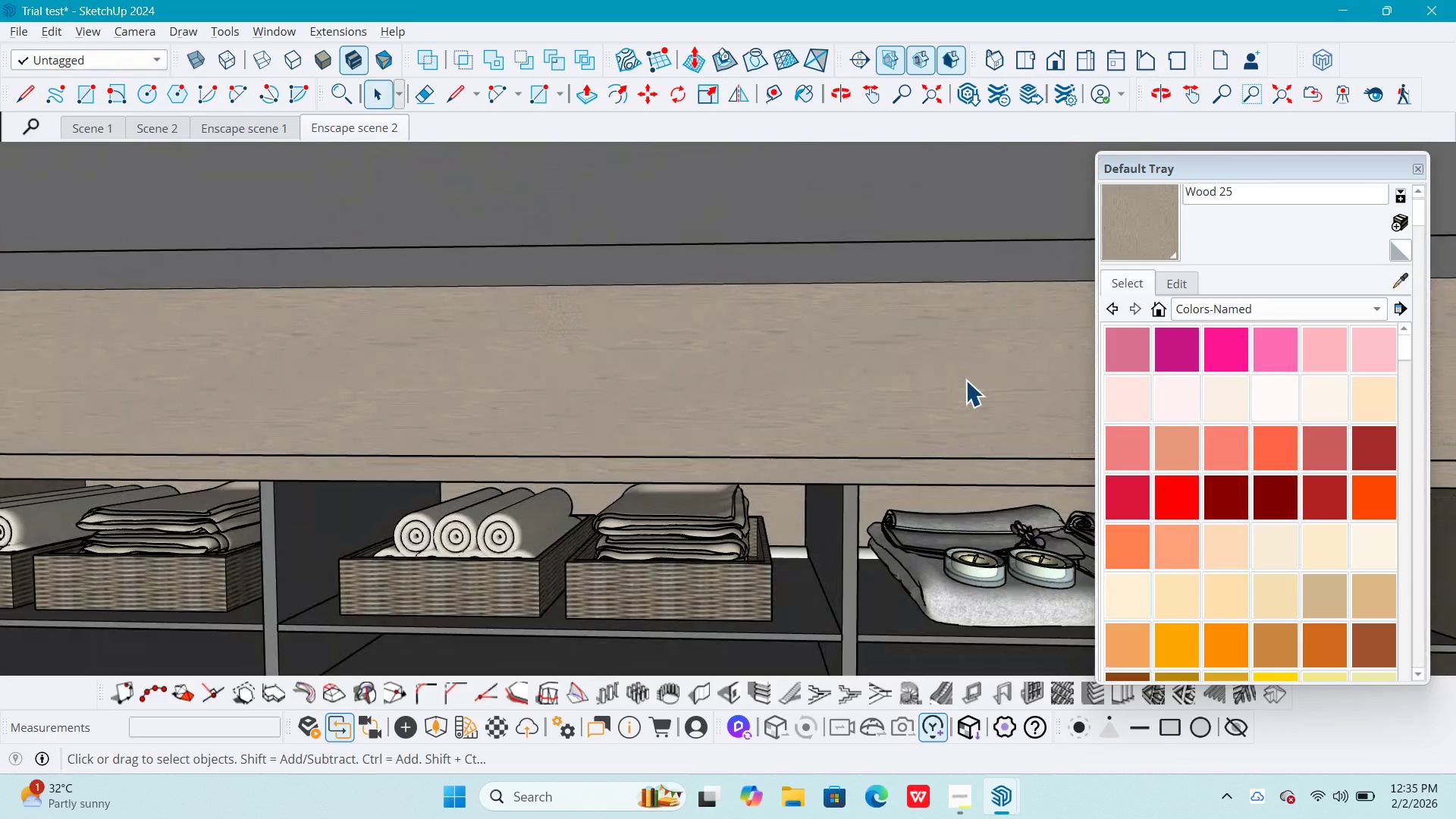 
key(Escape)
 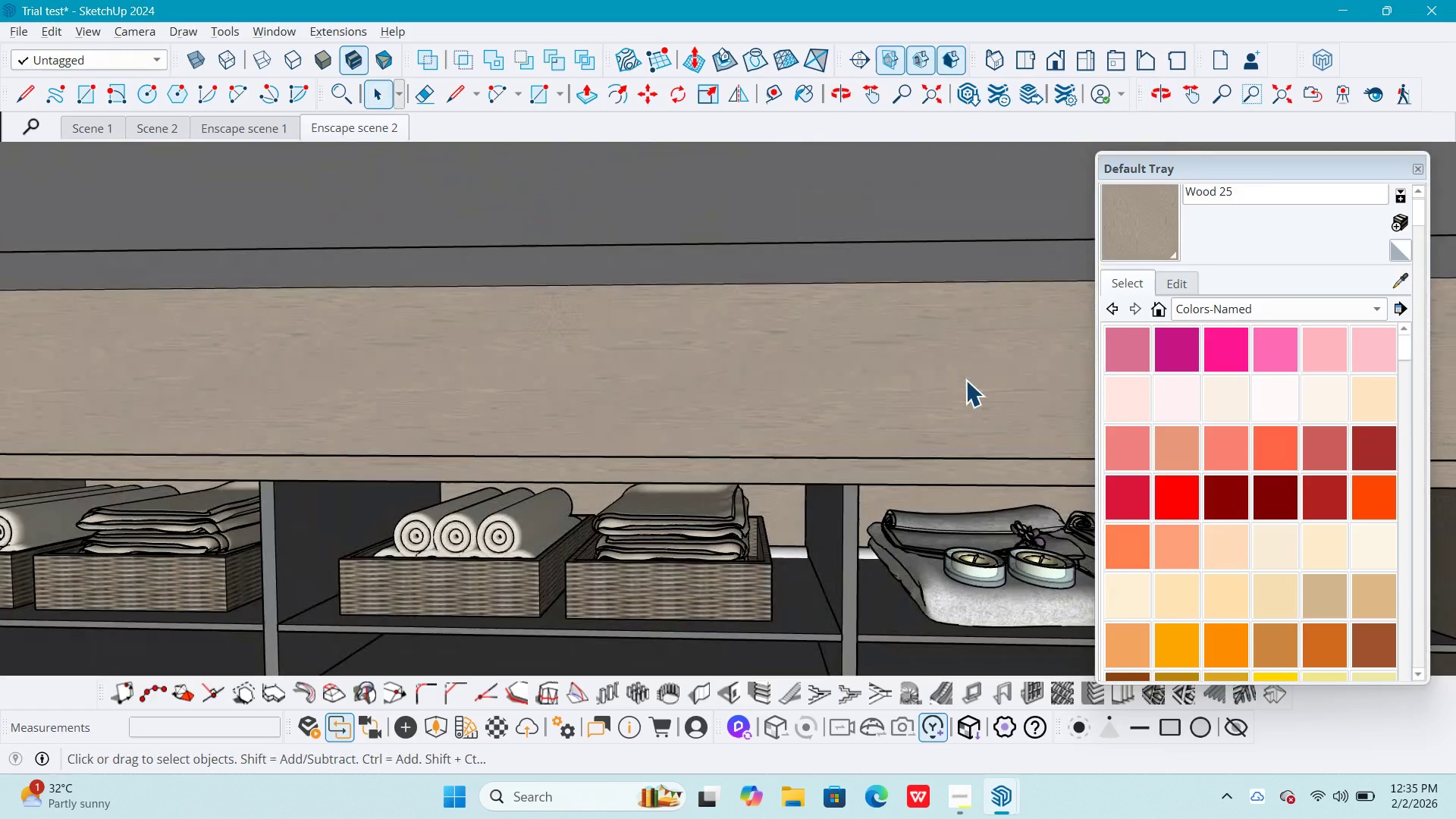 
key(Alt+AltLeft)
 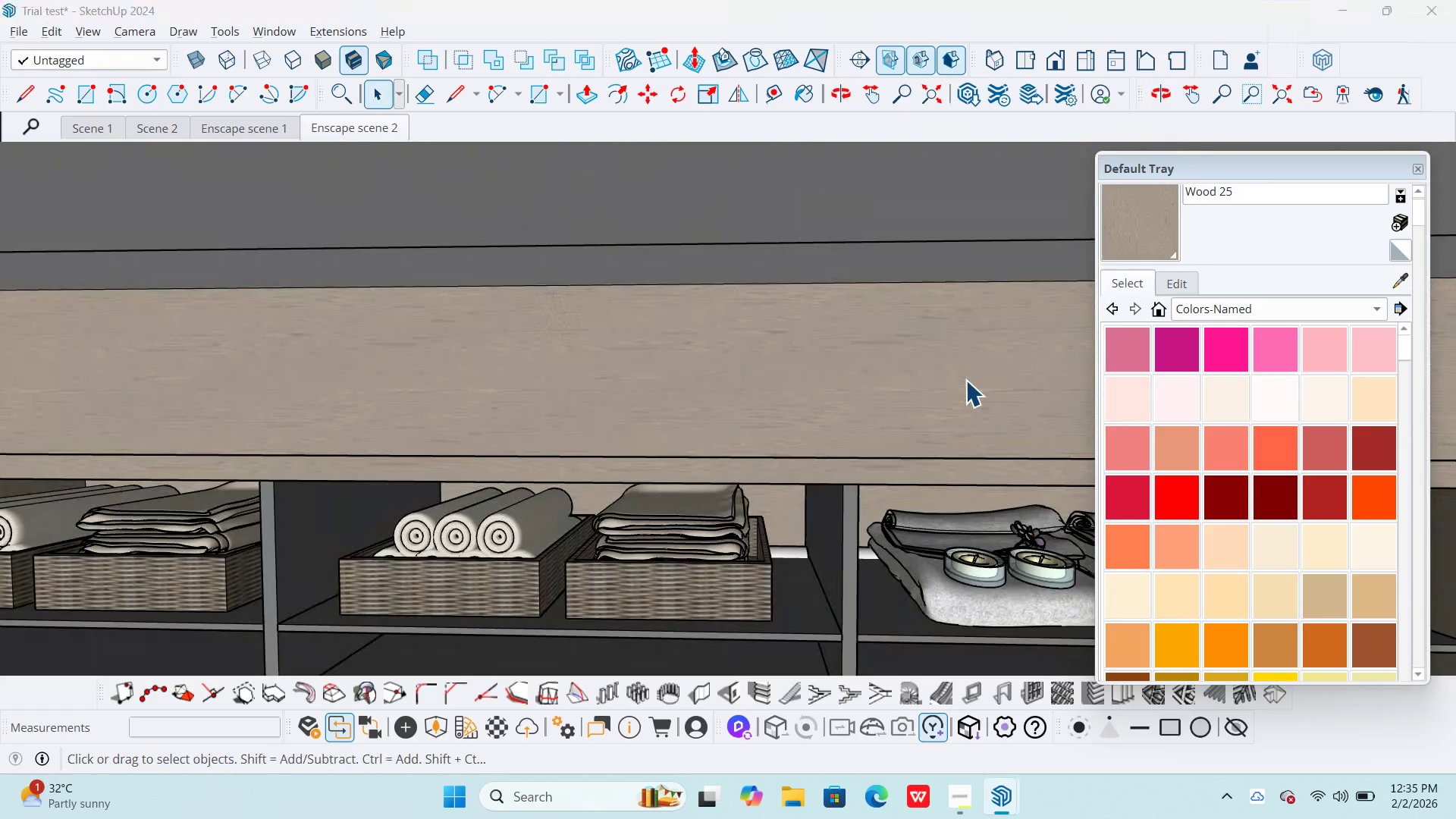 
key(Alt+Tab)
 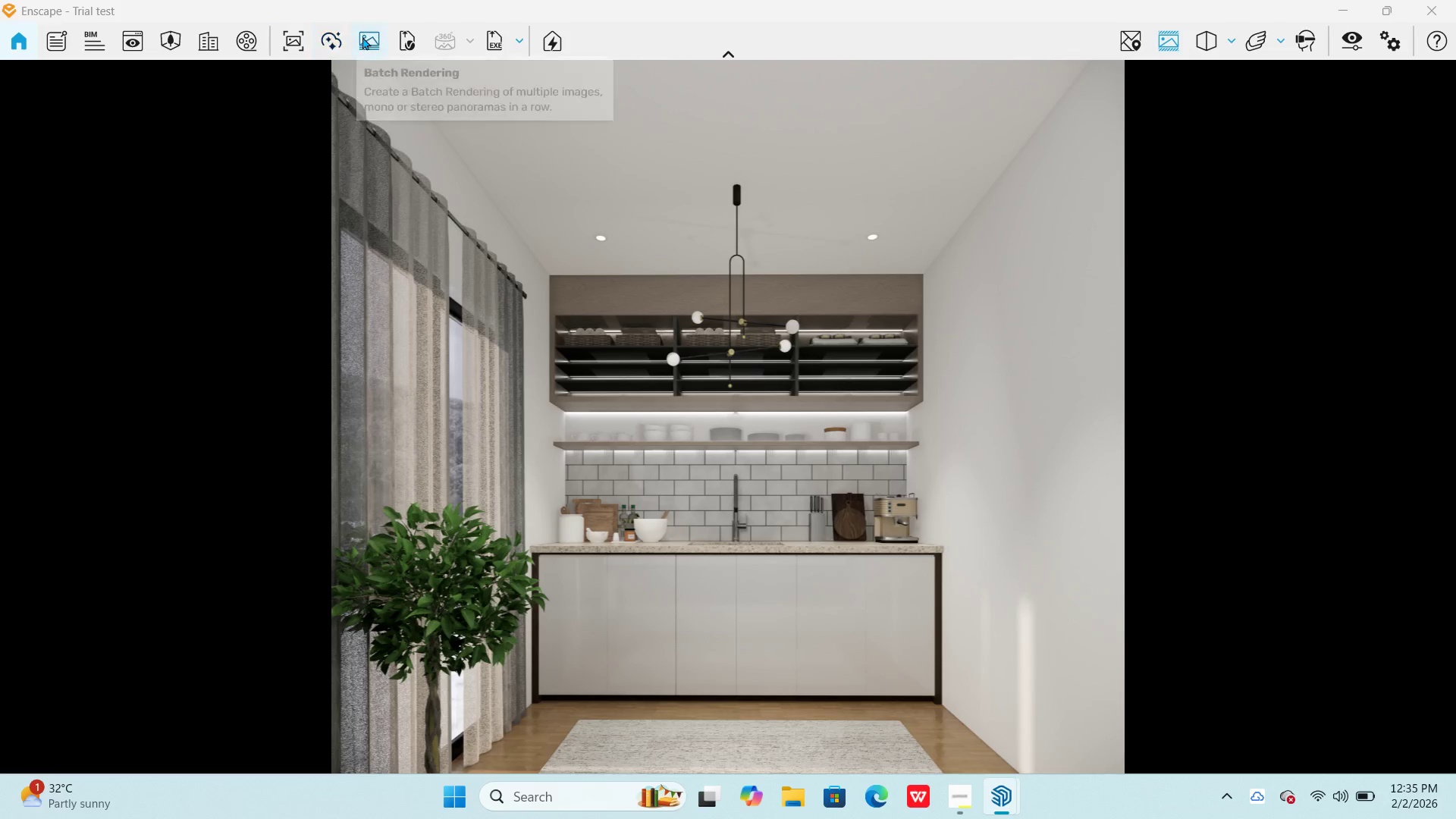 
wait(7.85)
 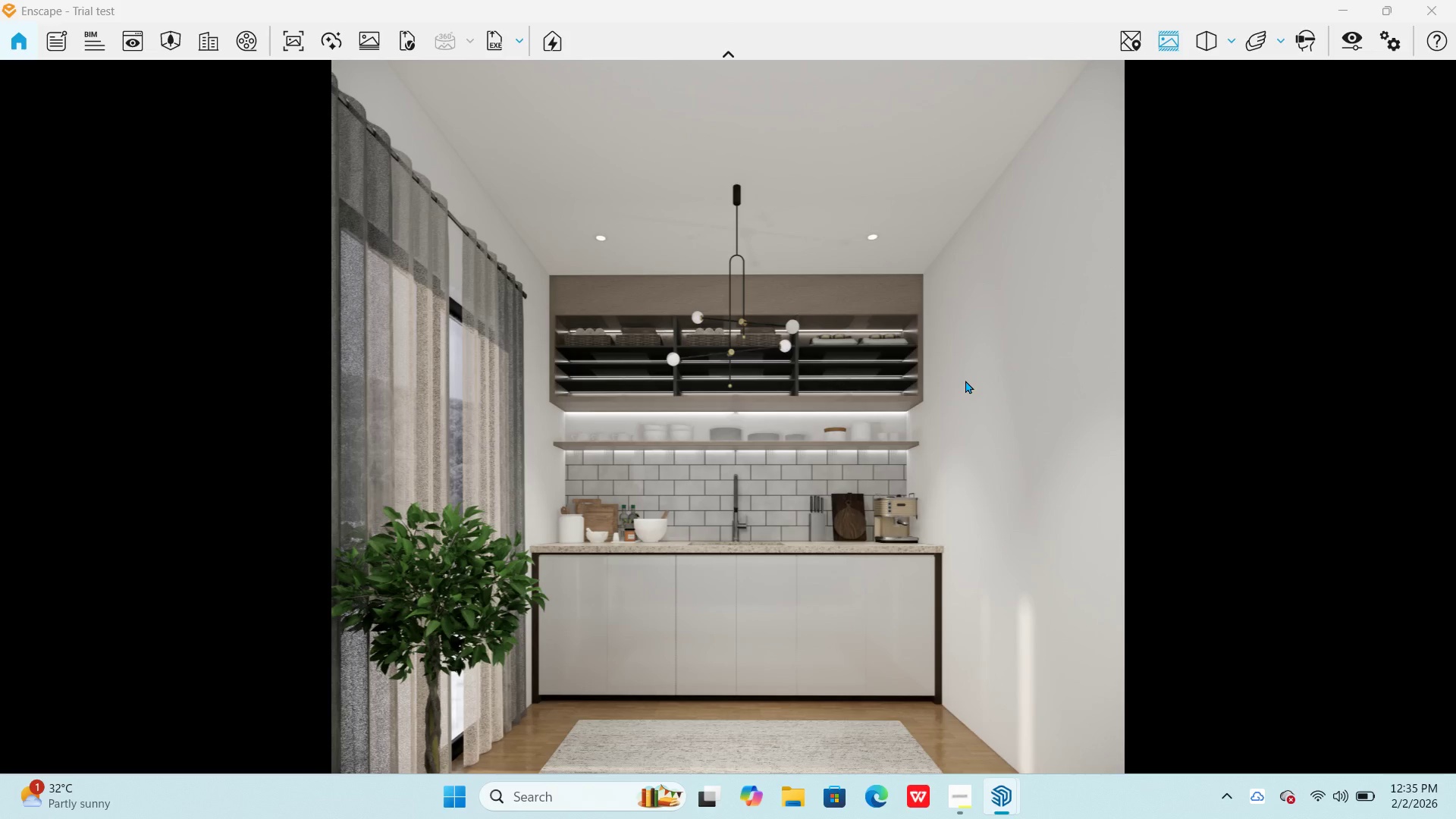 
mouse_move([343, 36])
 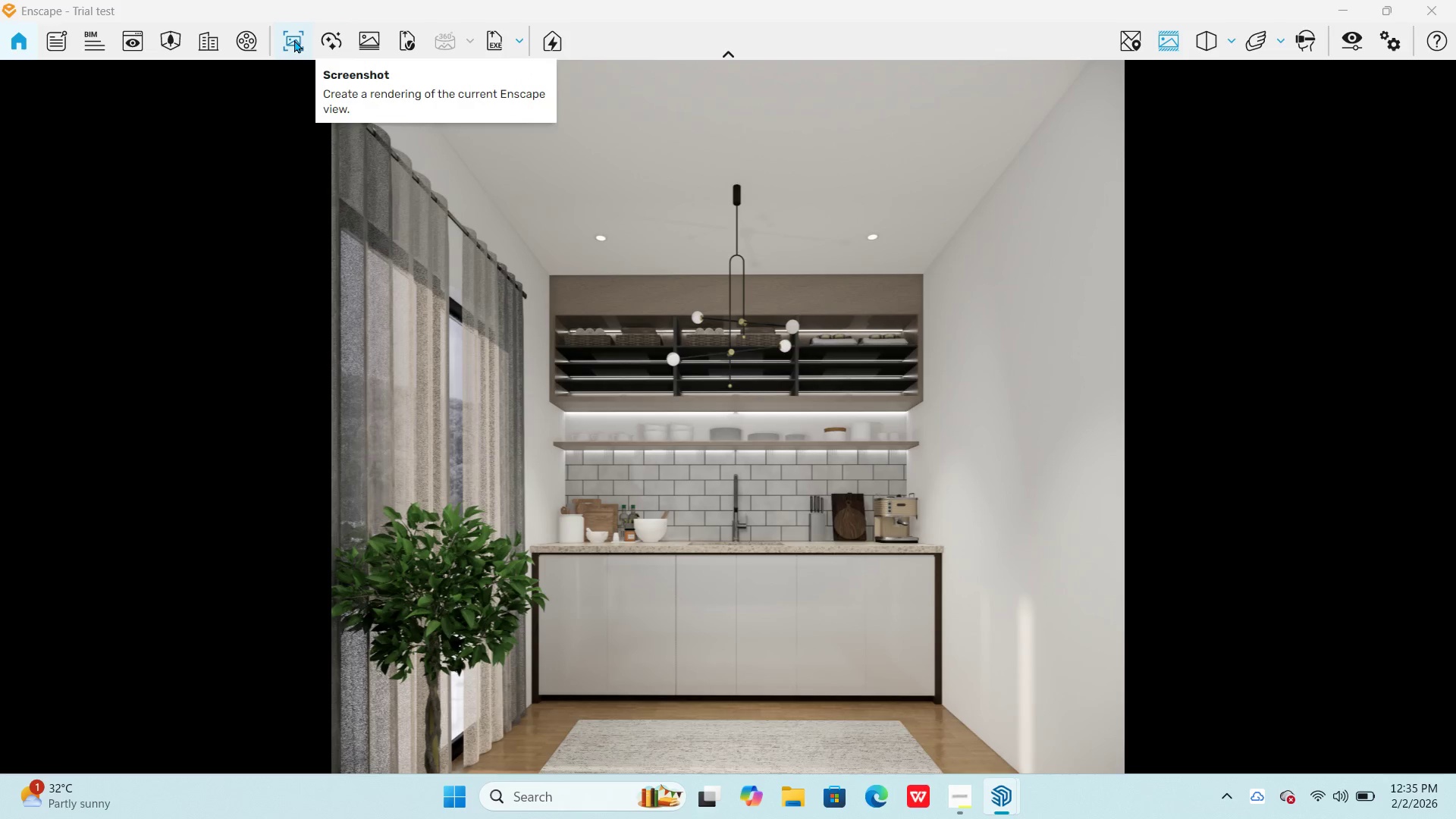 
mouse_move([295, 40])
 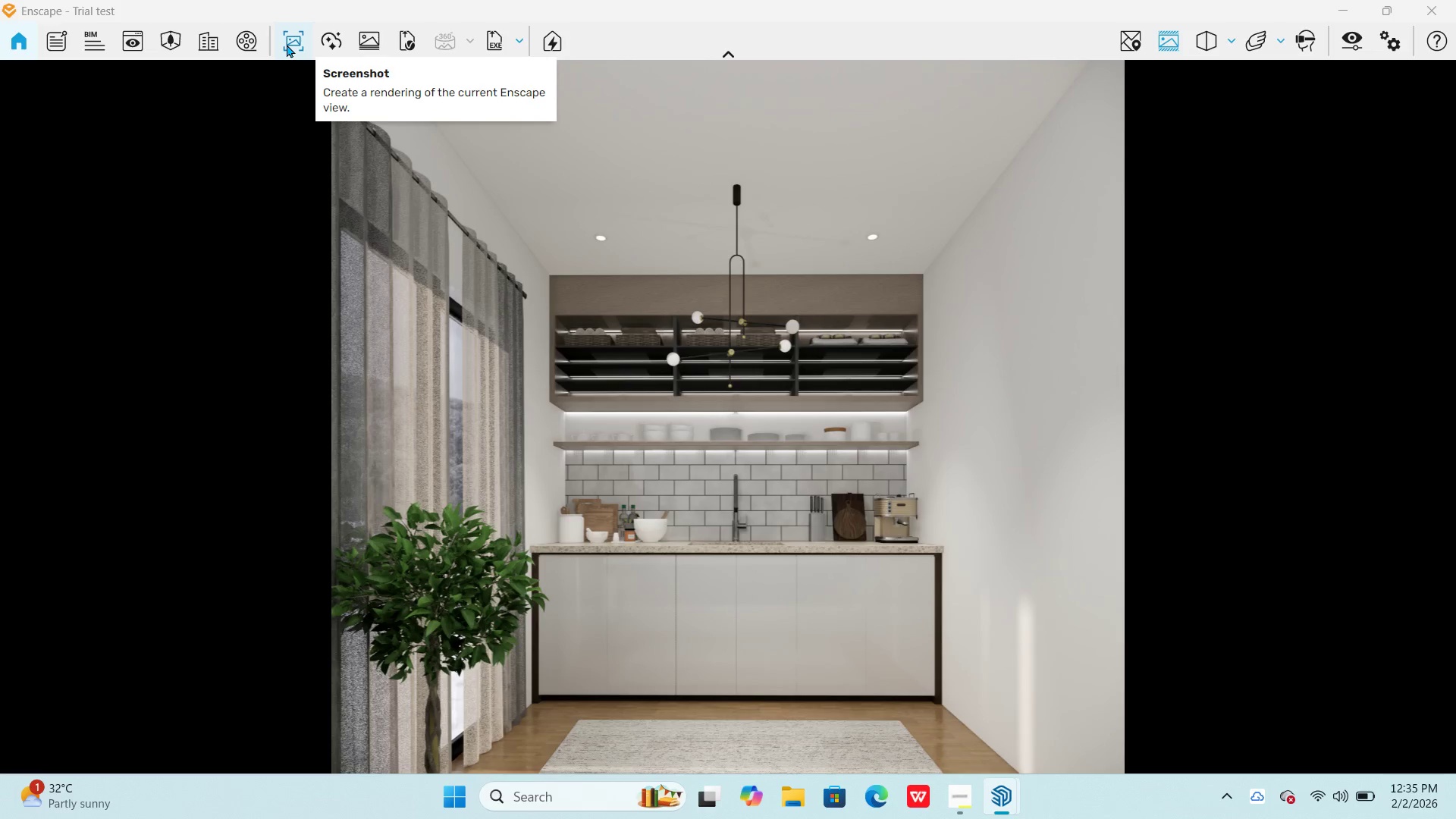 
left_click([287, 44])
 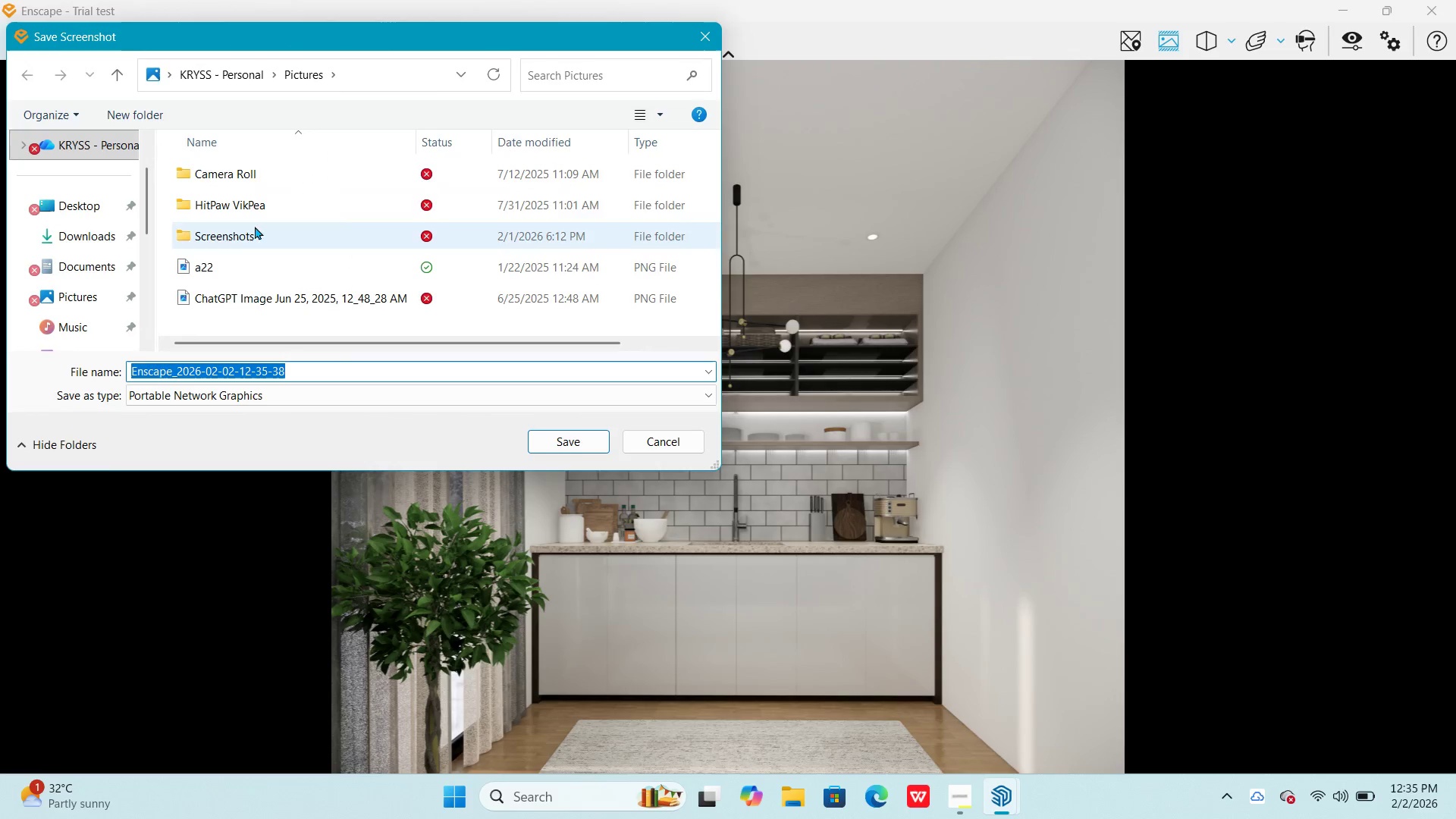 
left_click([80, 196])
 